 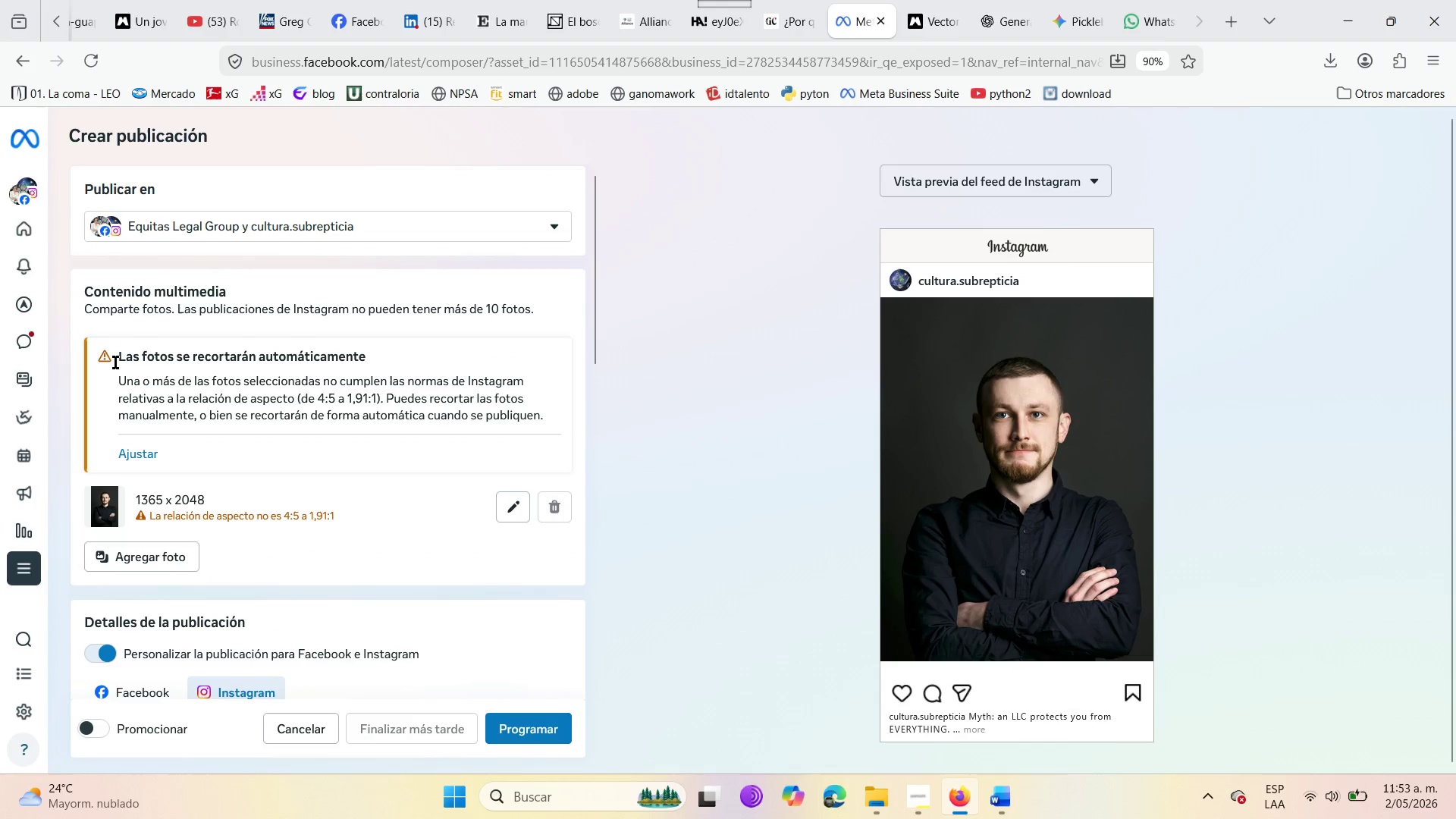 
left_click([952, 181])
 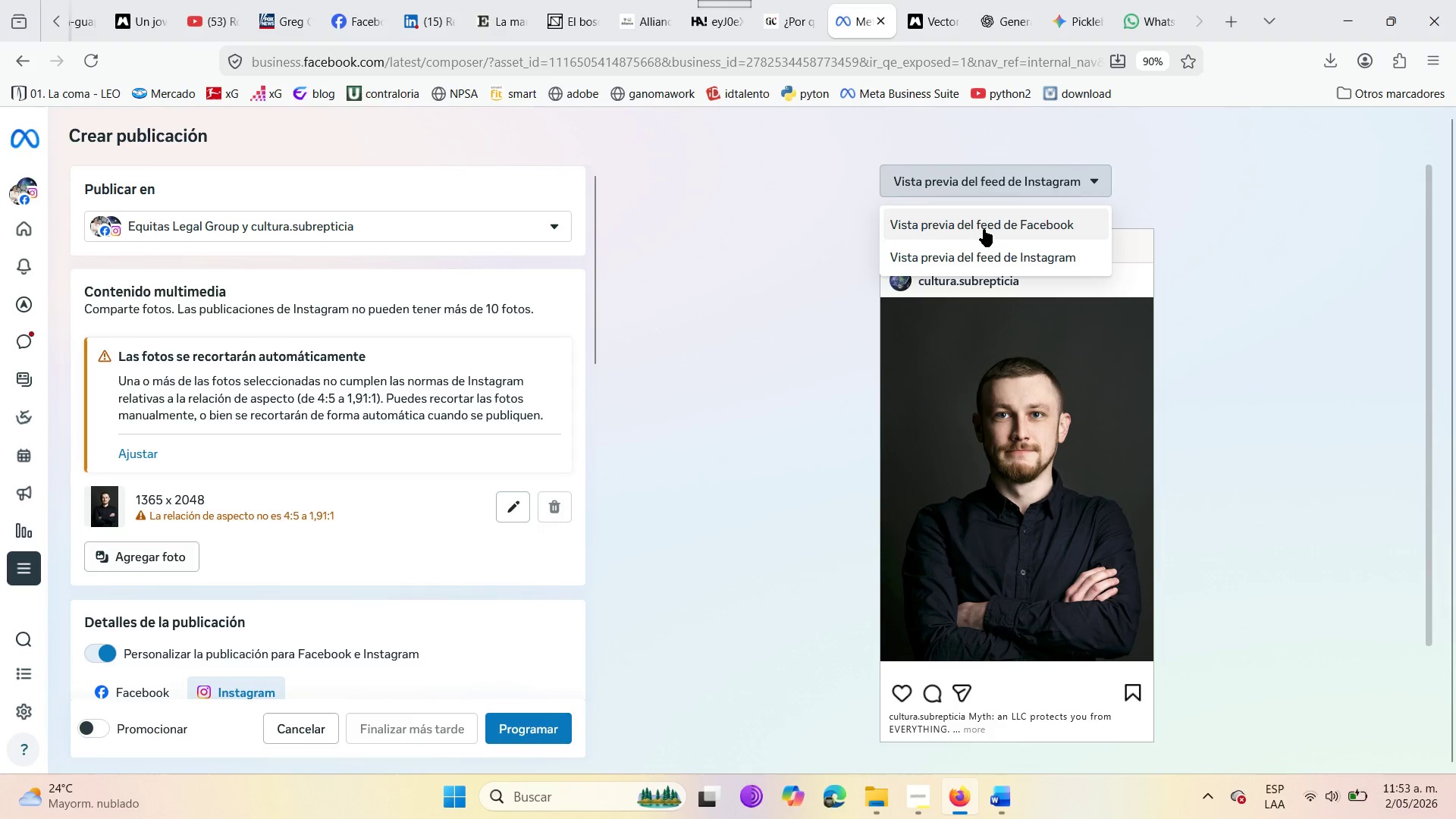 
left_click([999, 212])
 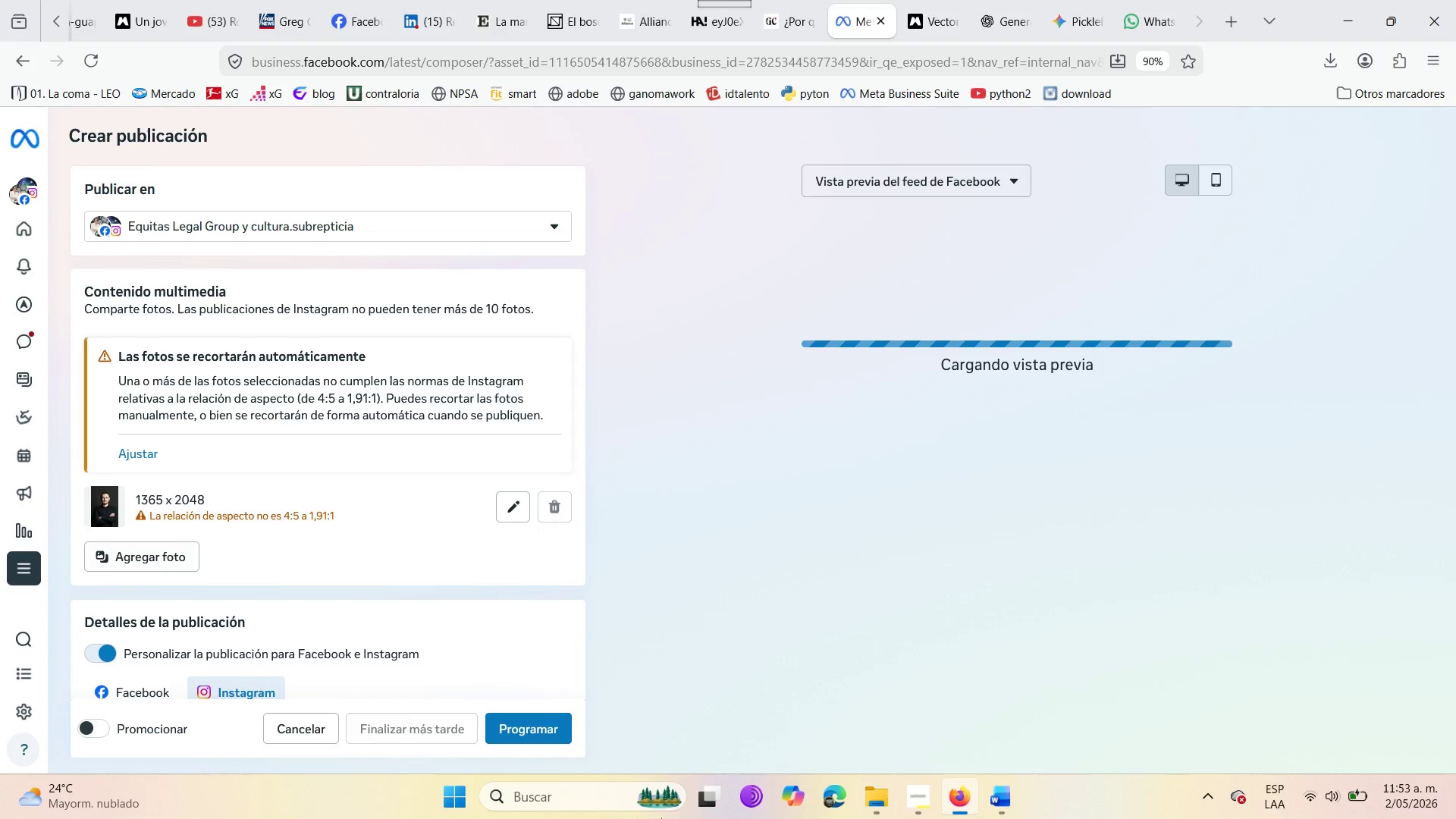 
wait(11.89)
 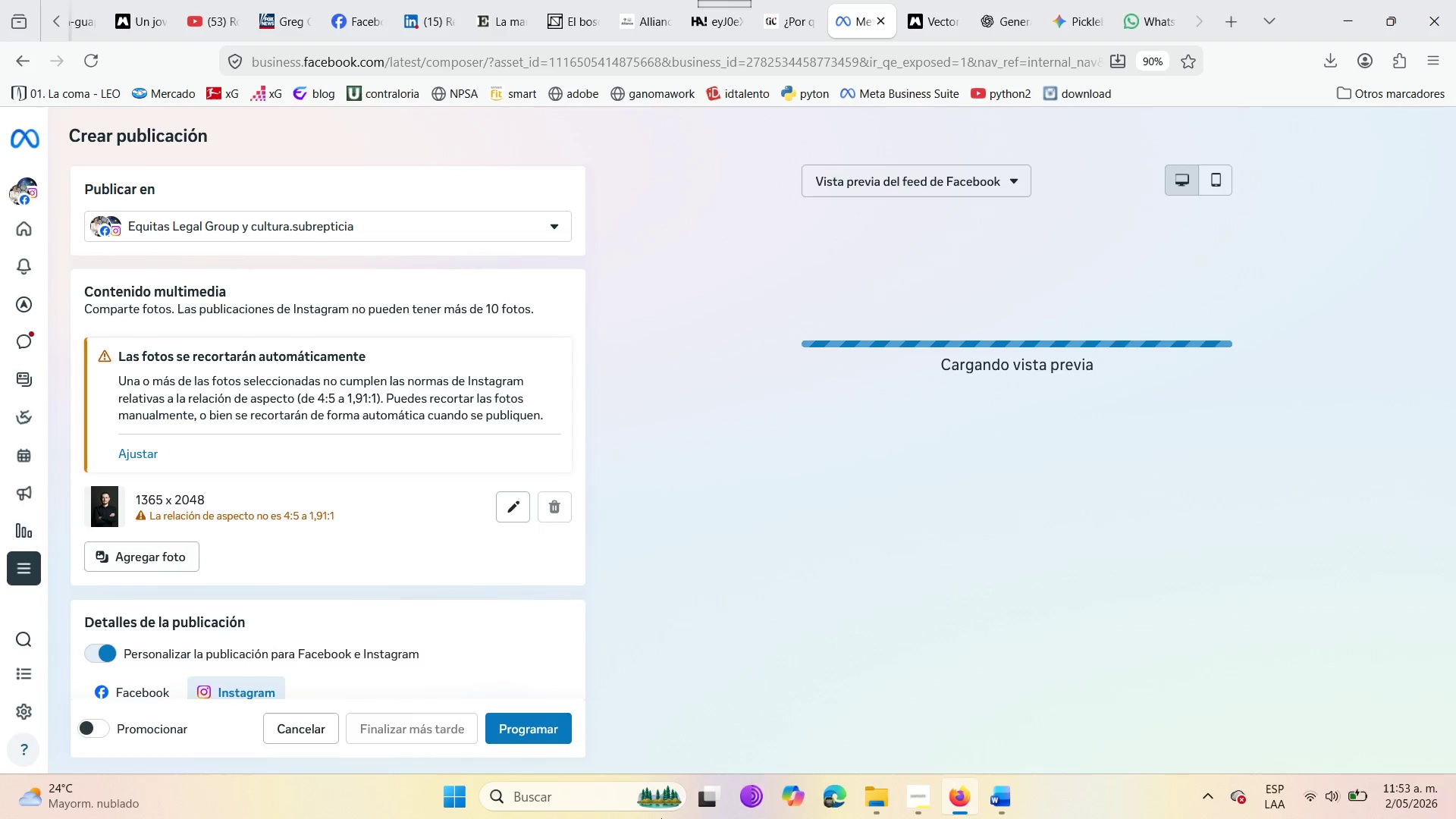 
scroll: coordinate [945, 491], scroll_direction: down, amount: 3.0
 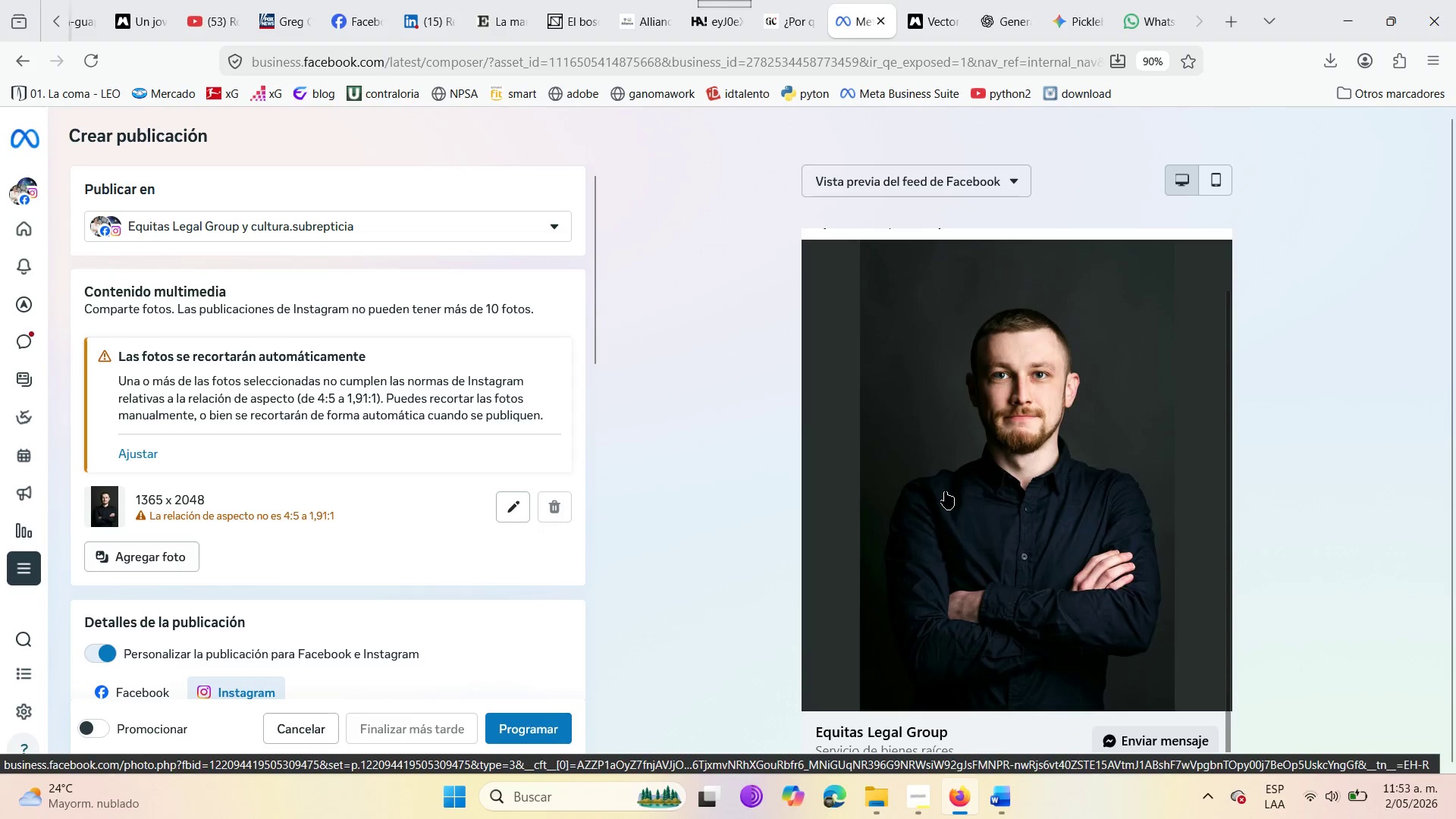 
scroll: coordinate [945, 491], scroll_direction: up, amount: 5.0
 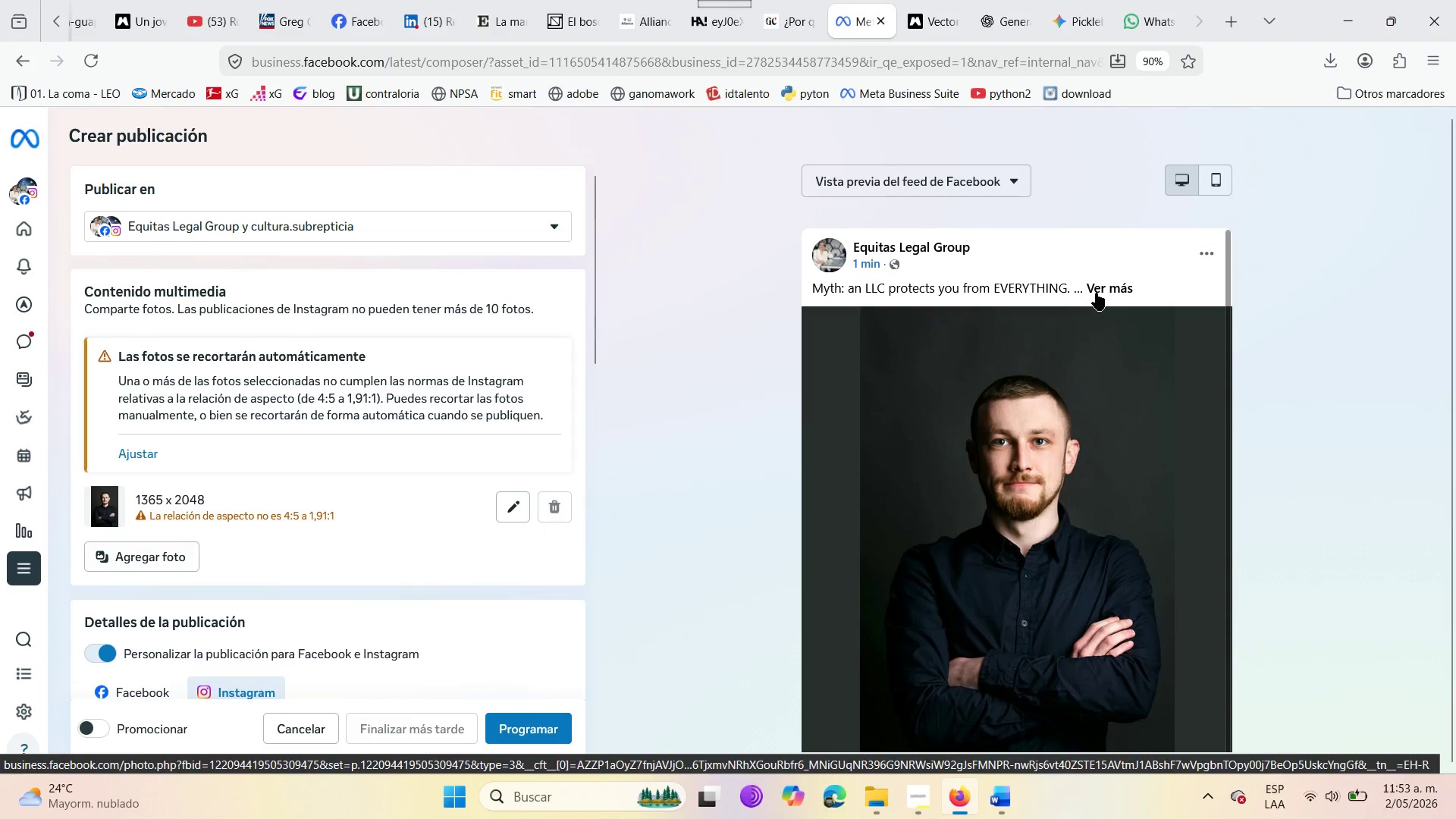 
left_click([1103, 284])
 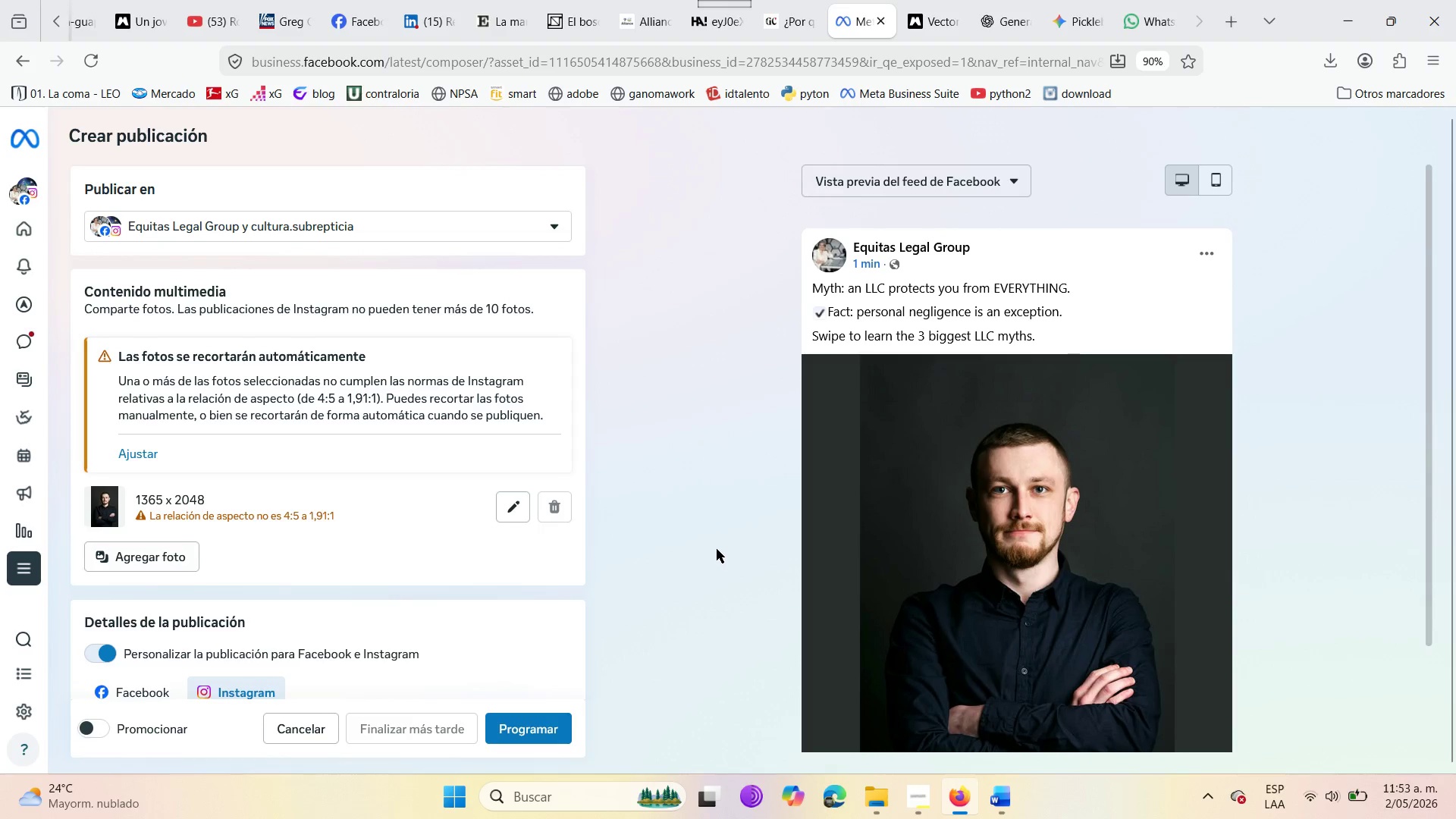 
scroll: coordinate [463, 499], scroll_direction: down, amount: 14.0
 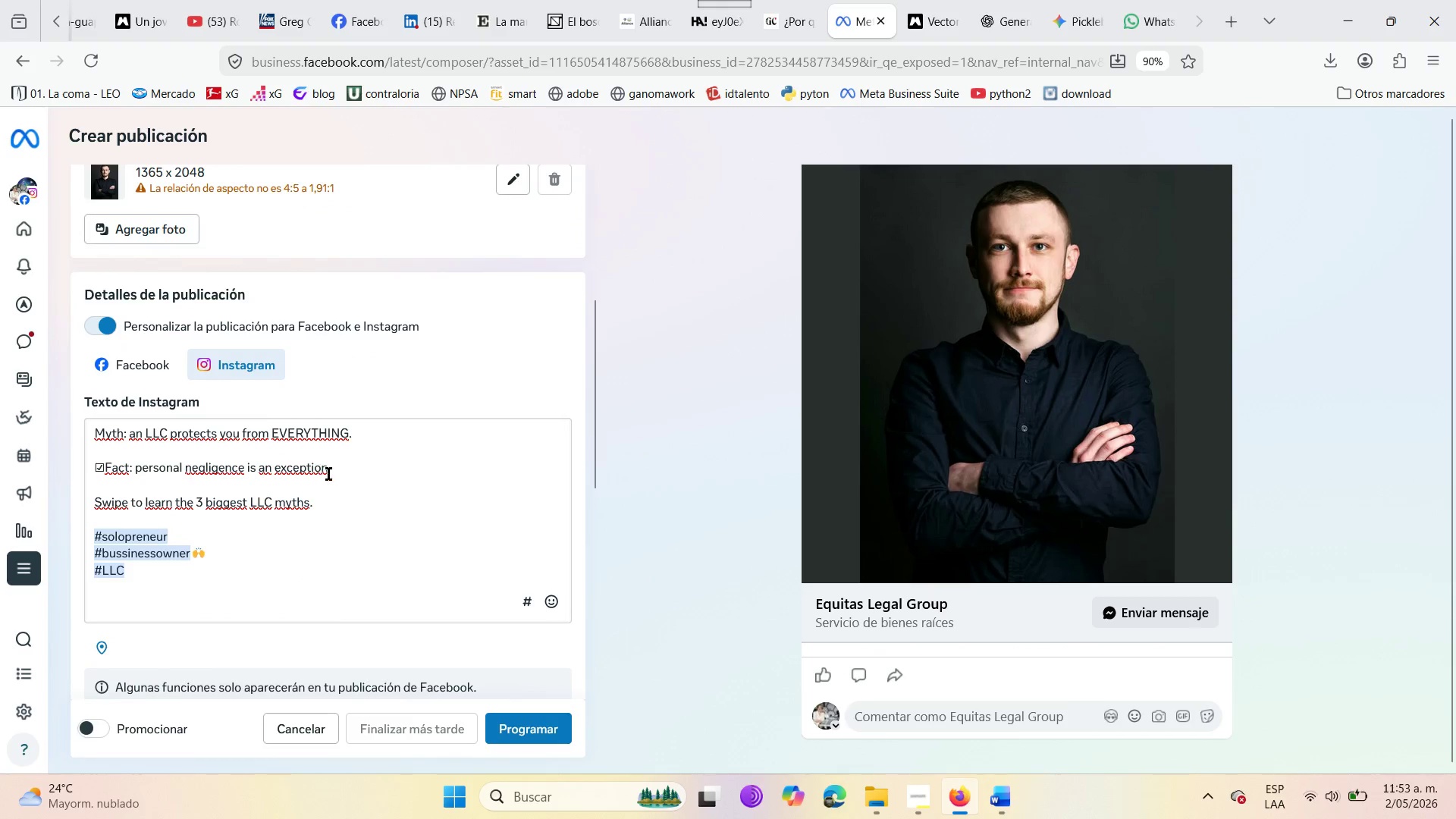 
wait(8.4)
 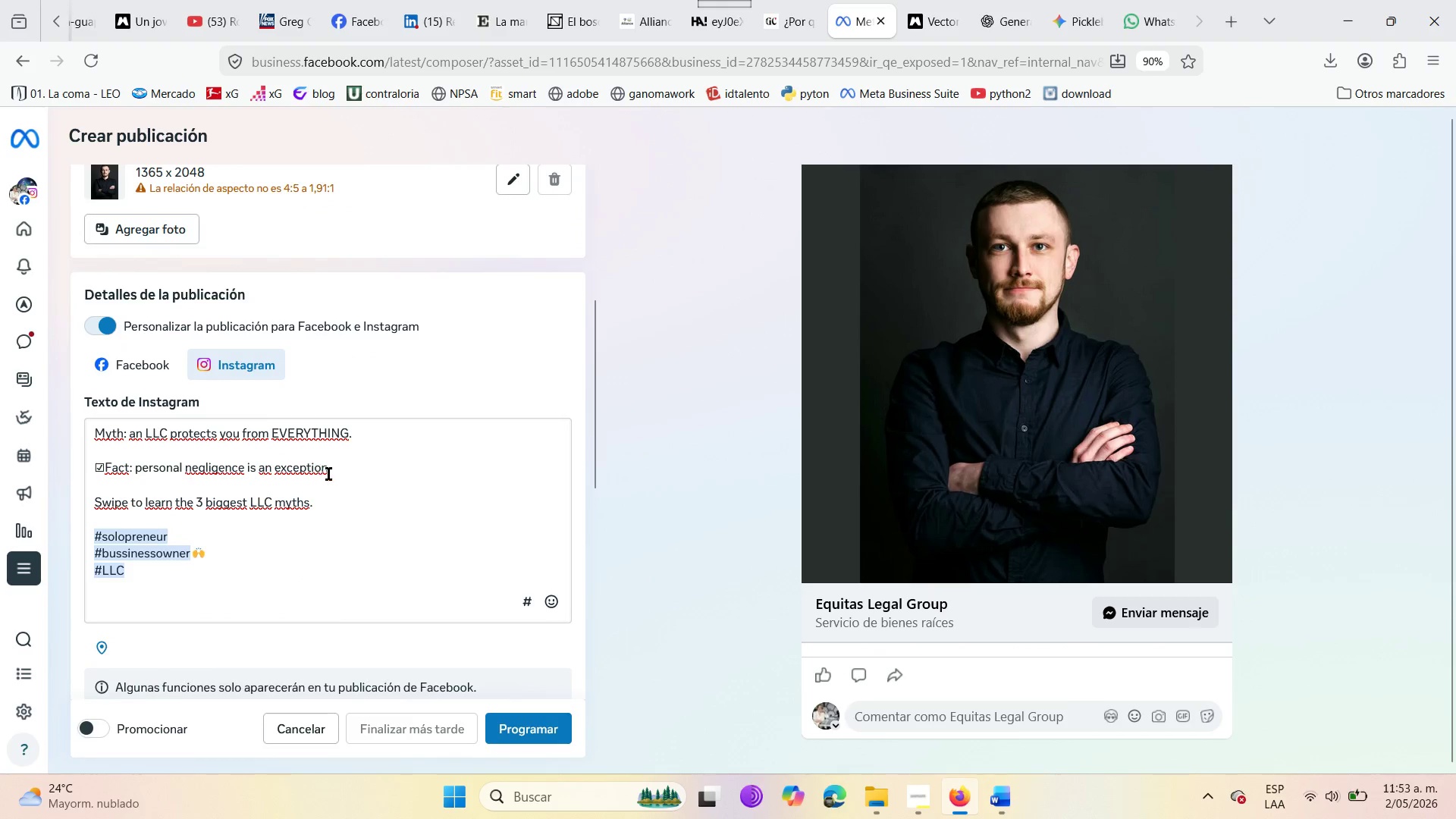 
scroll: coordinate [348, 567], scroll_direction: down, amount: 3.0
 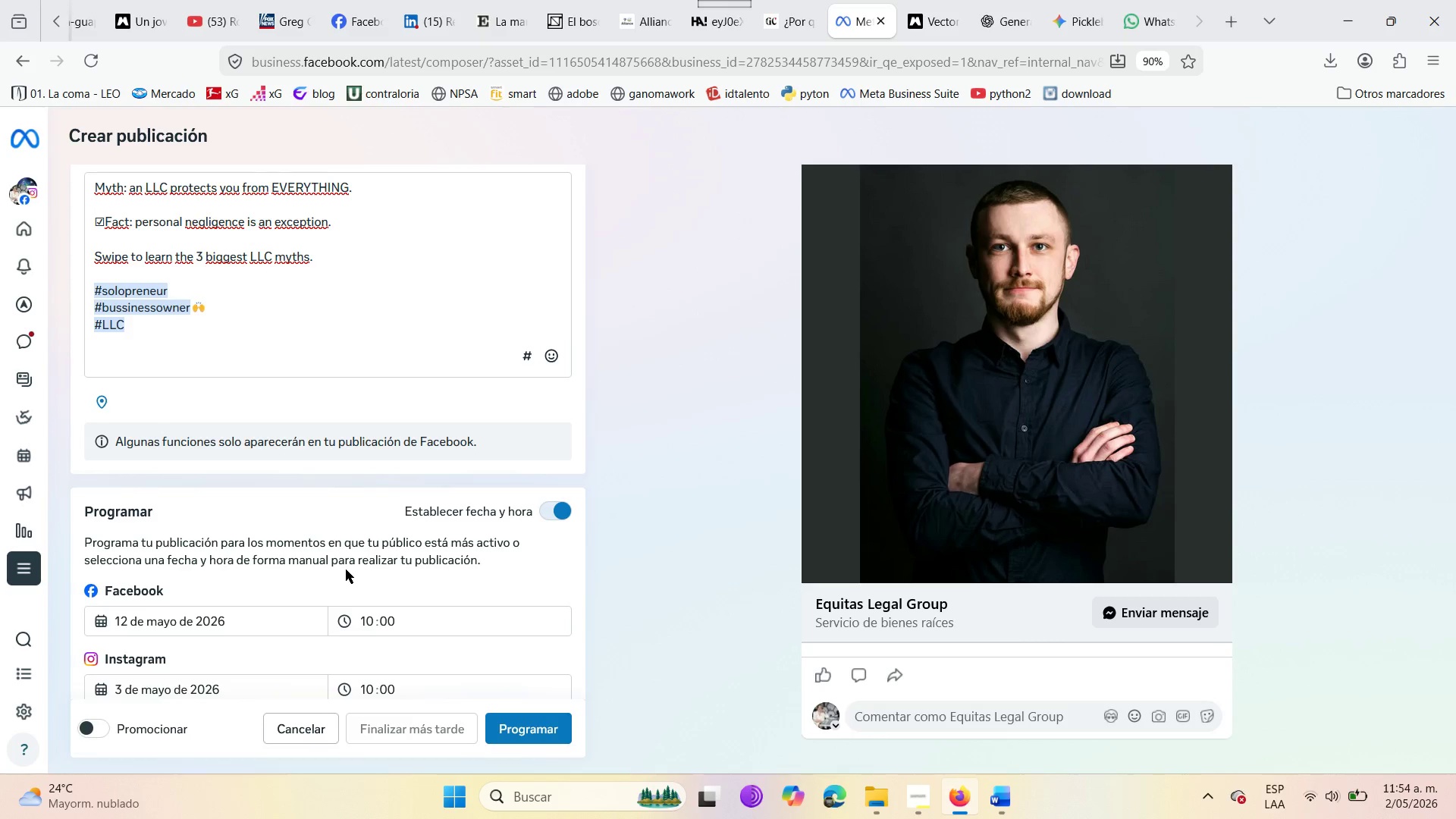 
wait(26.91)
 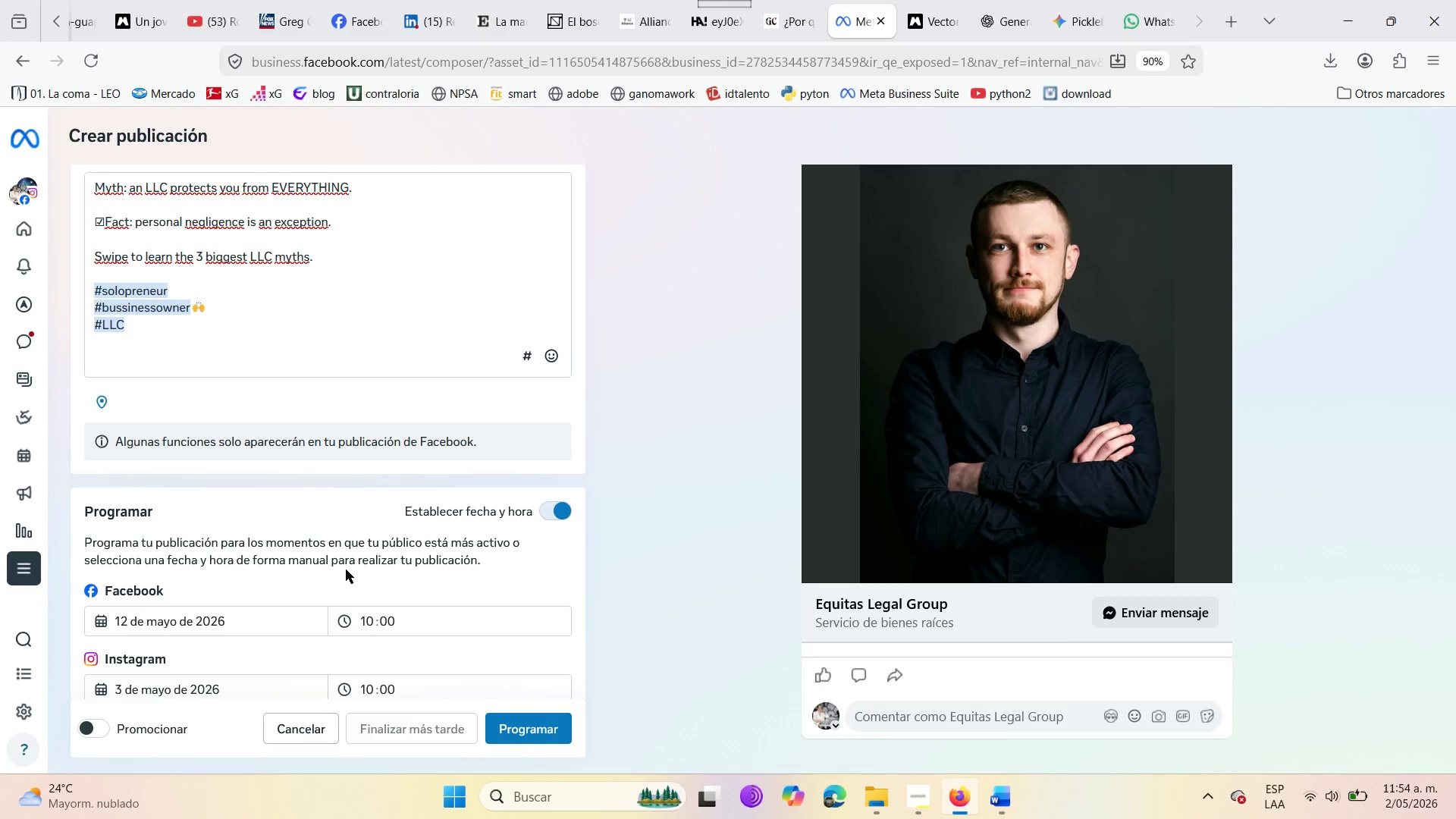 
scroll: coordinate [372, 692], scroll_direction: down, amount: 6.0
 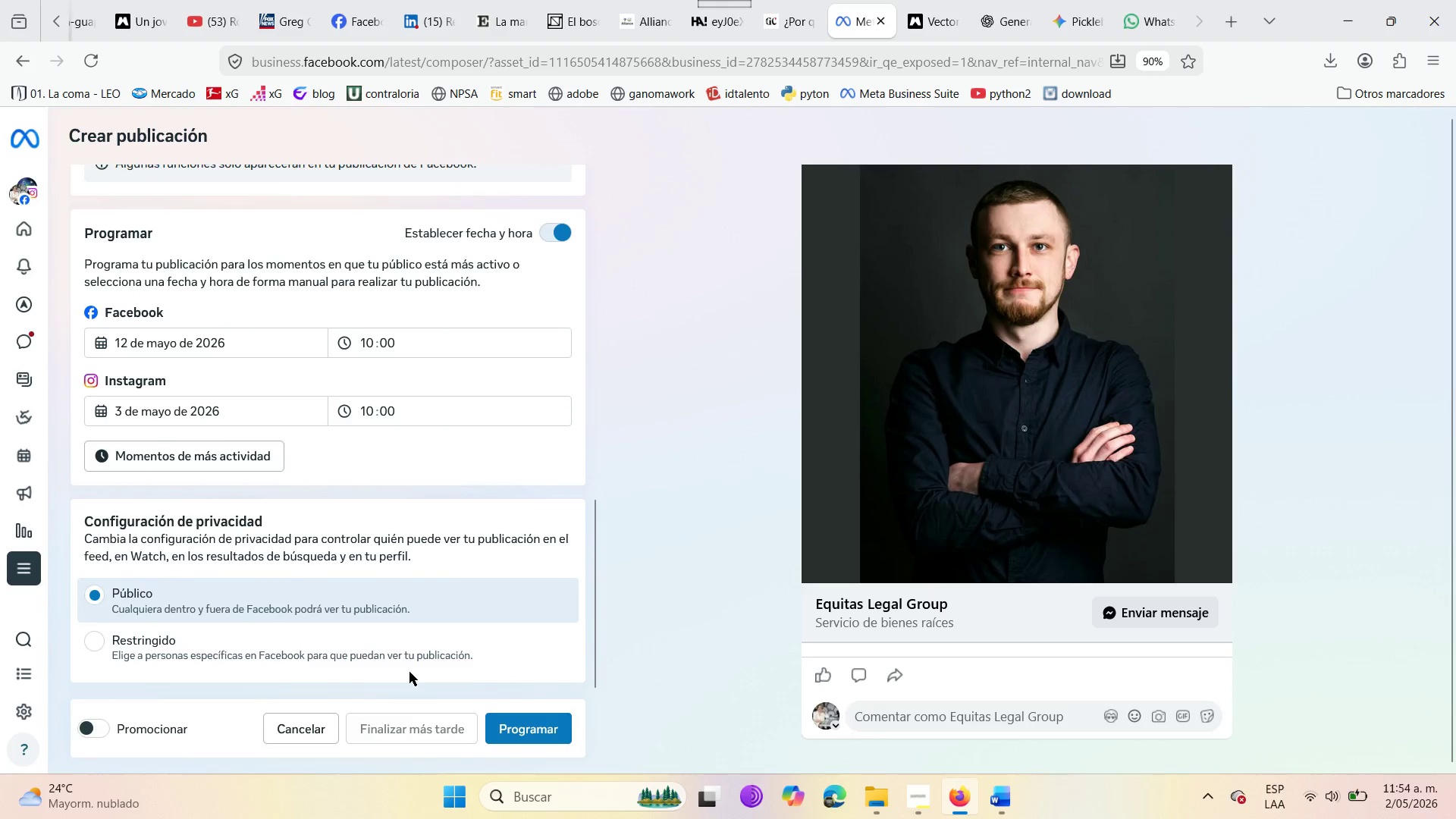 
scroll: coordinate [410, 672], scroll_direction: up, amount: 5.0
 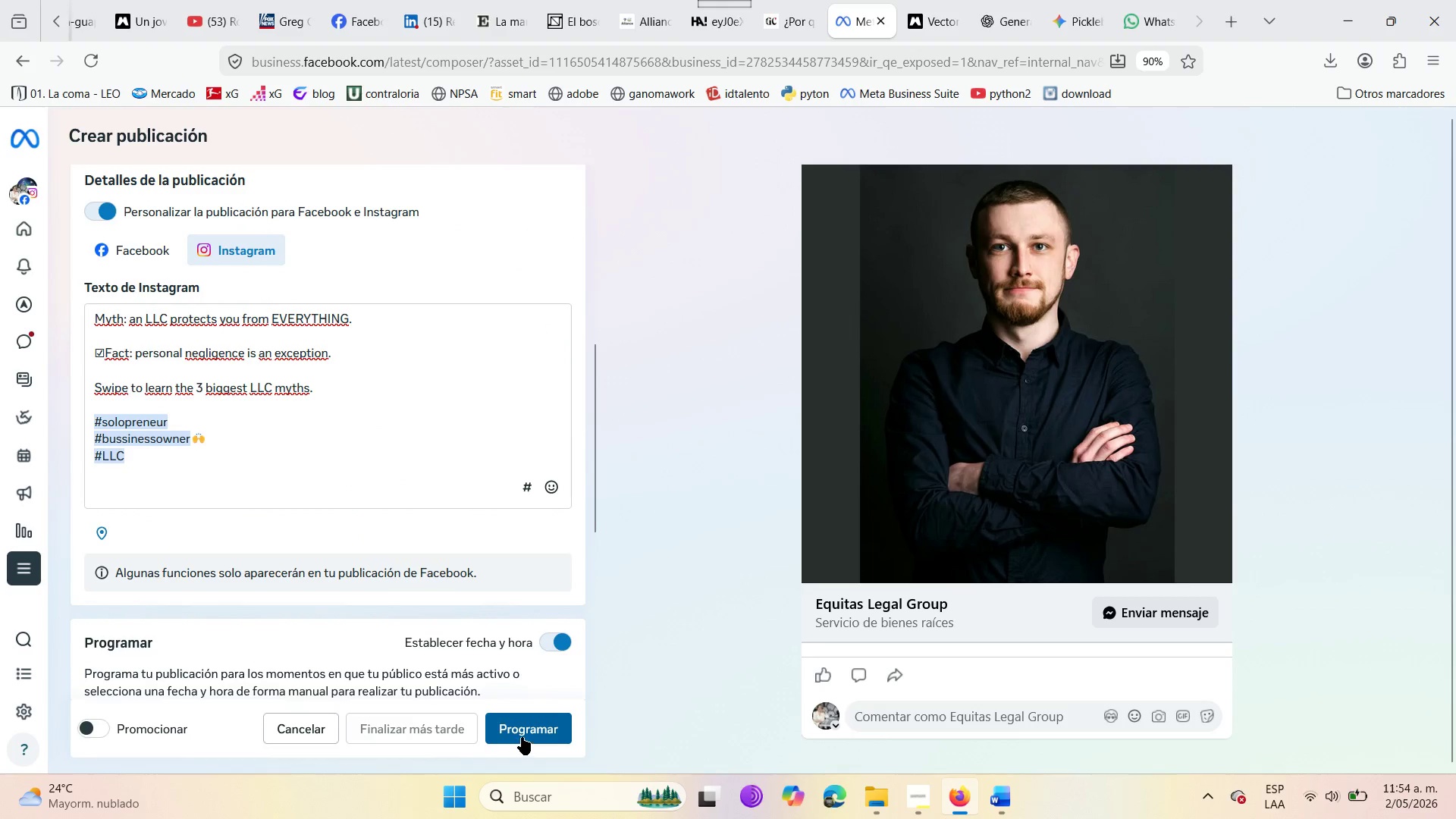 
left_click([522, 737])
 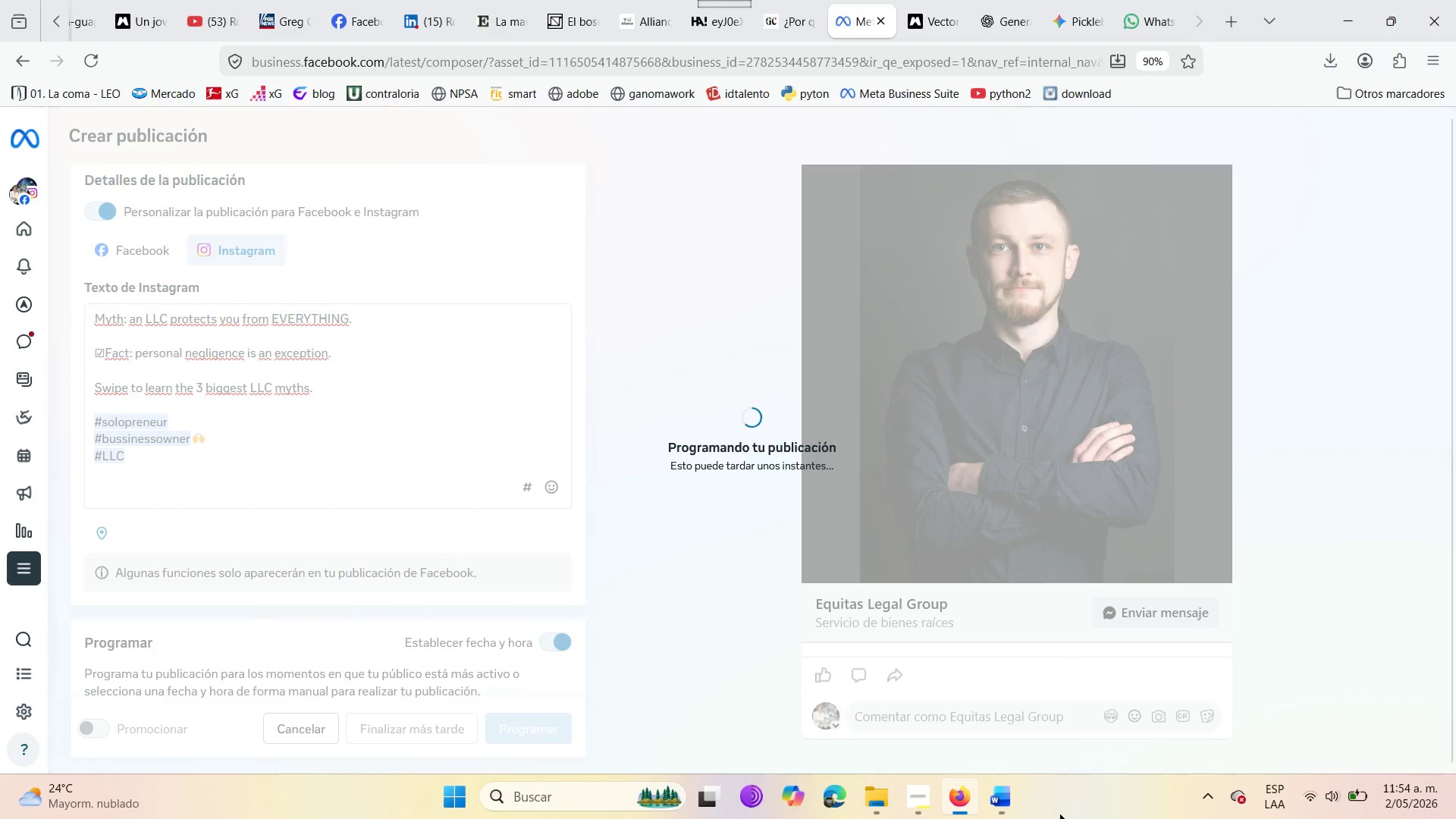 
left_click([1015, 805])
 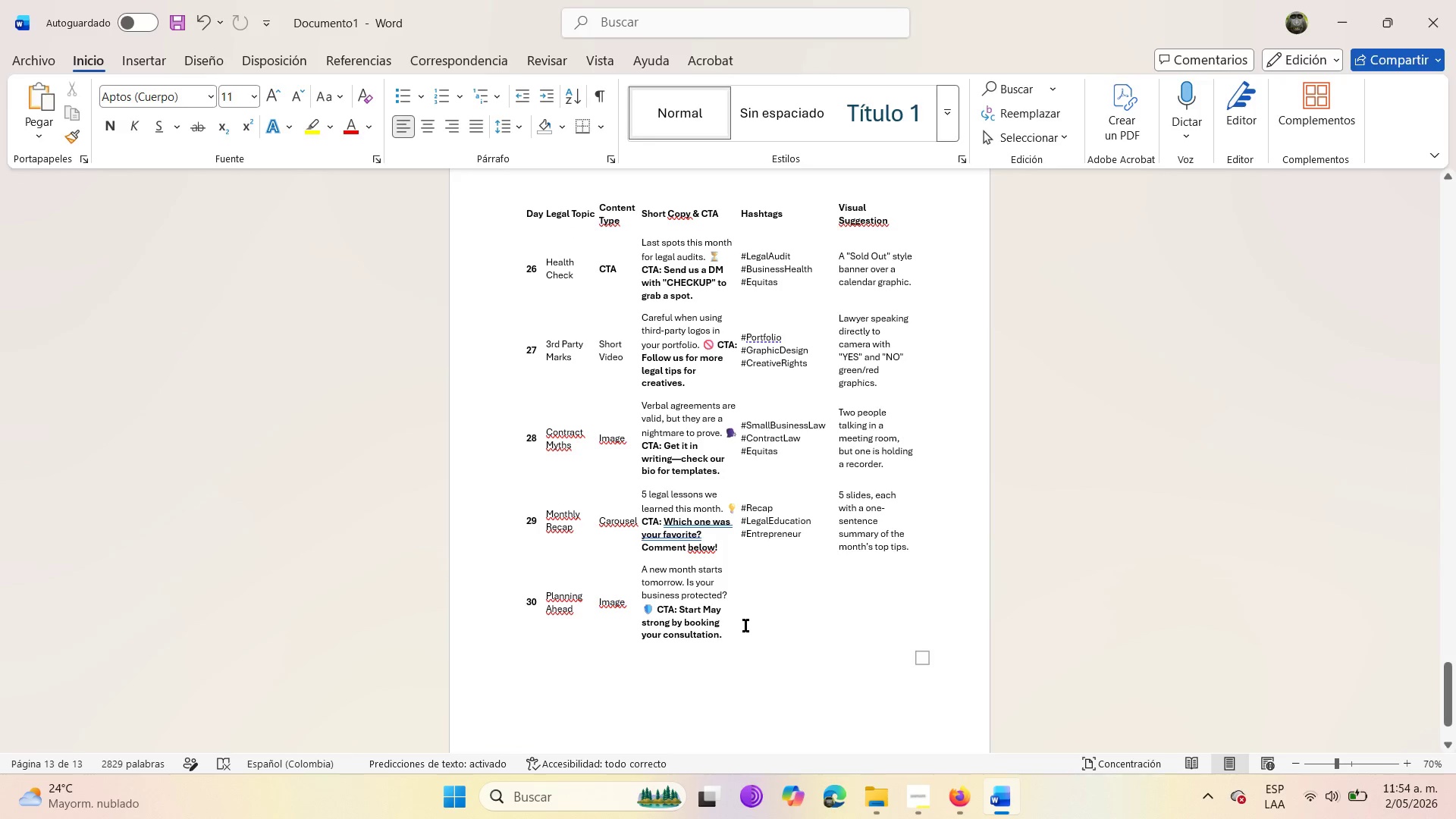 
scroll: coordinate [762, 675], scroll_direction: down, amount: 3.0
 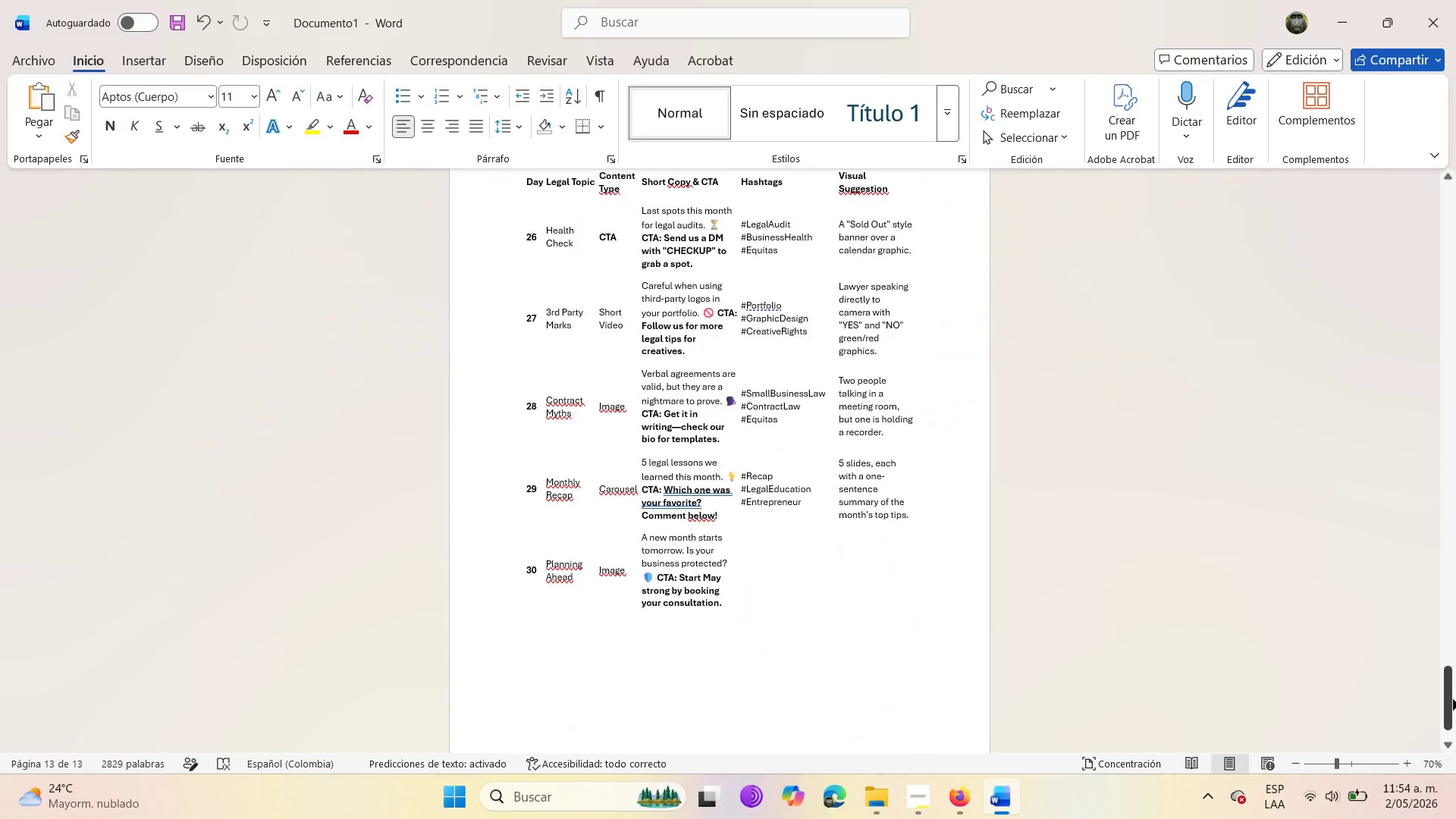 
left_click_drag(start_coordinate=[1452, 700], to_coordinate=[1452, 221])
 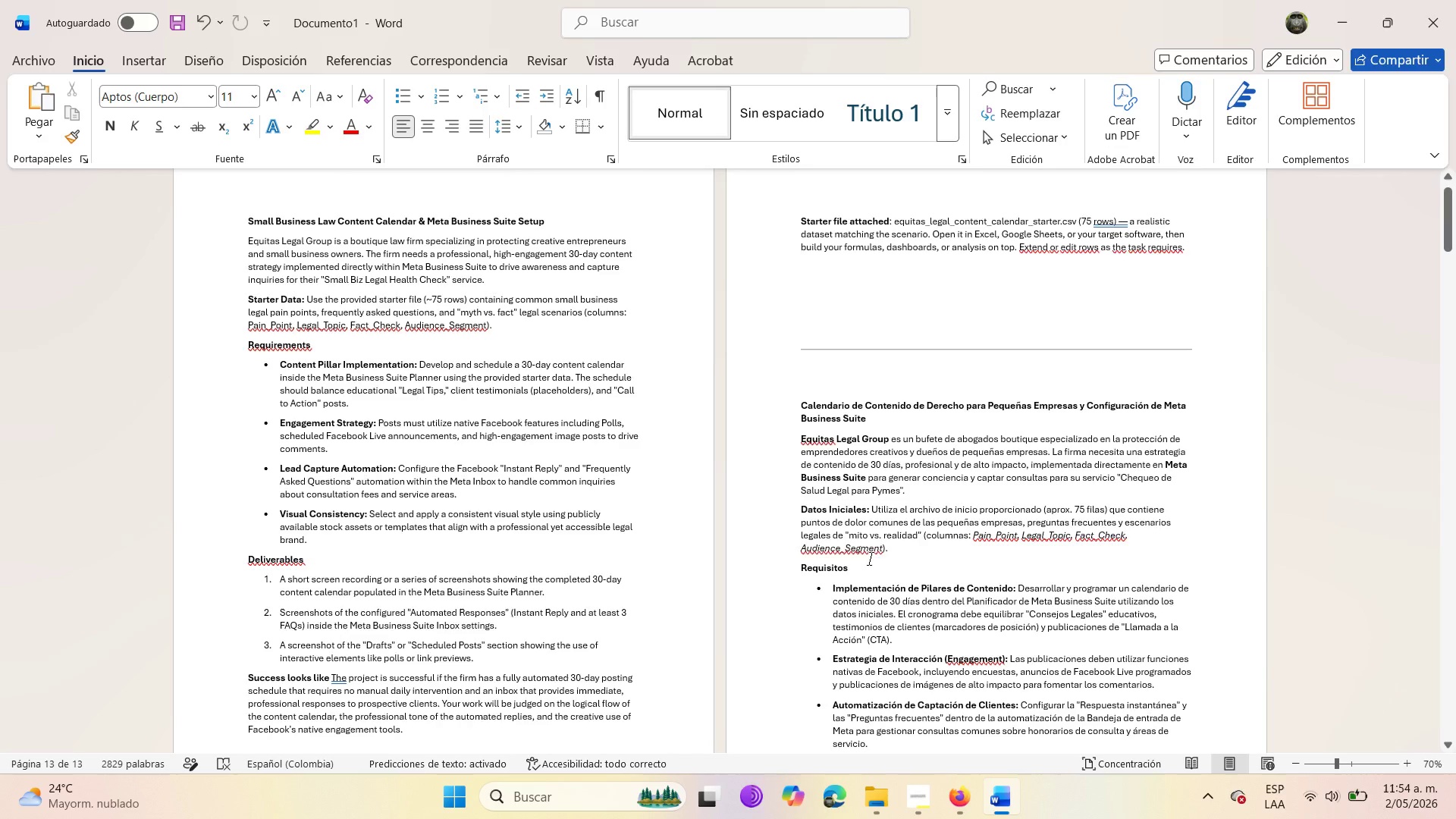 
scroll: coordinate [870, 559], scroll_direction: down, amount: 16.0
 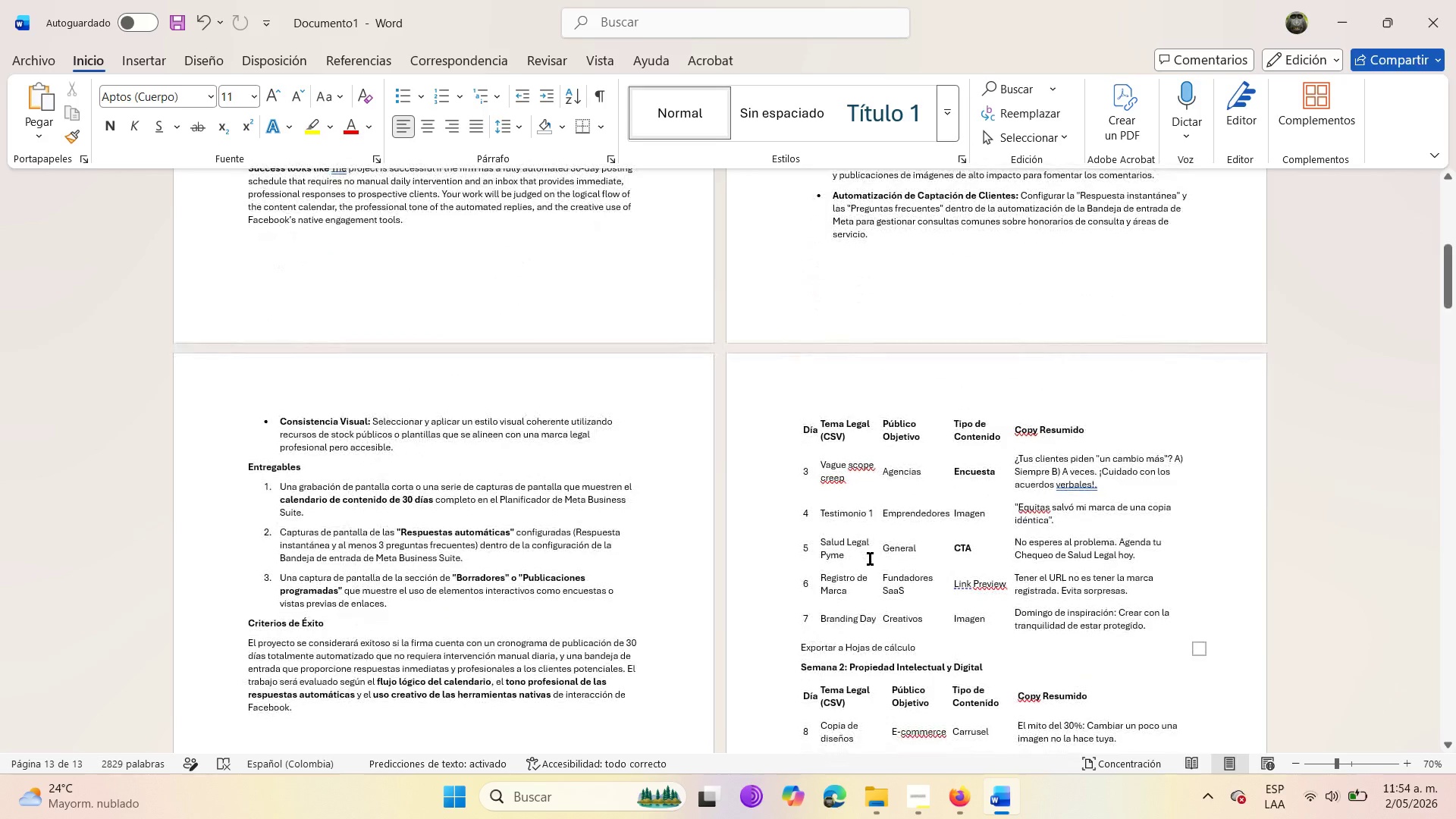 
scroll: coordinate [870, 559], scroll_direction: up, amount: 16.0
 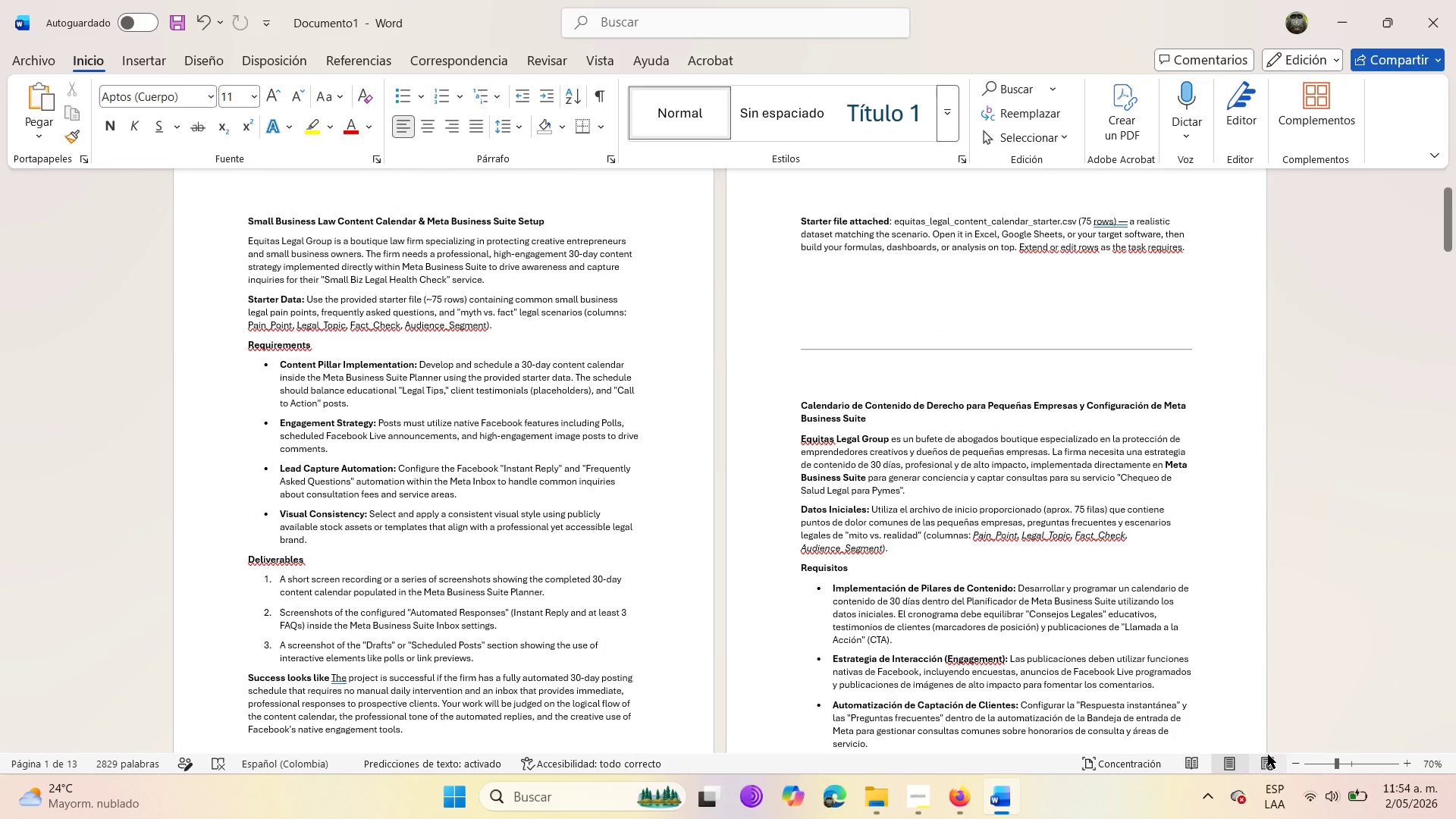 
double_click([1400, 763])
 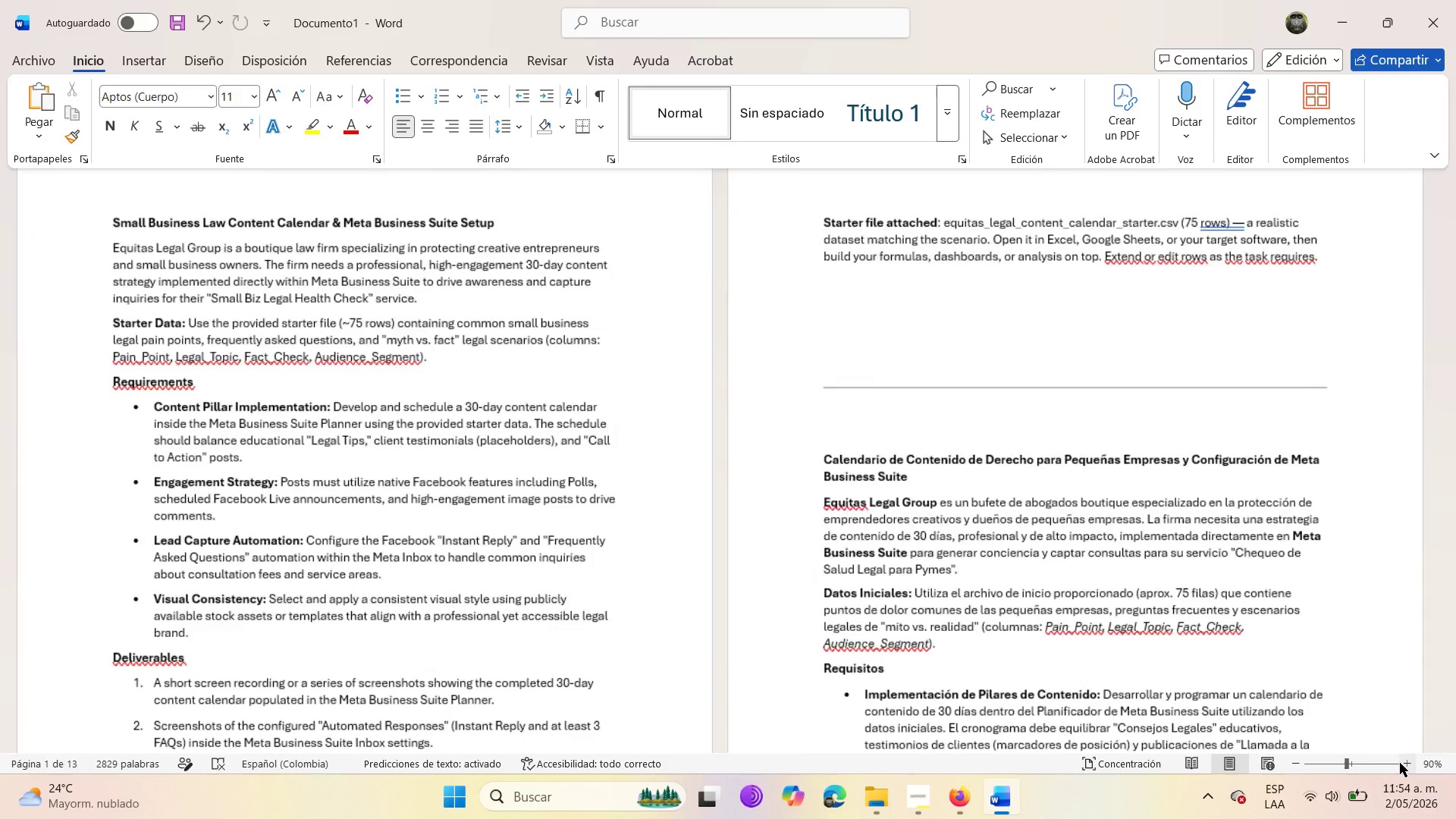 
triple_click([1400, 763])
 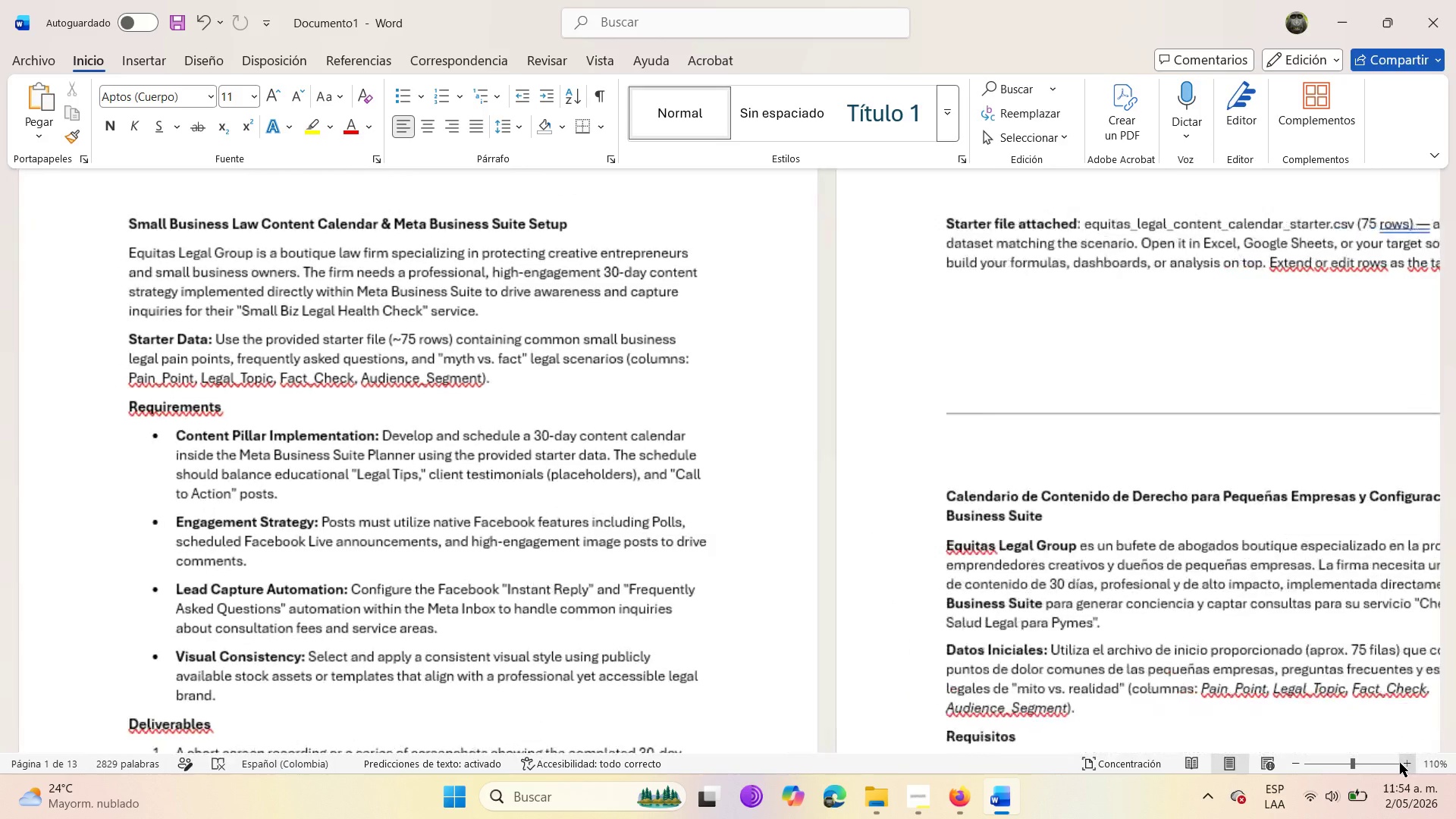 
triple_click([1400, 763])
 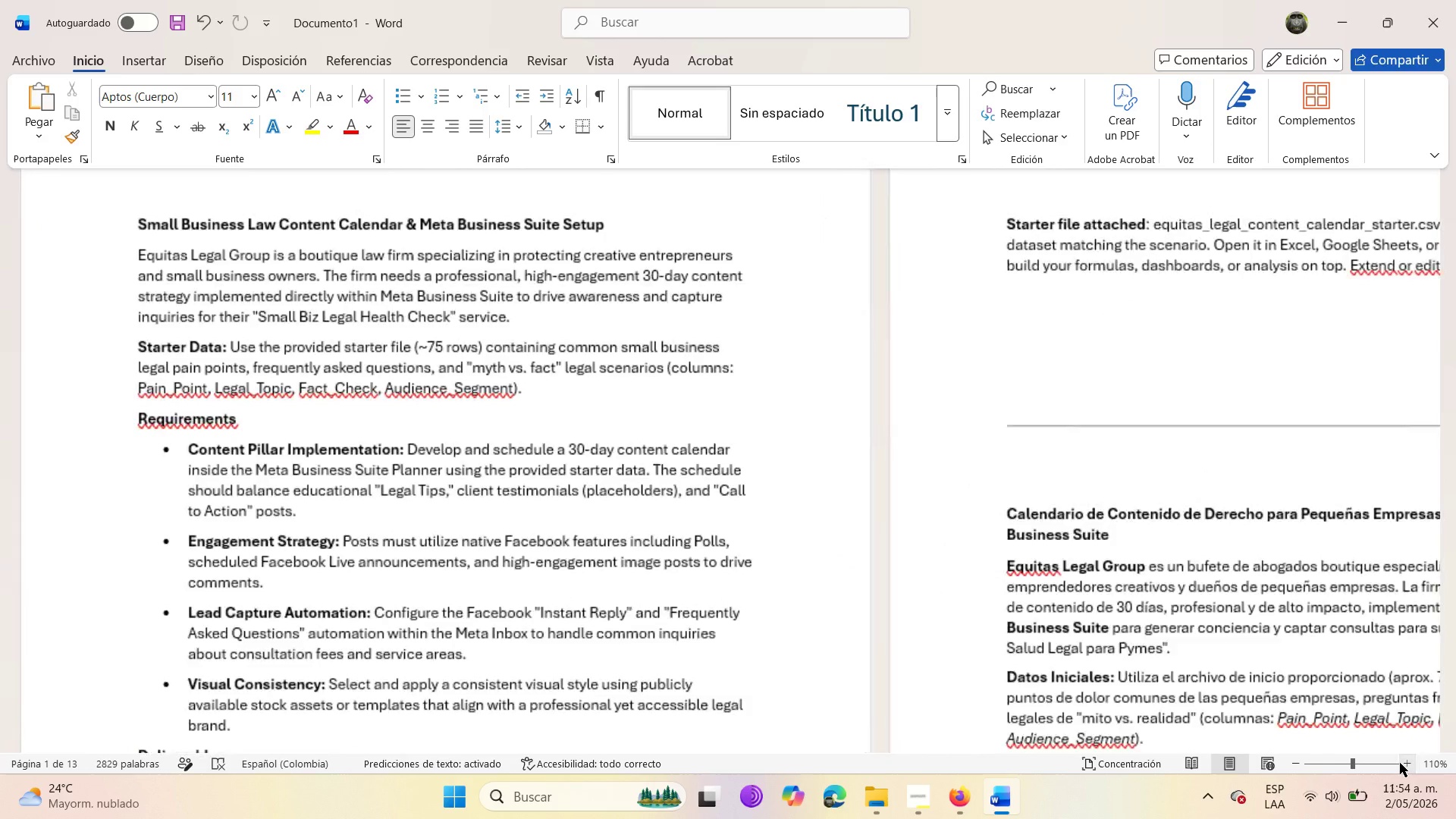 
triple_click([1400, 763])
 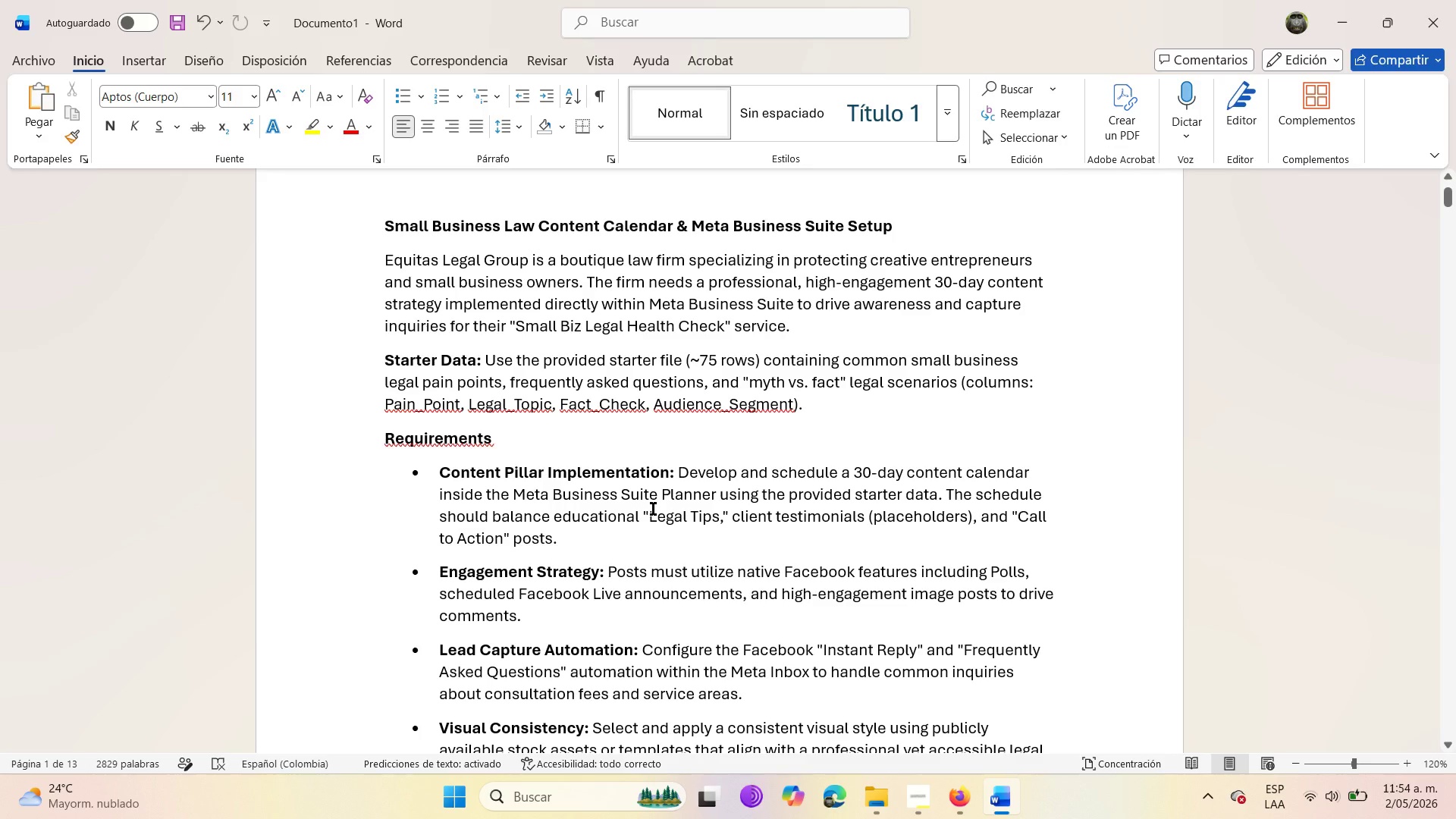 
wait(9.2)
 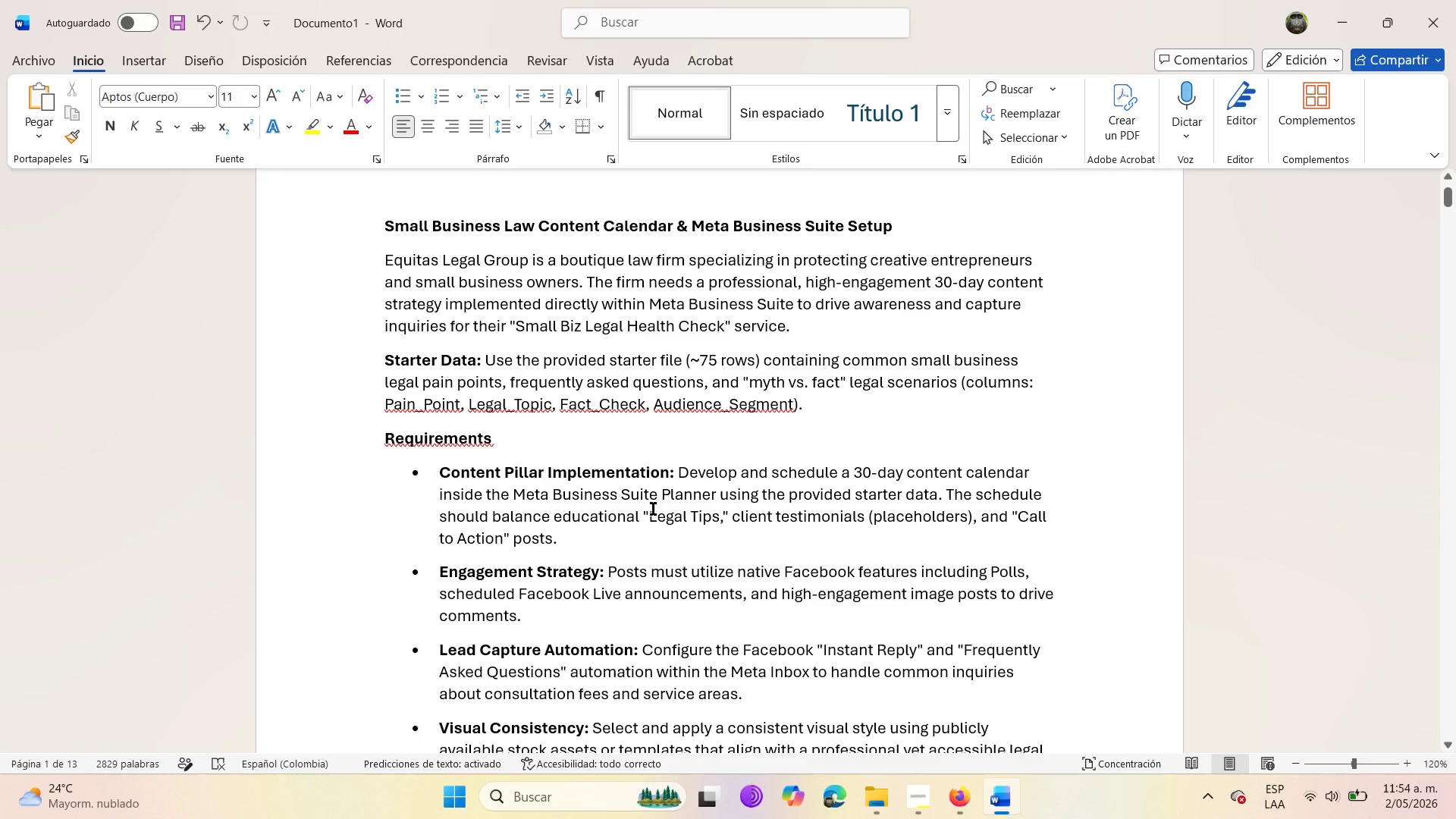 
scroll: coordinate [514, 592], scroll_direction: down, amount: 2.0
 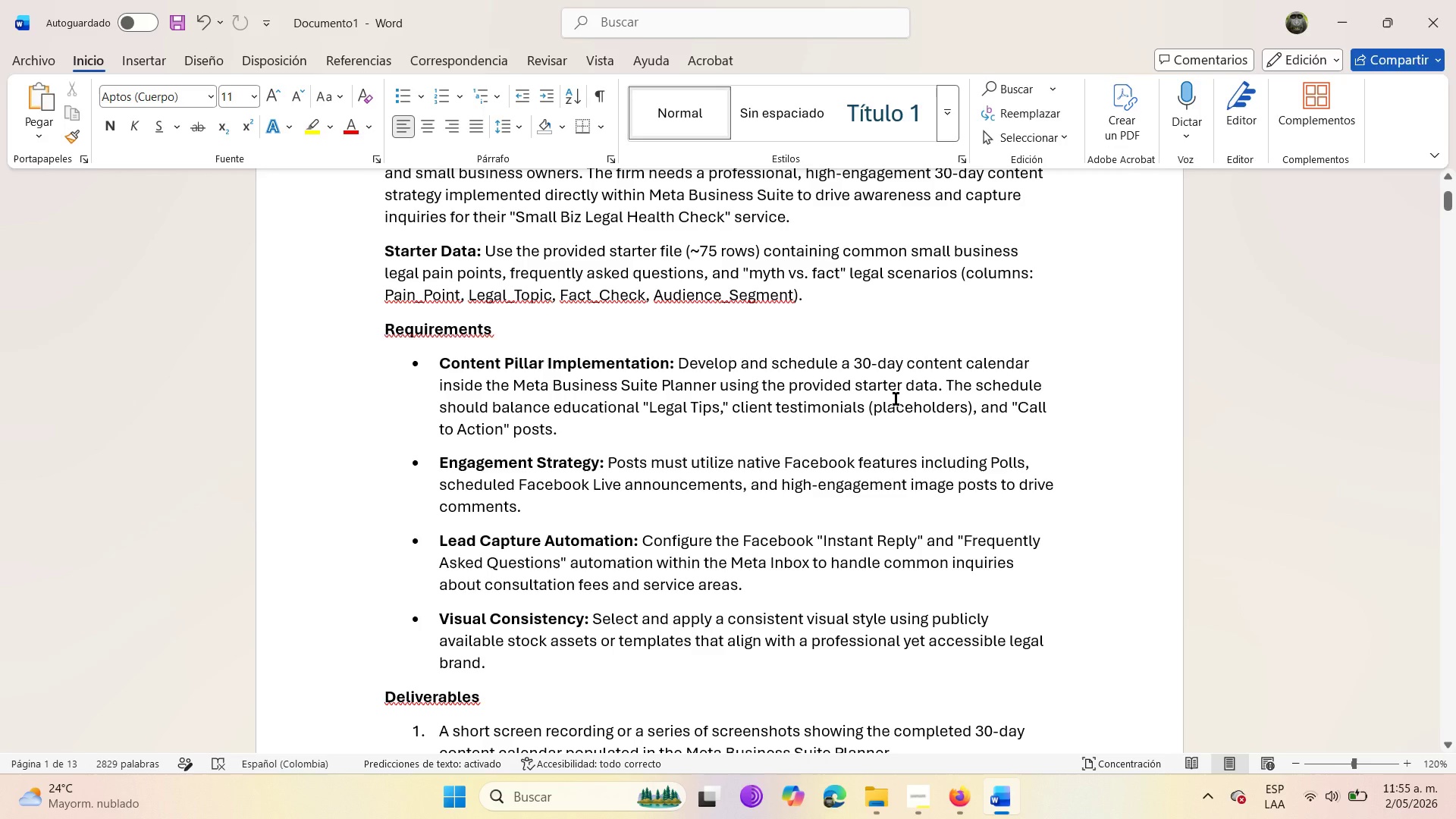 
wait(19.0)
 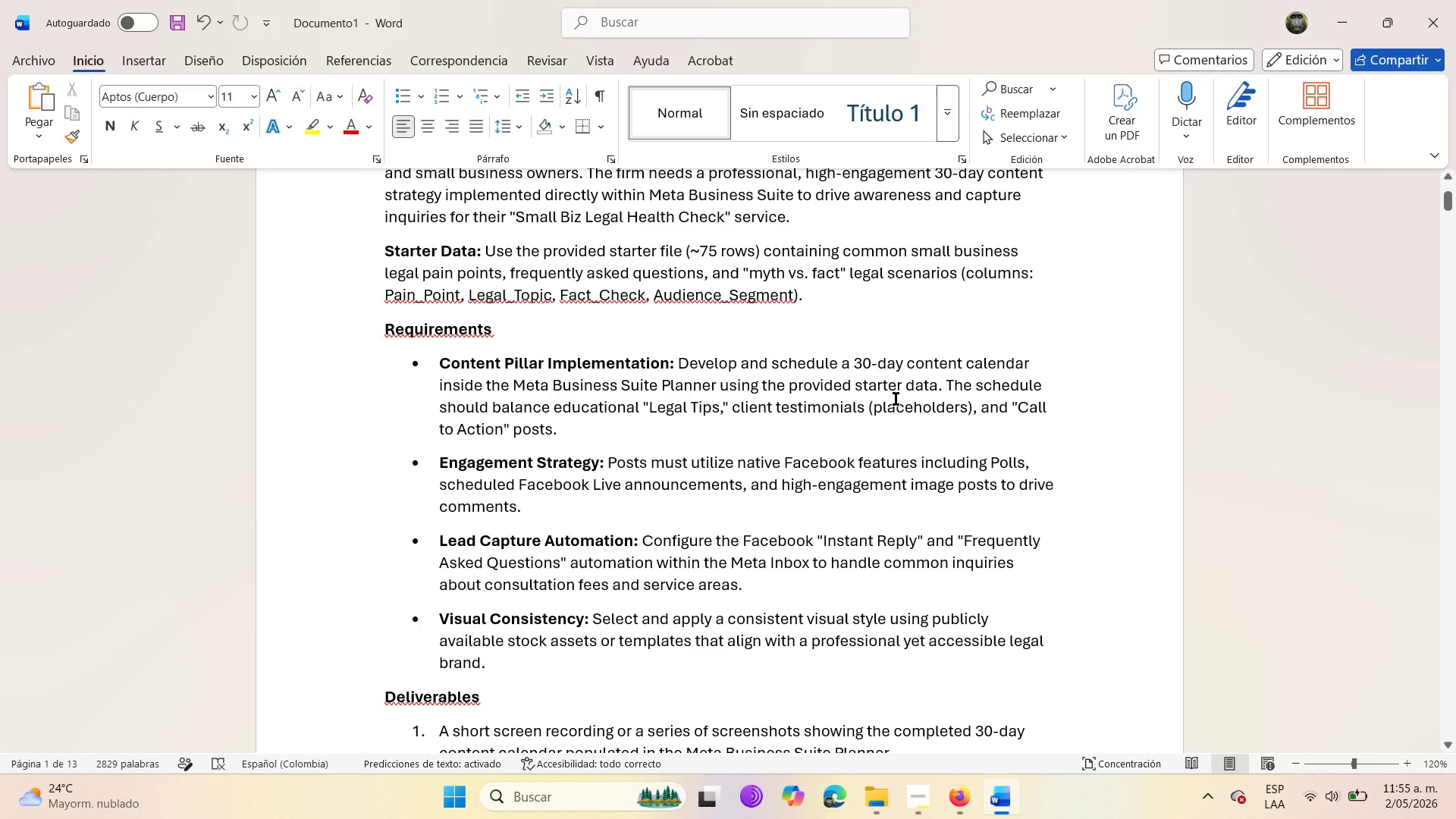 
scroll: coordinate [492, 474], scroll_direction: down, amount: 3.0
 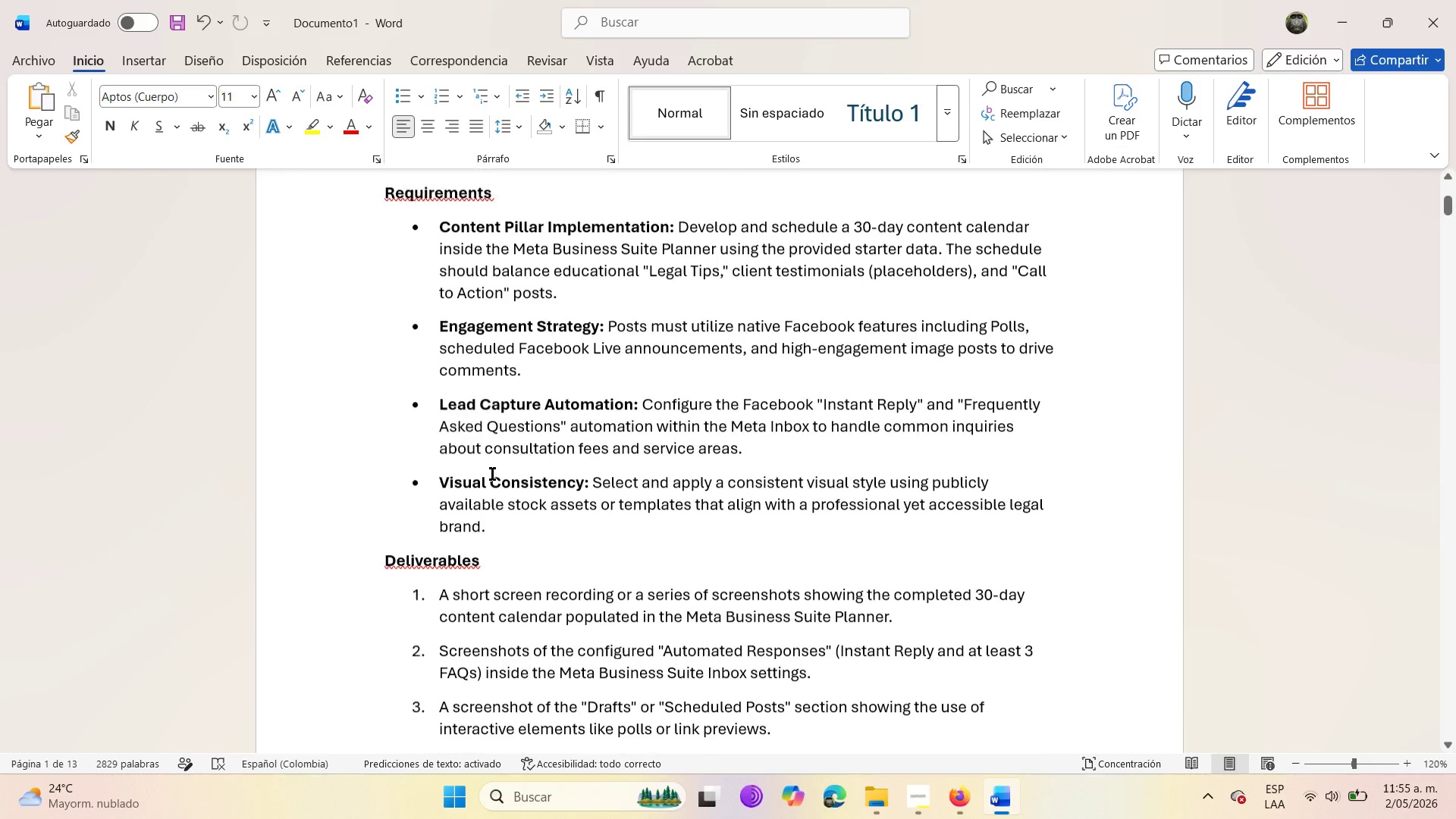 
scroll: coordinate [492, 474], scroll_direction: up, amount: 1.0
 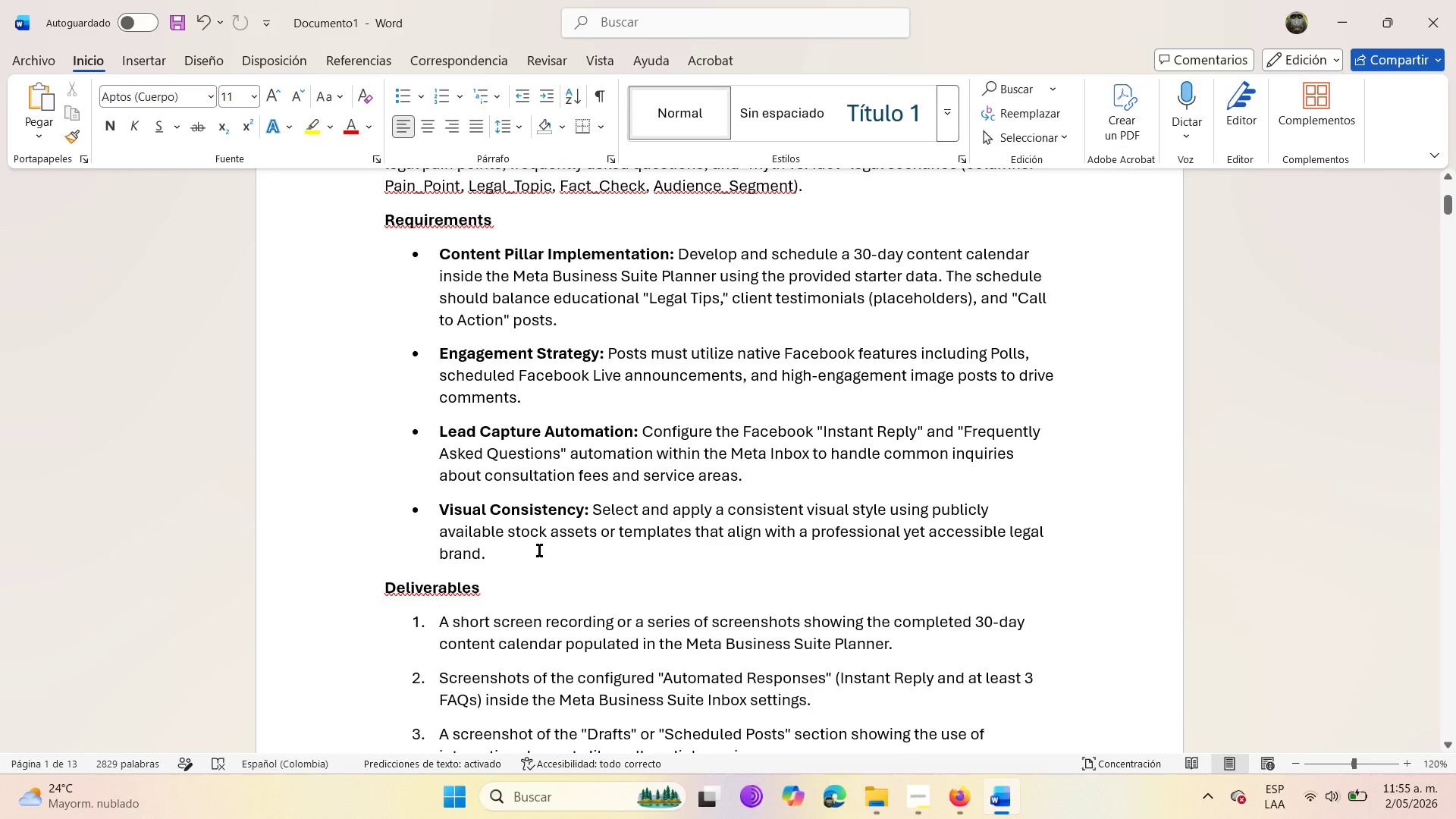 
scroll: coordinate [539, 551], scroll_direction: down, amount: 2.0
 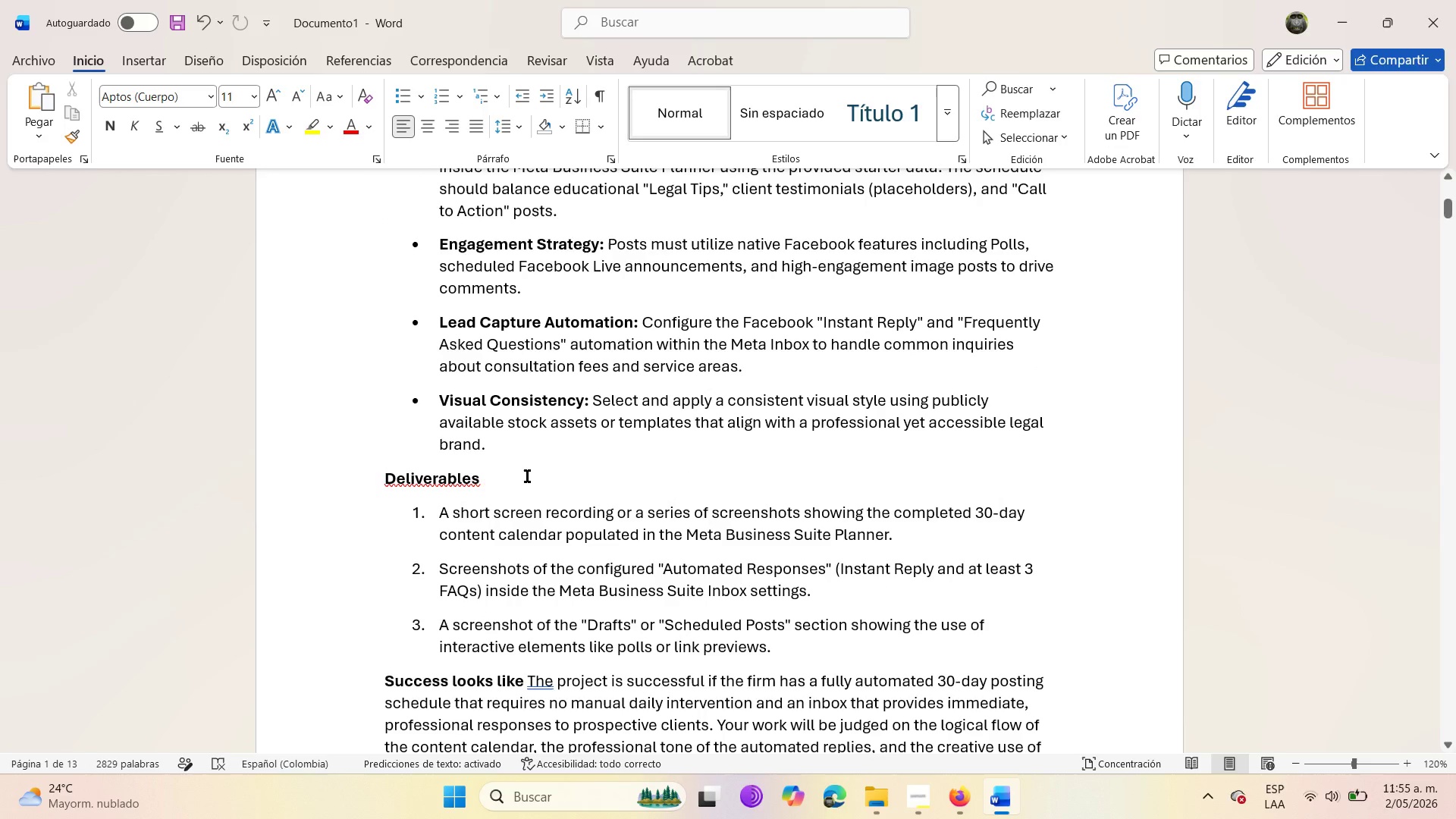 
scroll: coordinate [527, 476], scroll_direction: up, amount: 1.0
 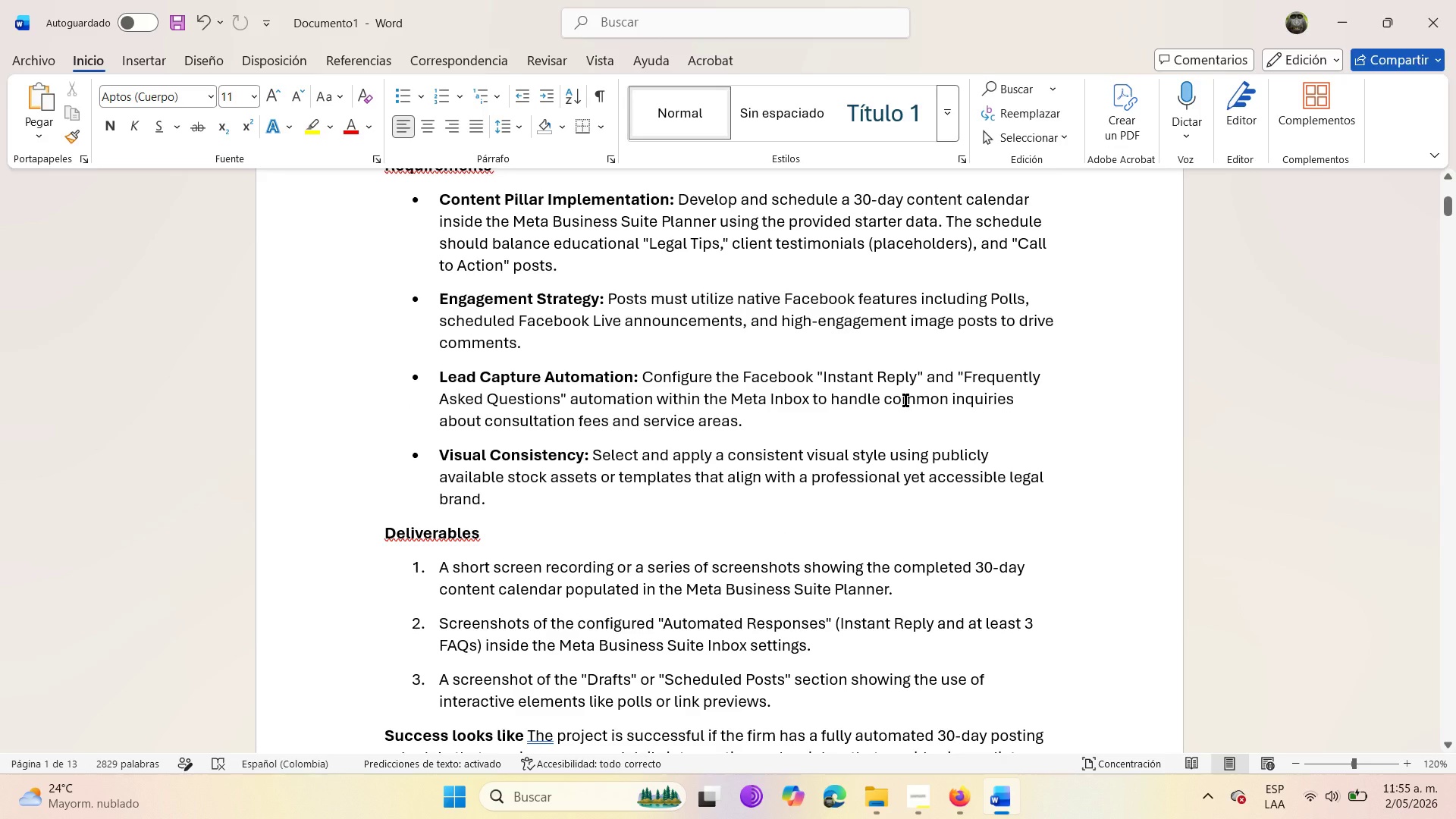 
wait(5.24)
 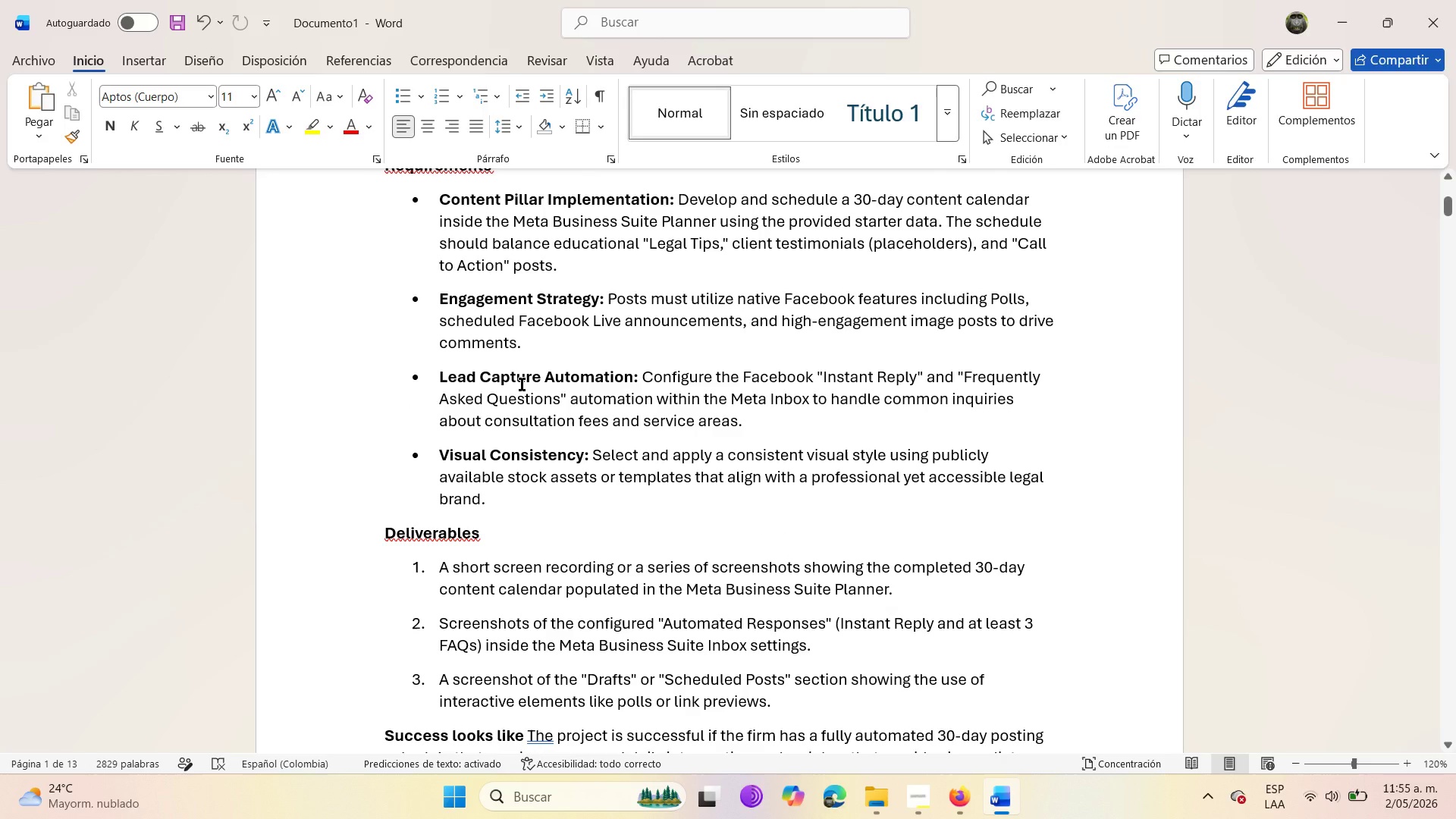 
scroll: coordinate [706, 447], scroll_direction: up, amount: 1.0
 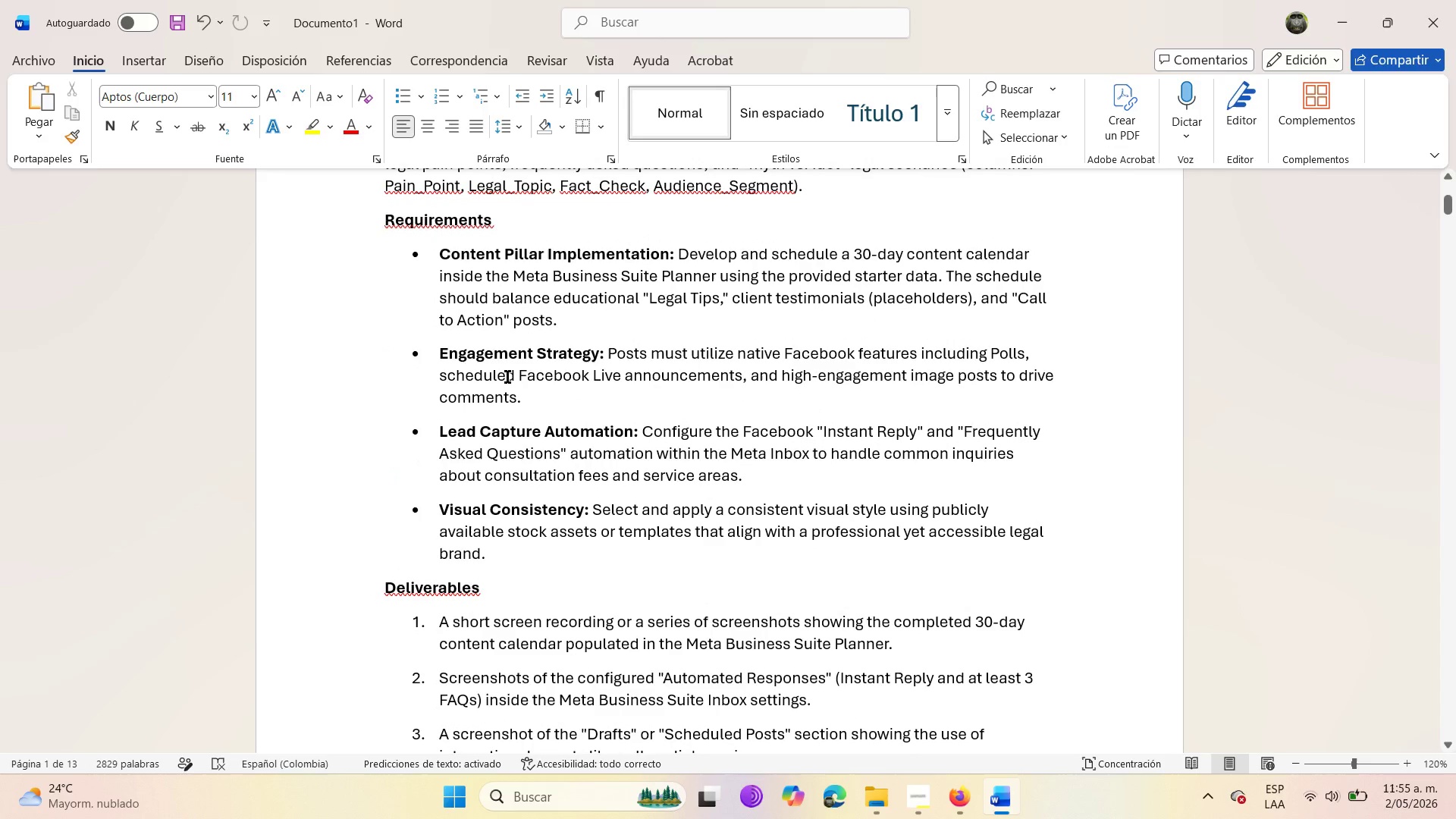 
scroll: coordinate [519, 511], scroll_direction: down, amount: 3.0
 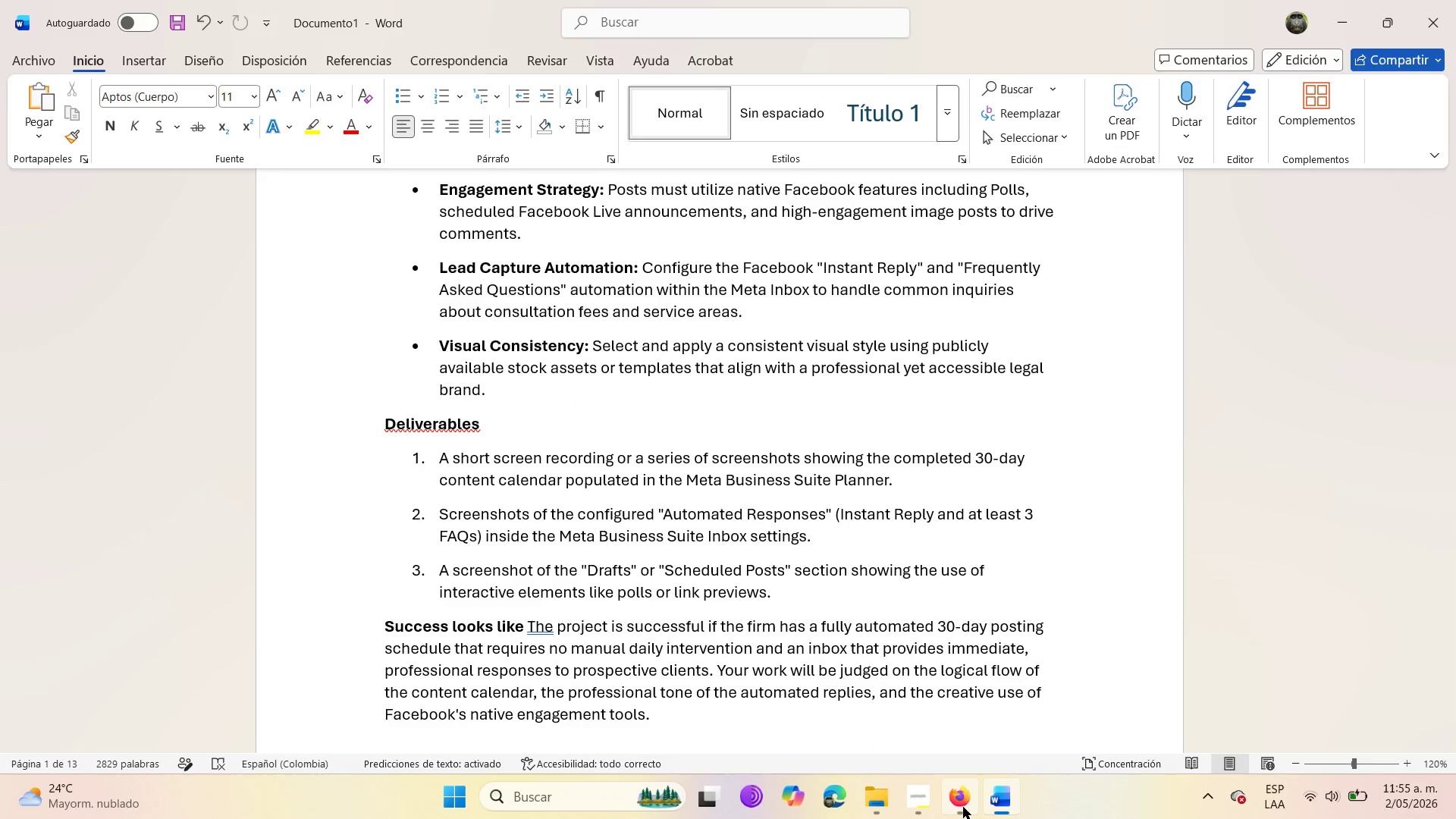 
left_click([965, 805])
 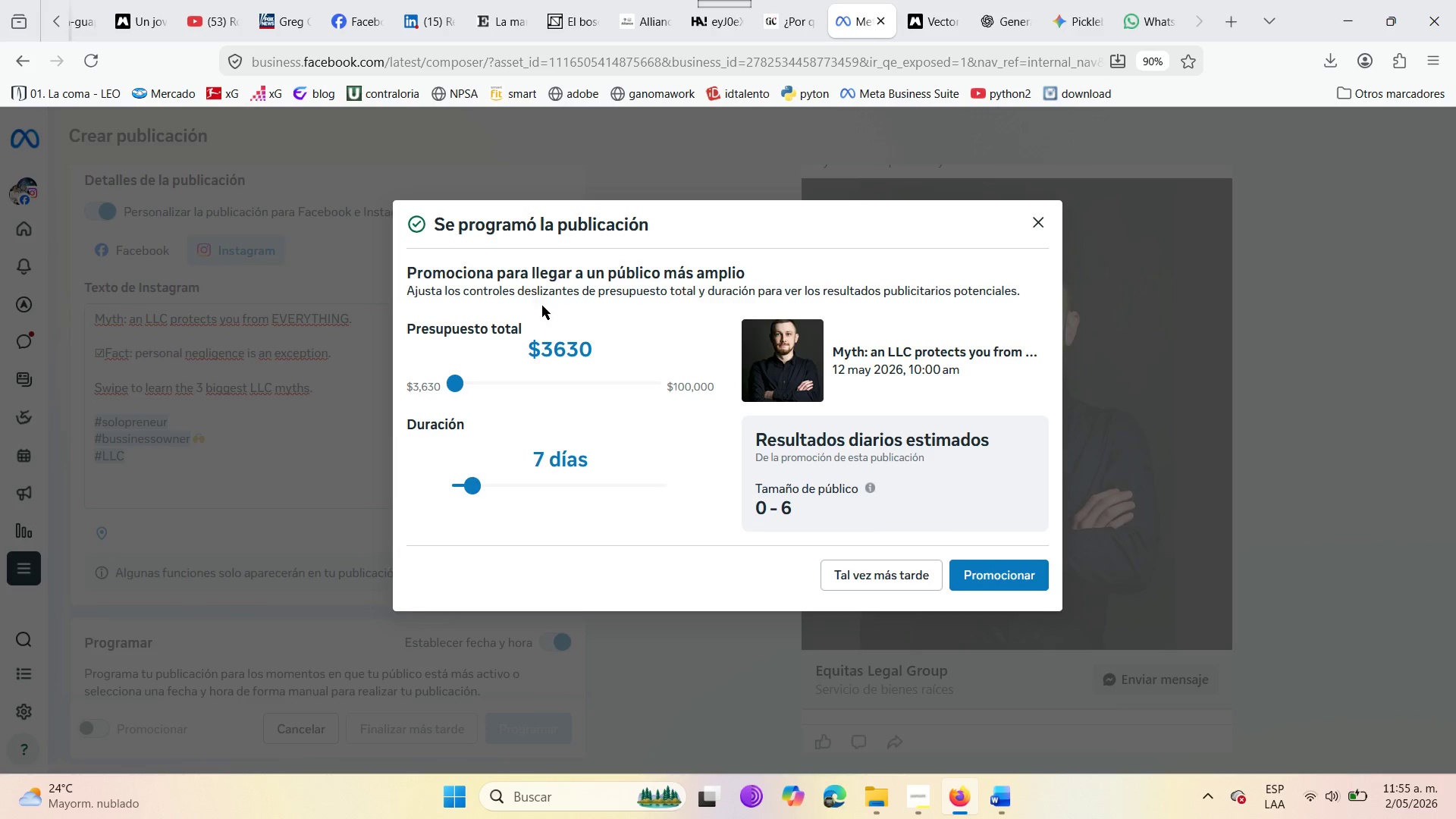 
left_click([1029, 224])
 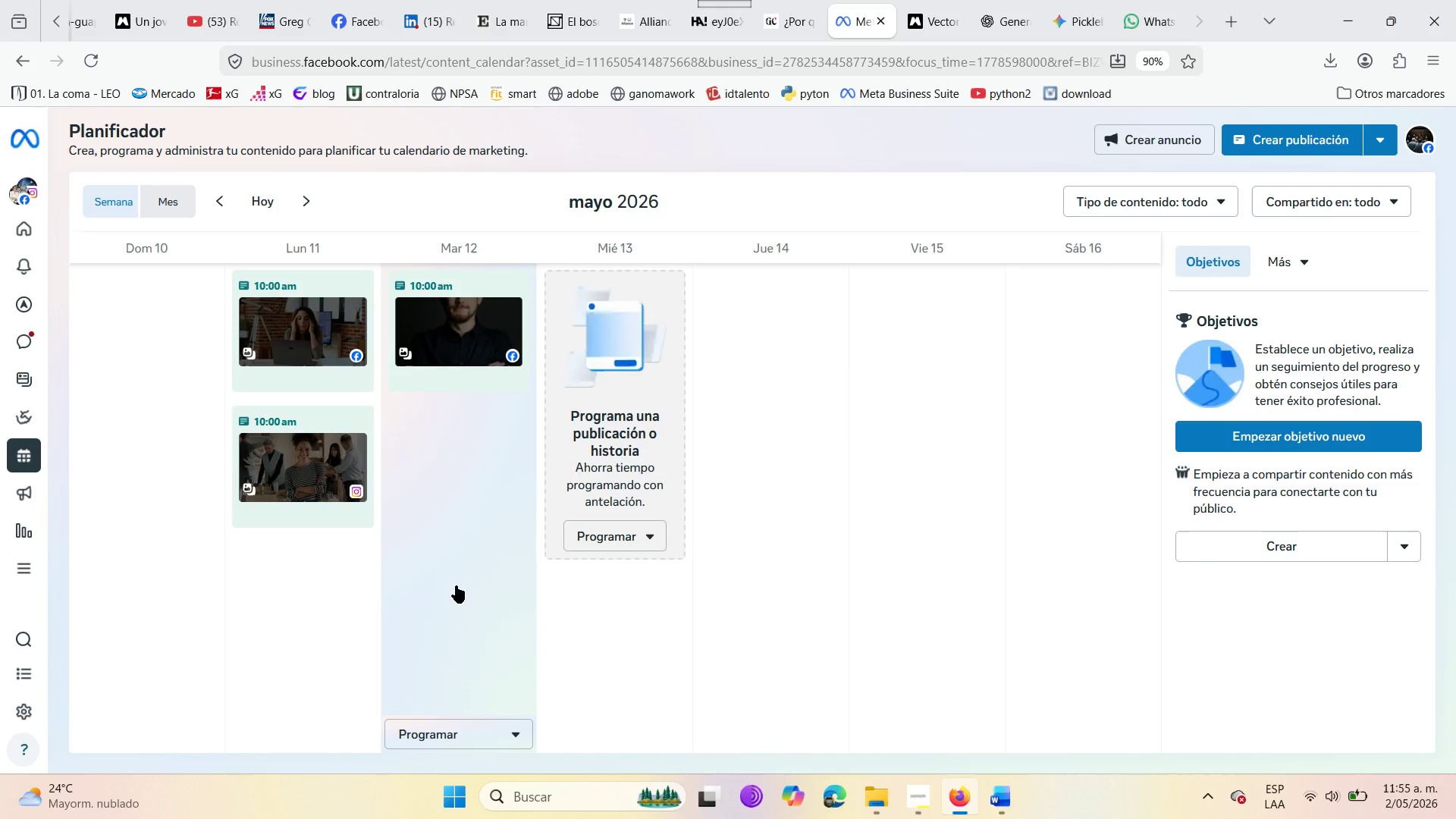 
scroll: coordinate [474, 626], scroll_direction: up, amount: 5.0
 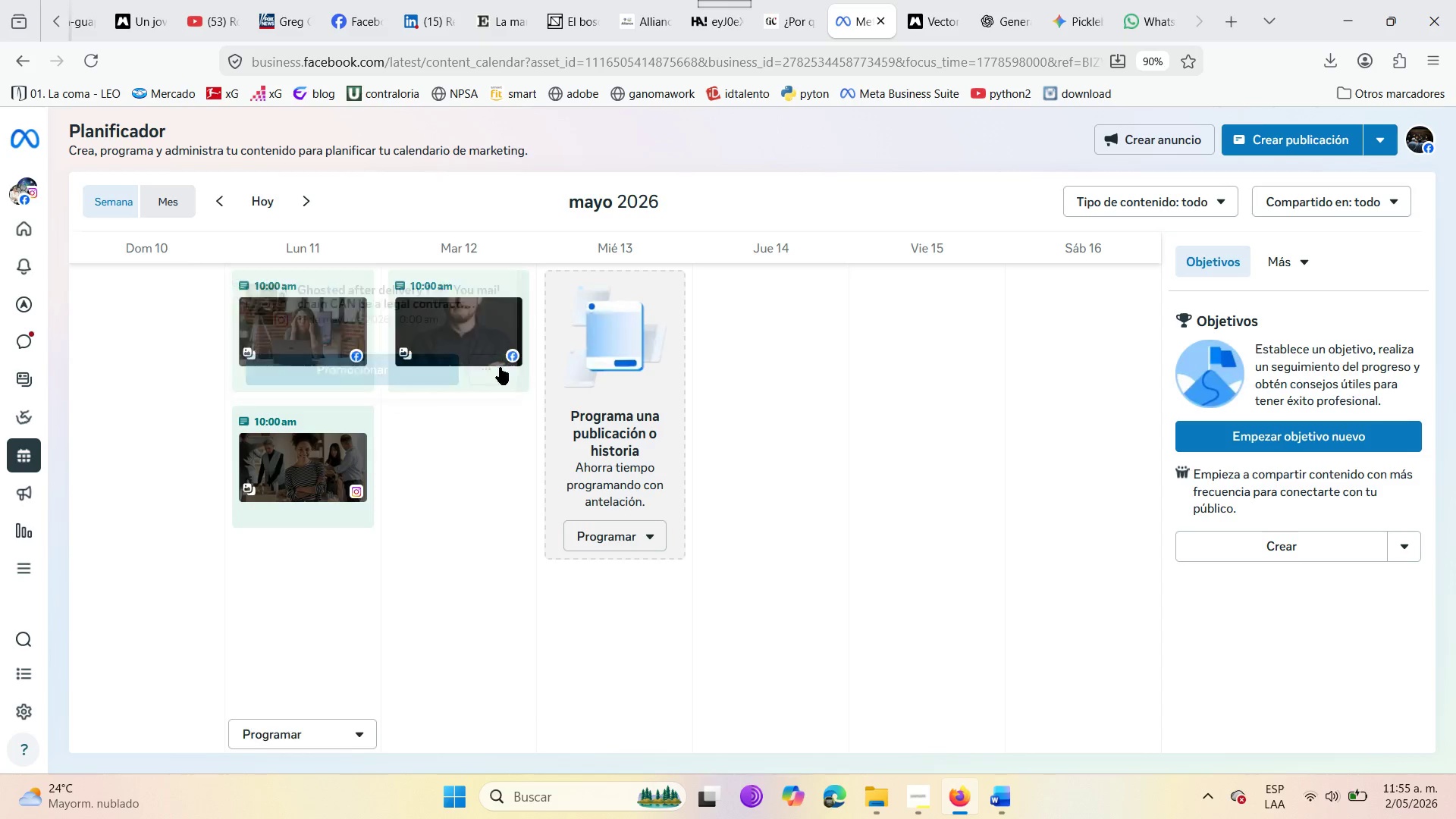 
mouse_move([352, 432])
 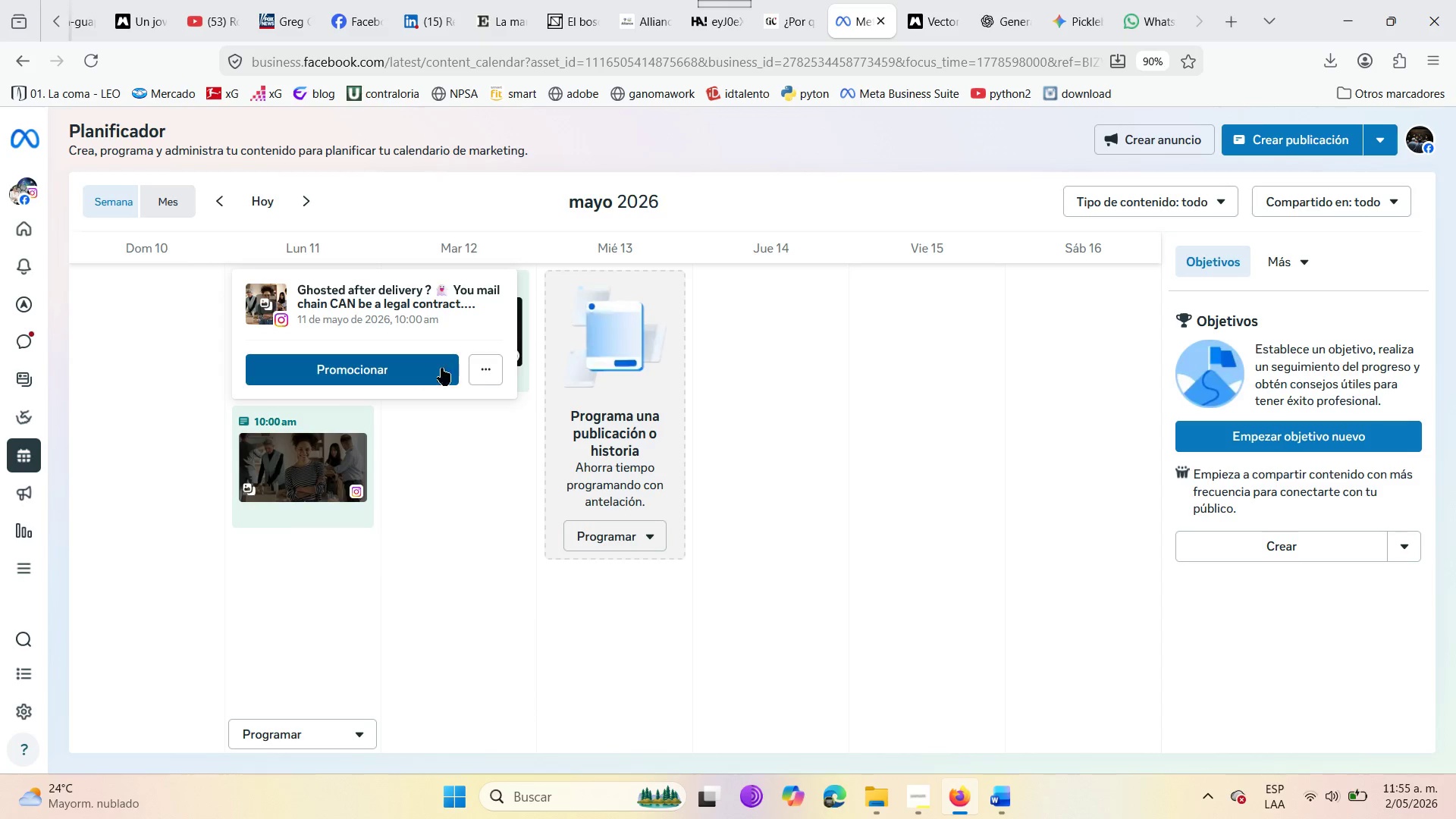 
mouse_move([489, 372])
 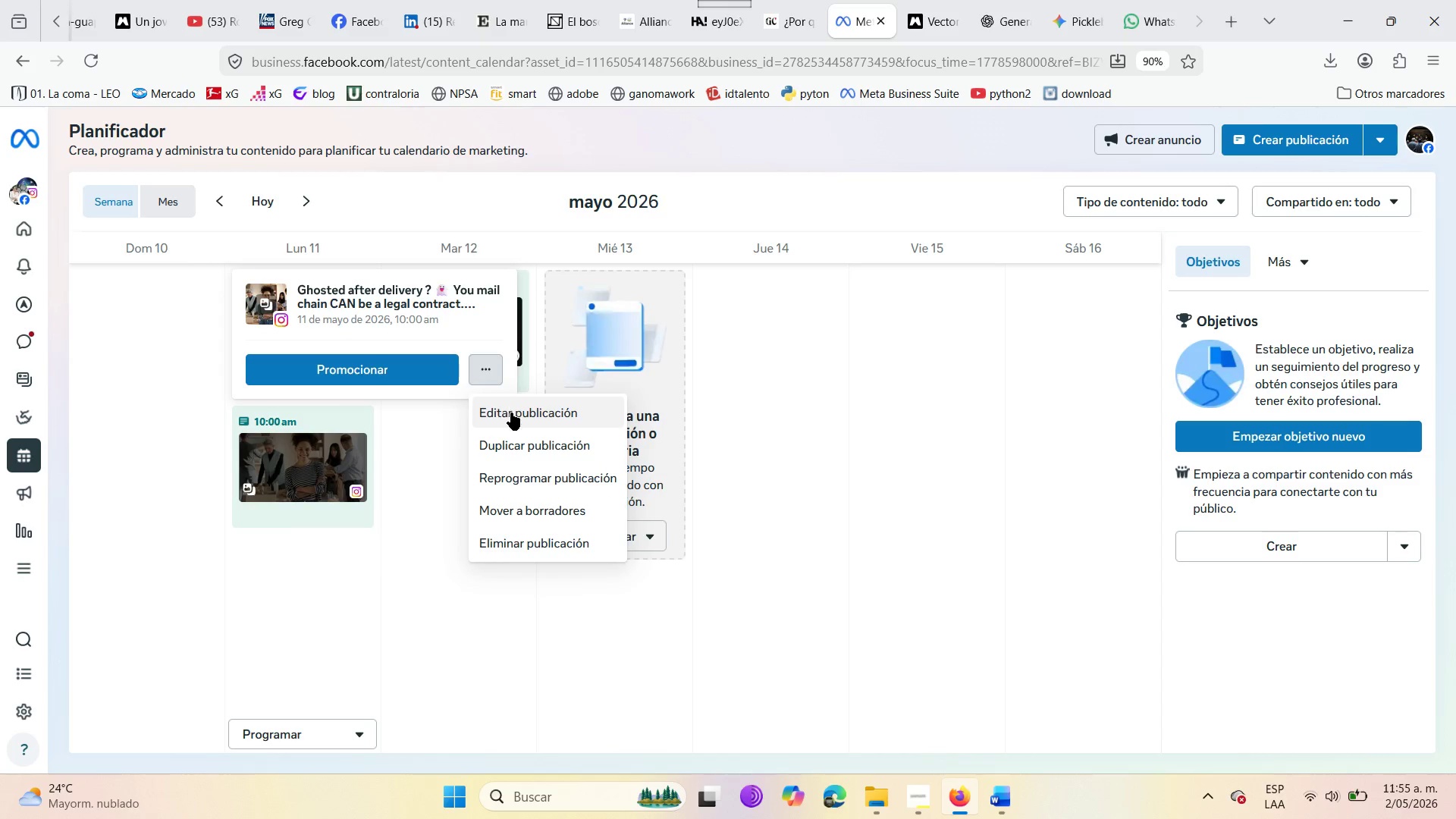 
left_click([511, 413])
 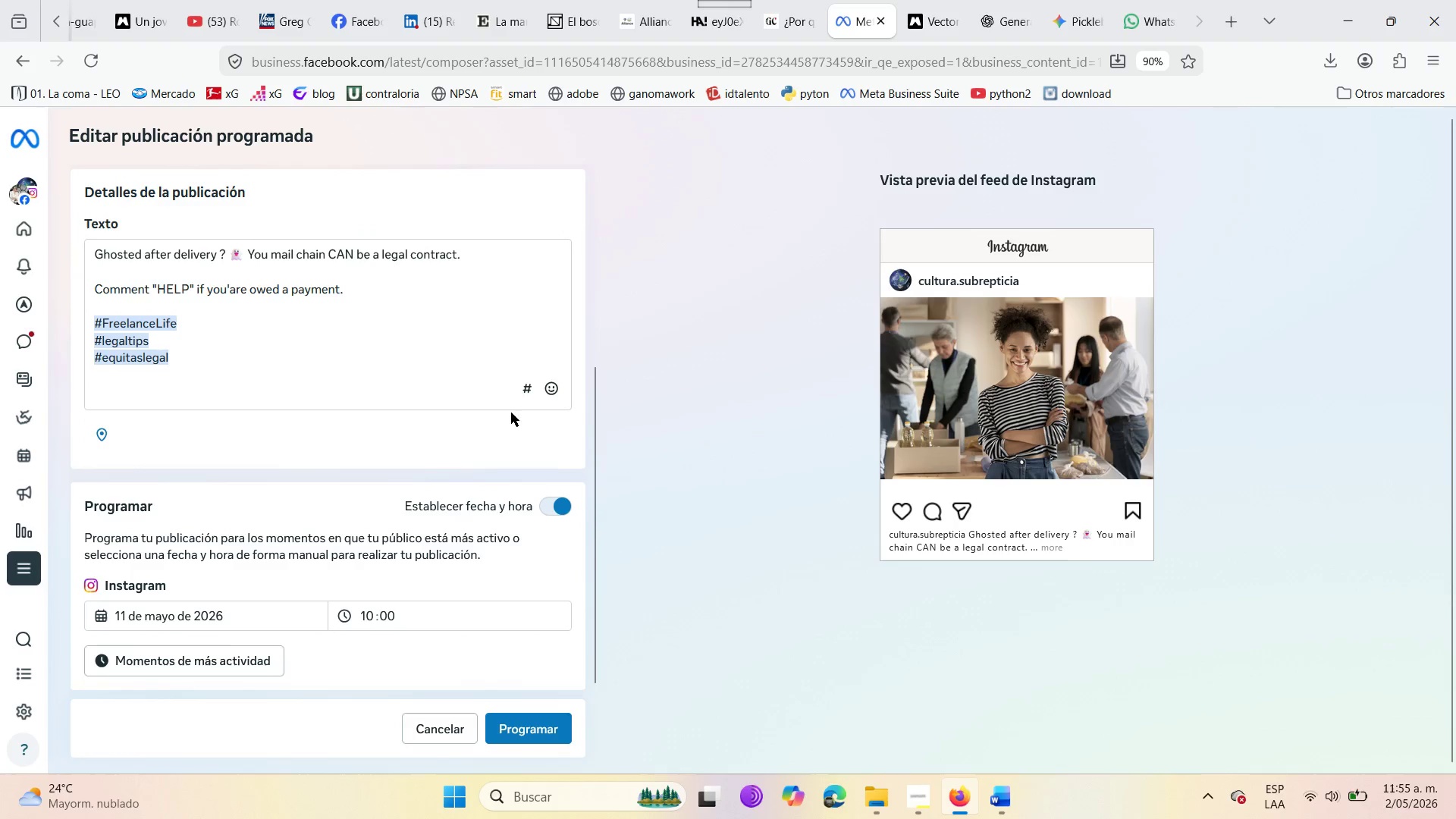 
scroll: coordinate [329, 441], scroll_direction: up, amount: 4.0
 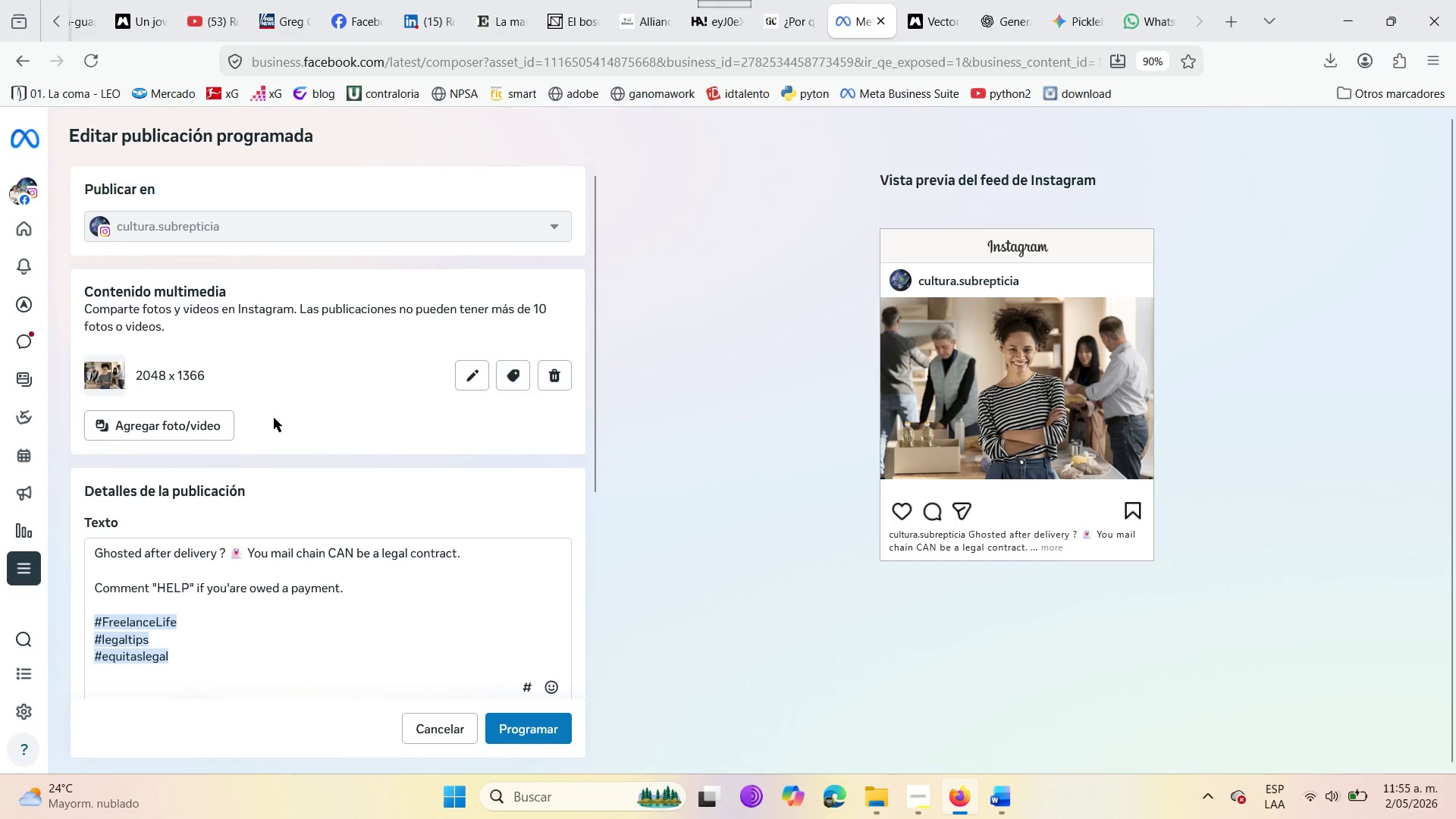 
left_click([384, 228])
 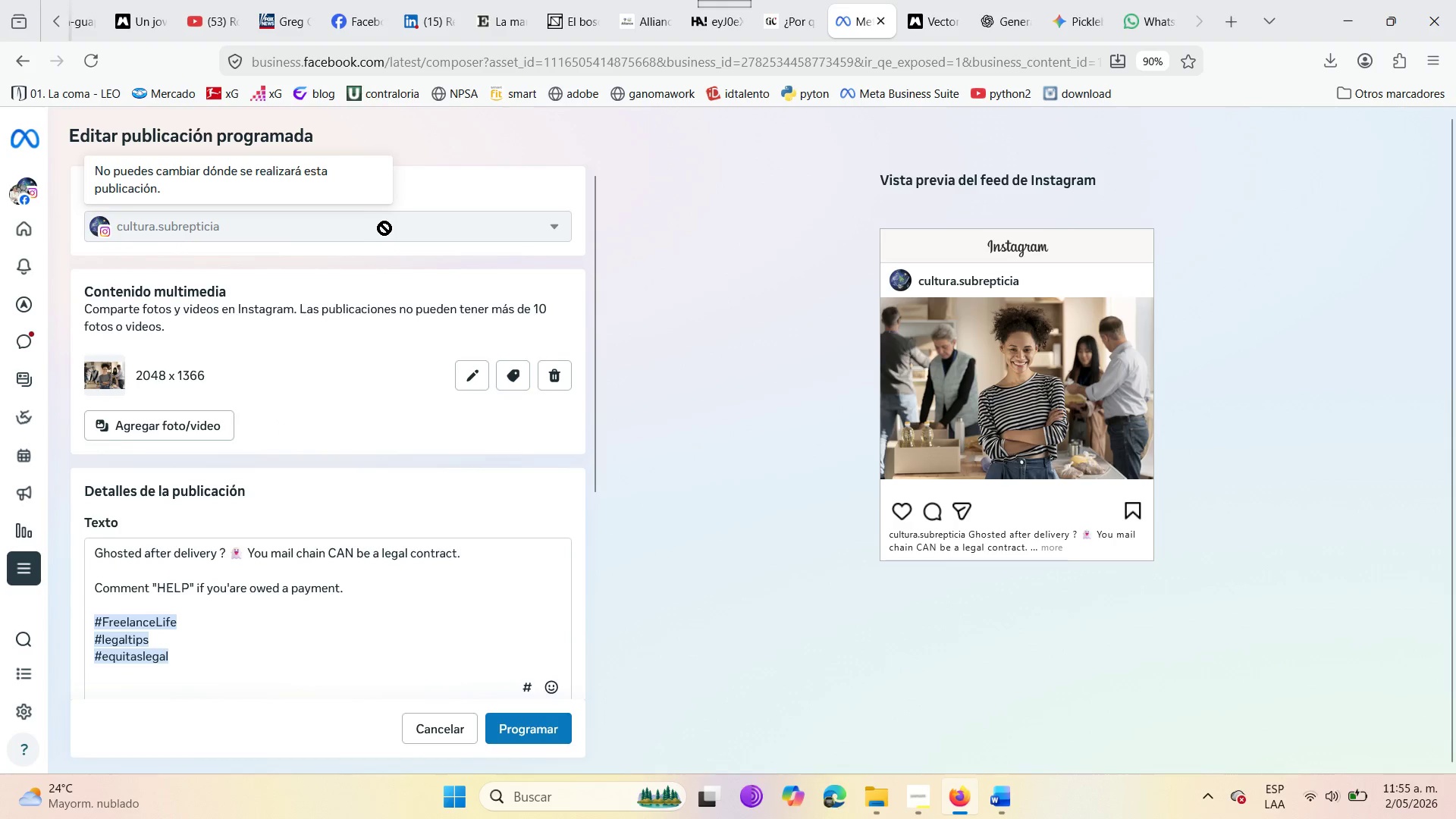 
mouse_move([450, 381])
 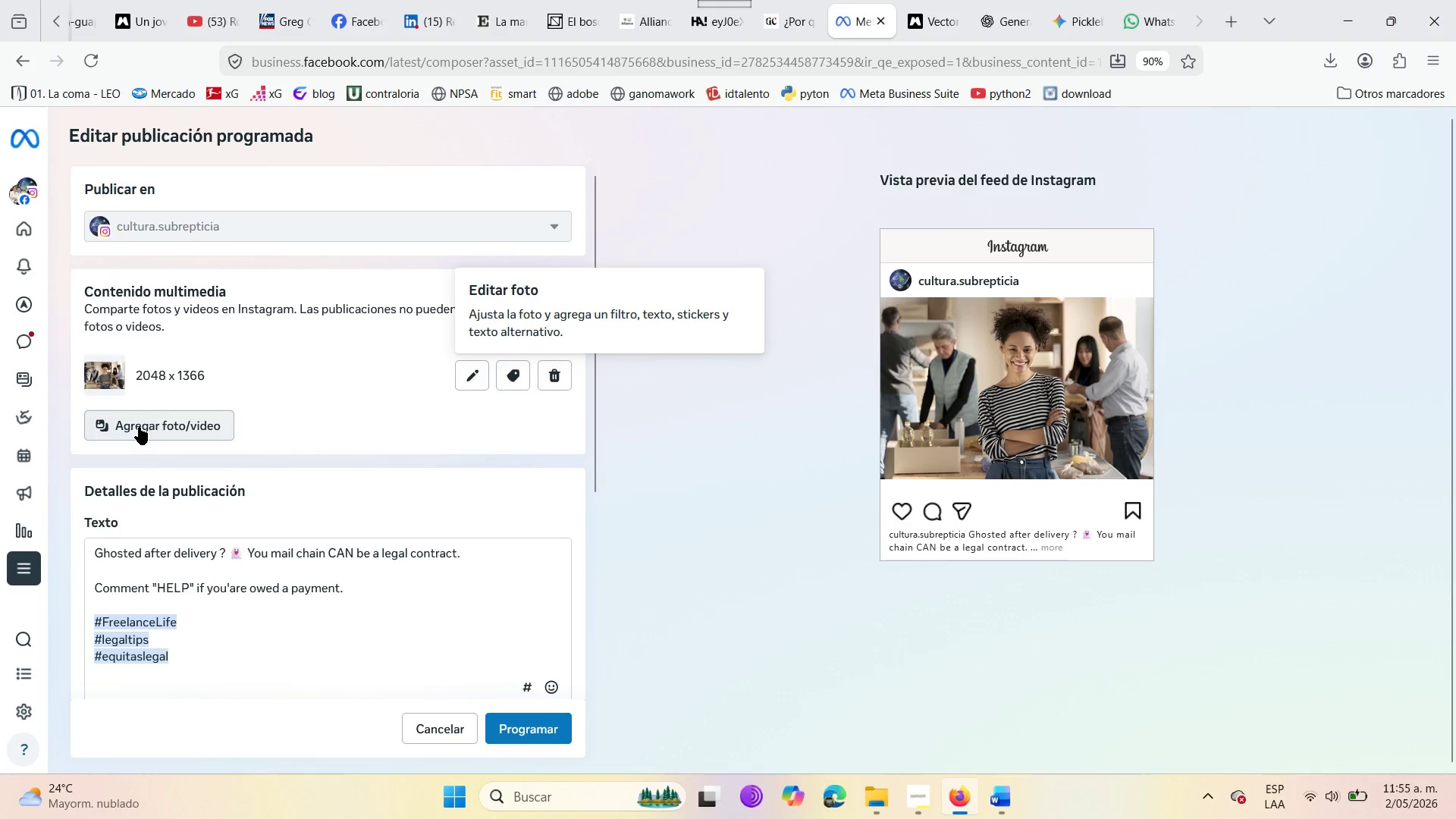 
left_click([139, 427])
 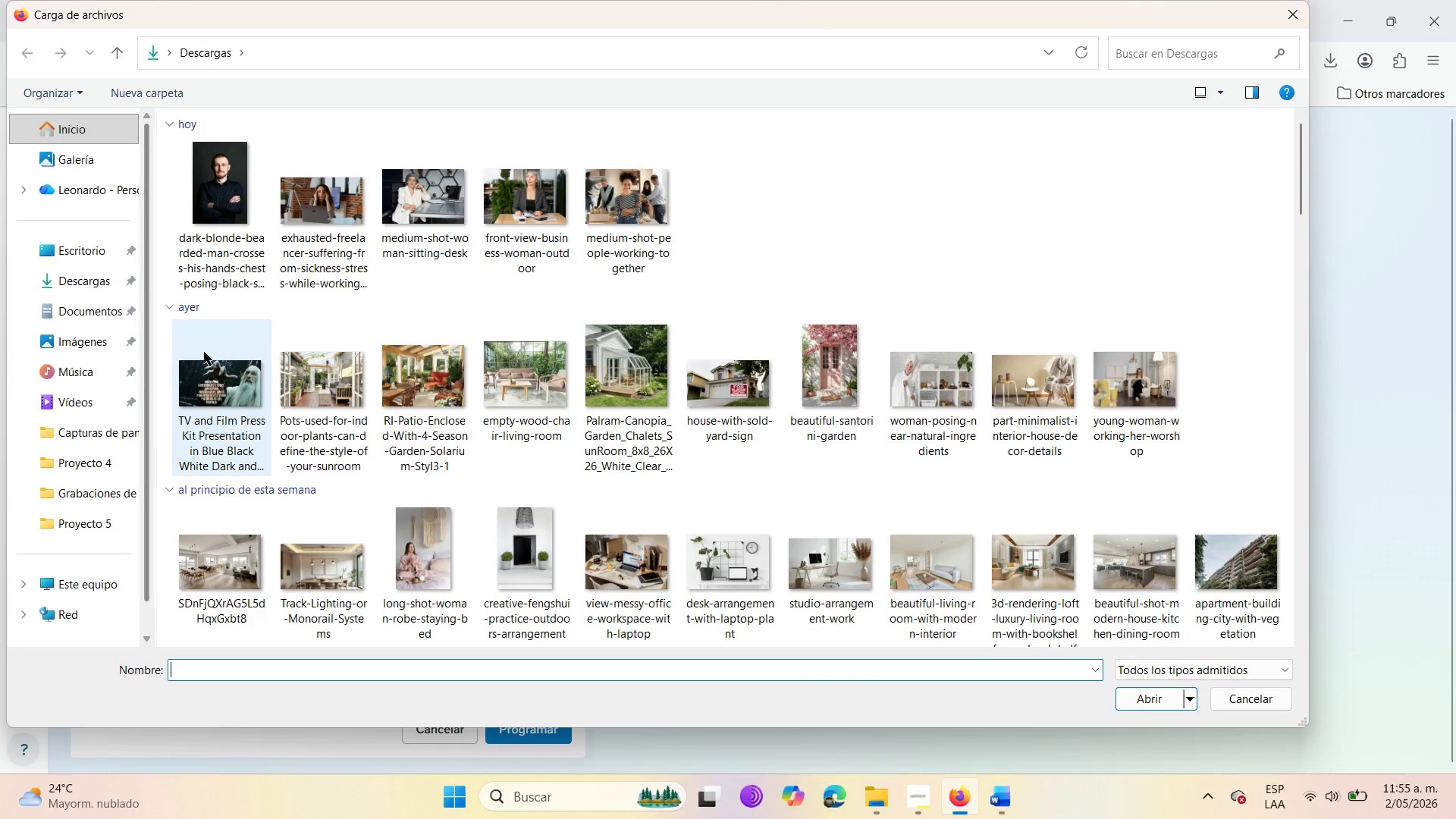 
left_click([313, 231])
 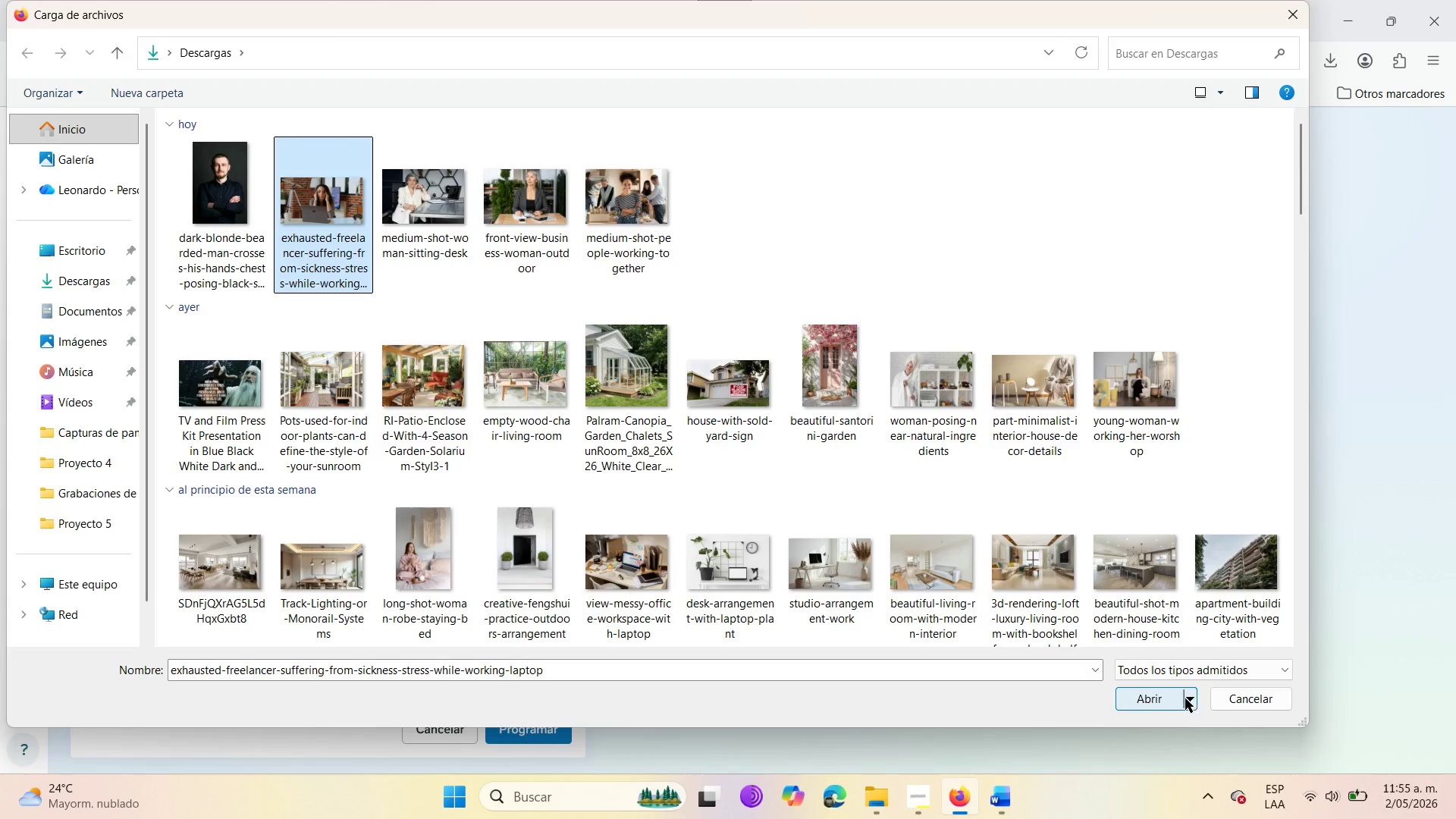 
left_click([1167, 701])
 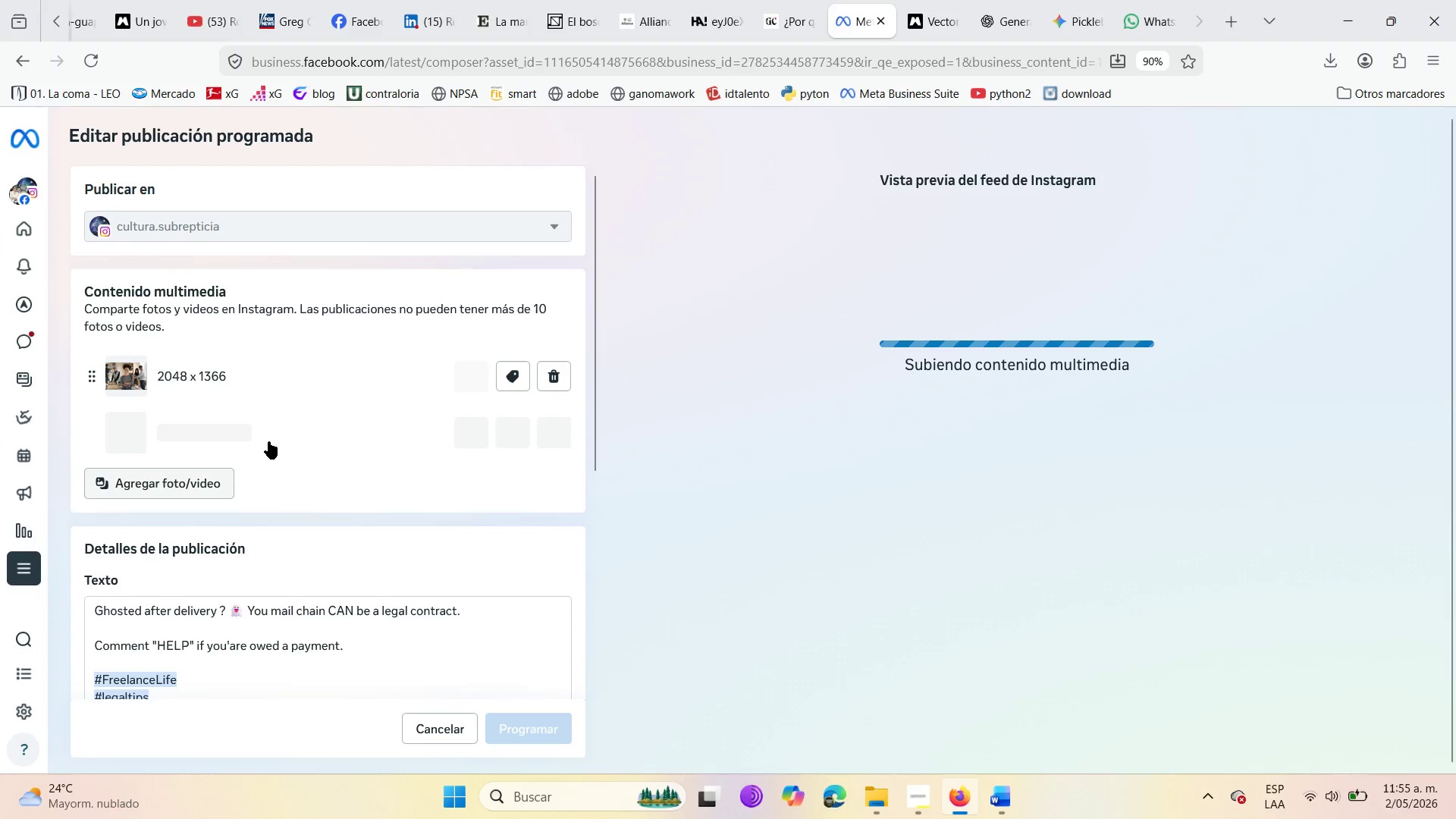 
mouse_move([561, 387])
 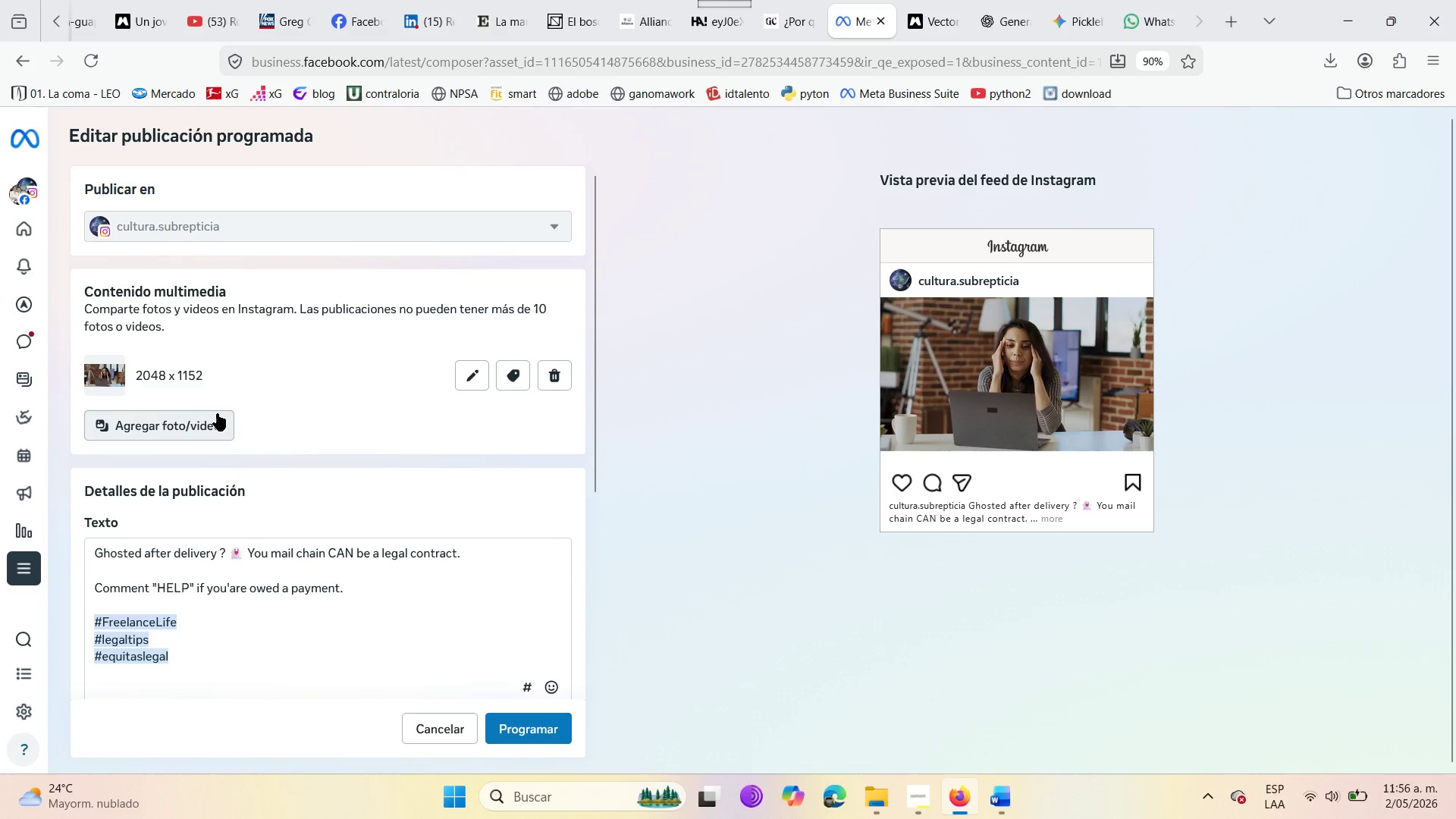 
wait(7.41)
 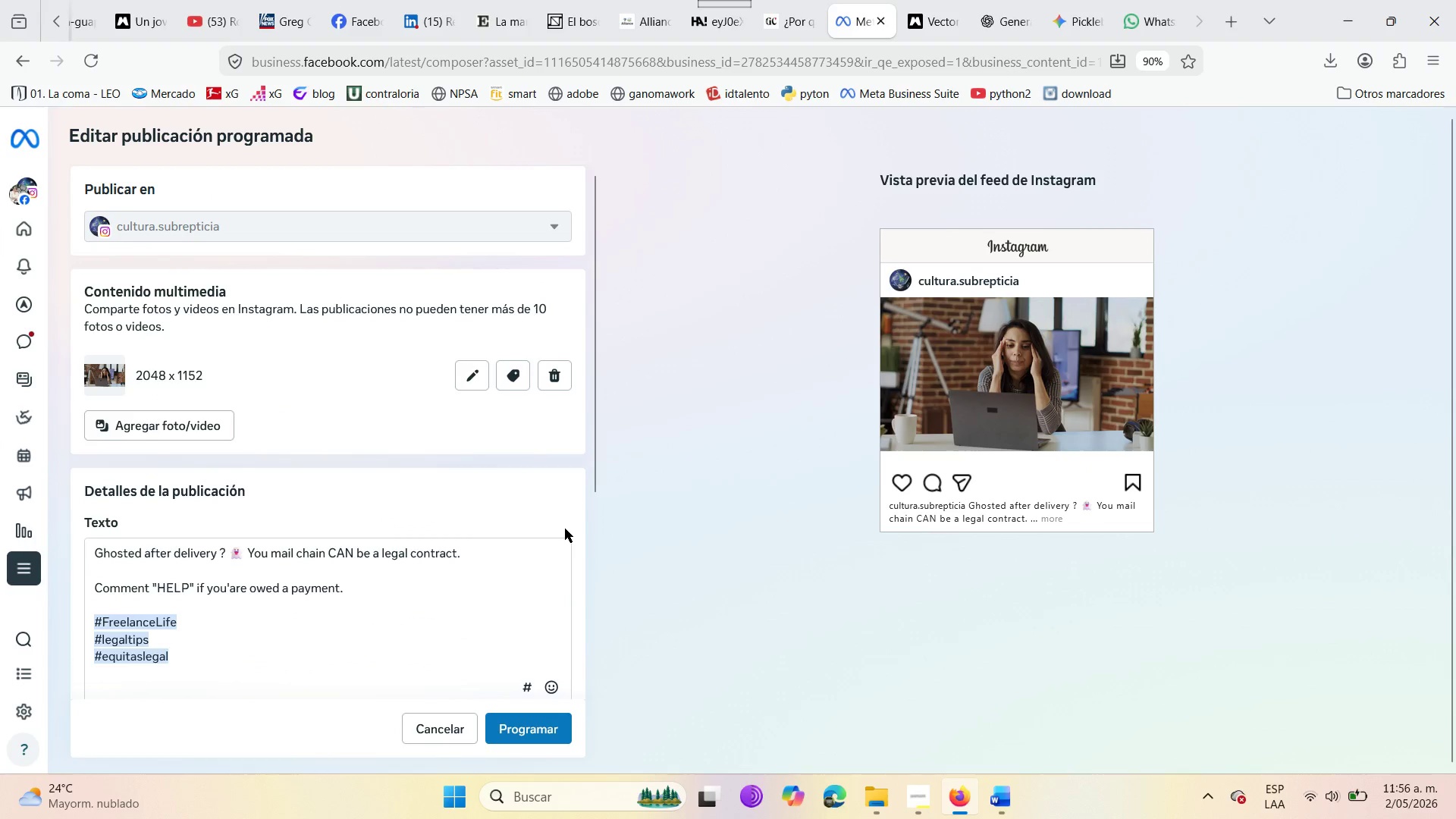 
scroll: coordinate [315, 528], scroll_direction: up, amount: 1.0
 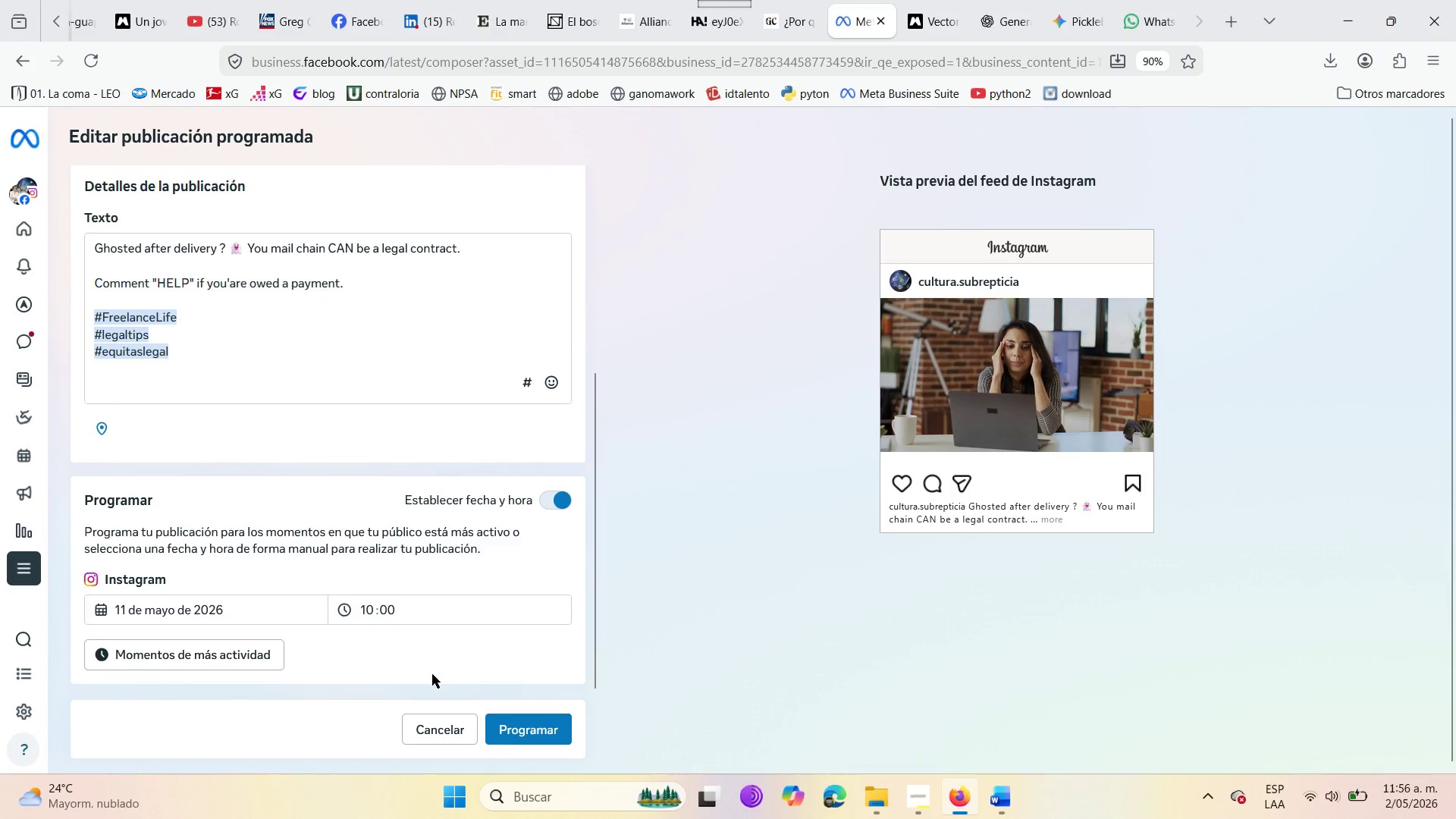 
left_click([534, 739])
 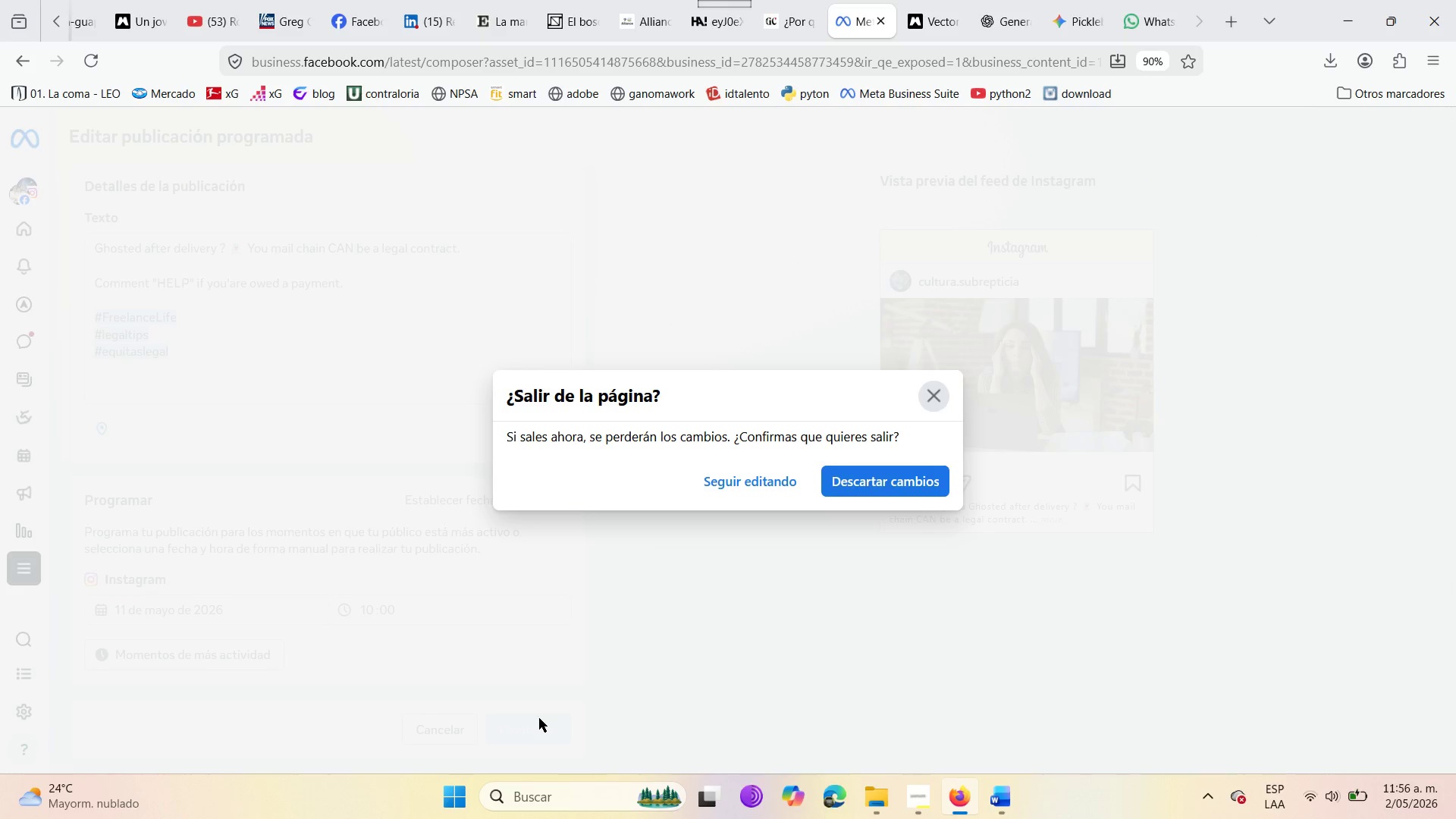 
wait(14.48)
 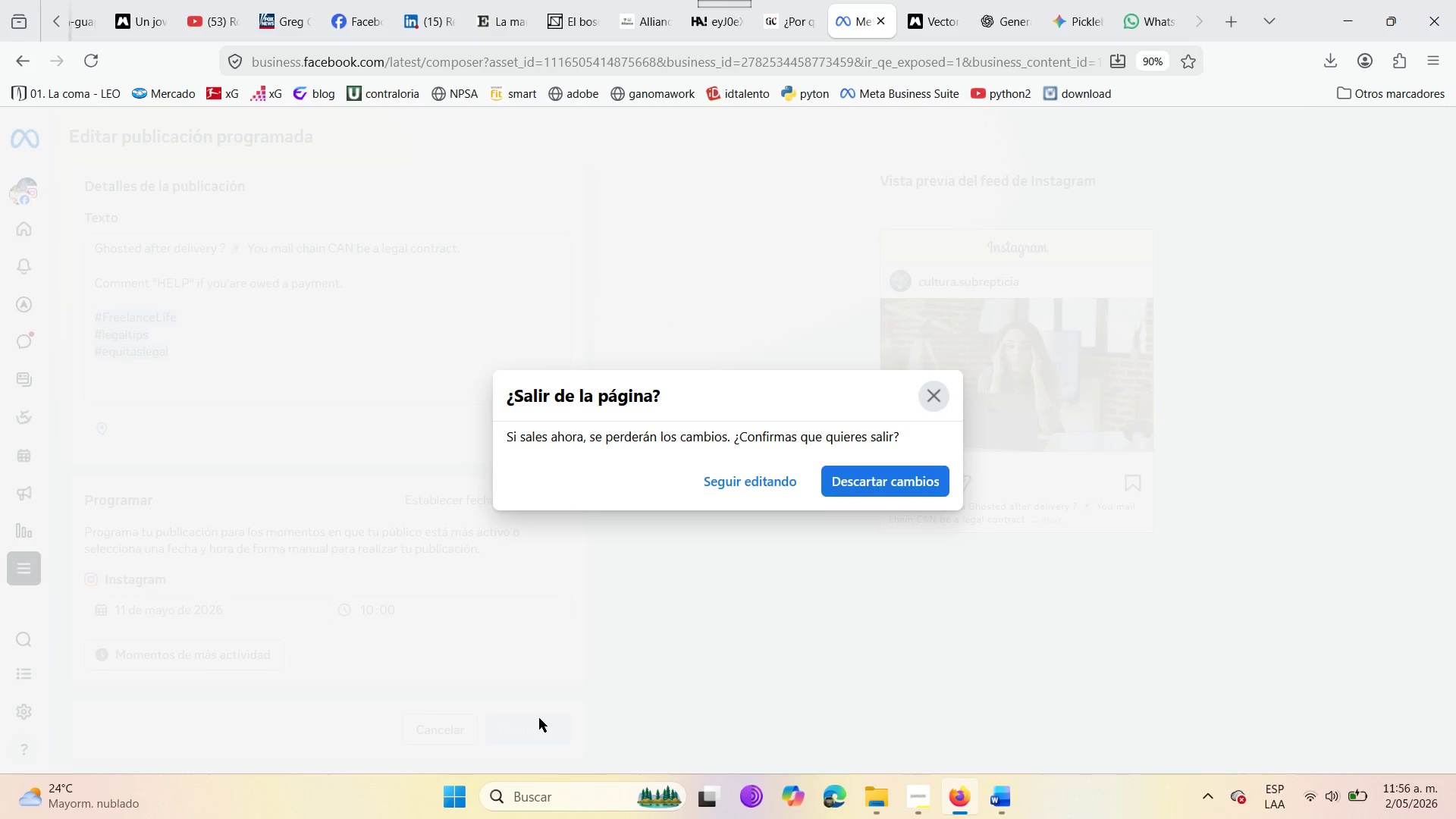 
left_click([926, 403])
 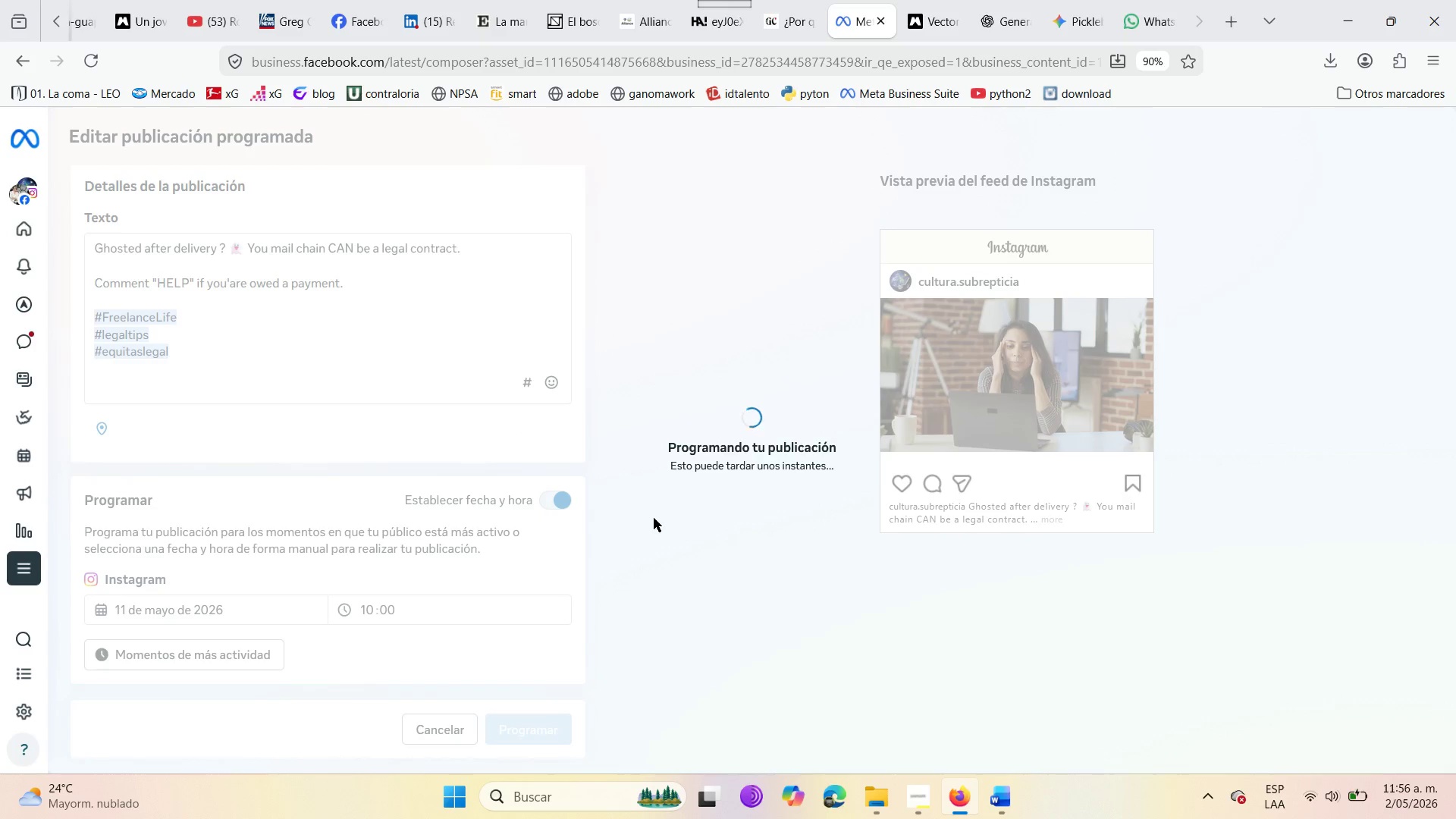 
wait(7.89)
 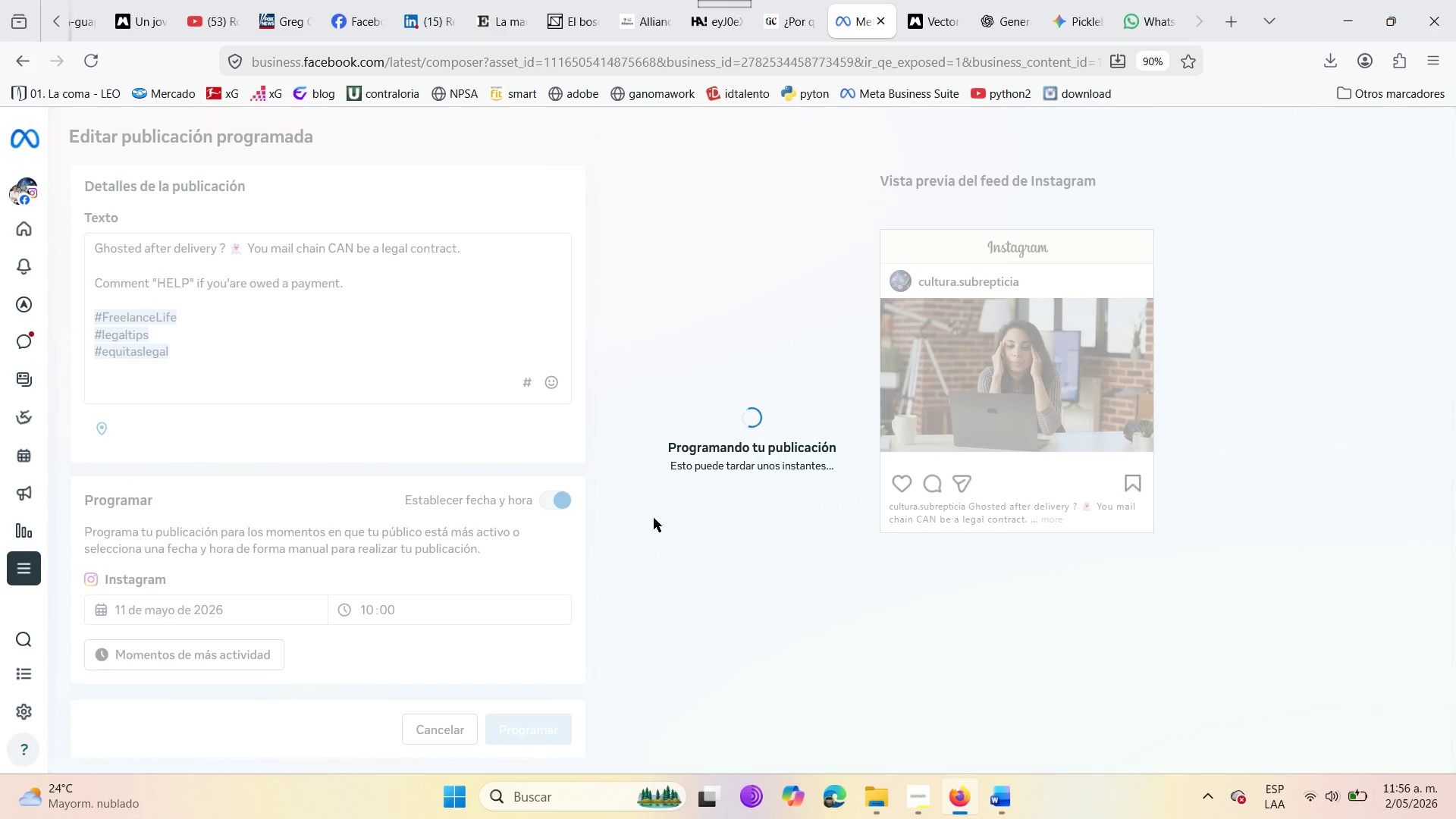 
left_click([81, 69])
 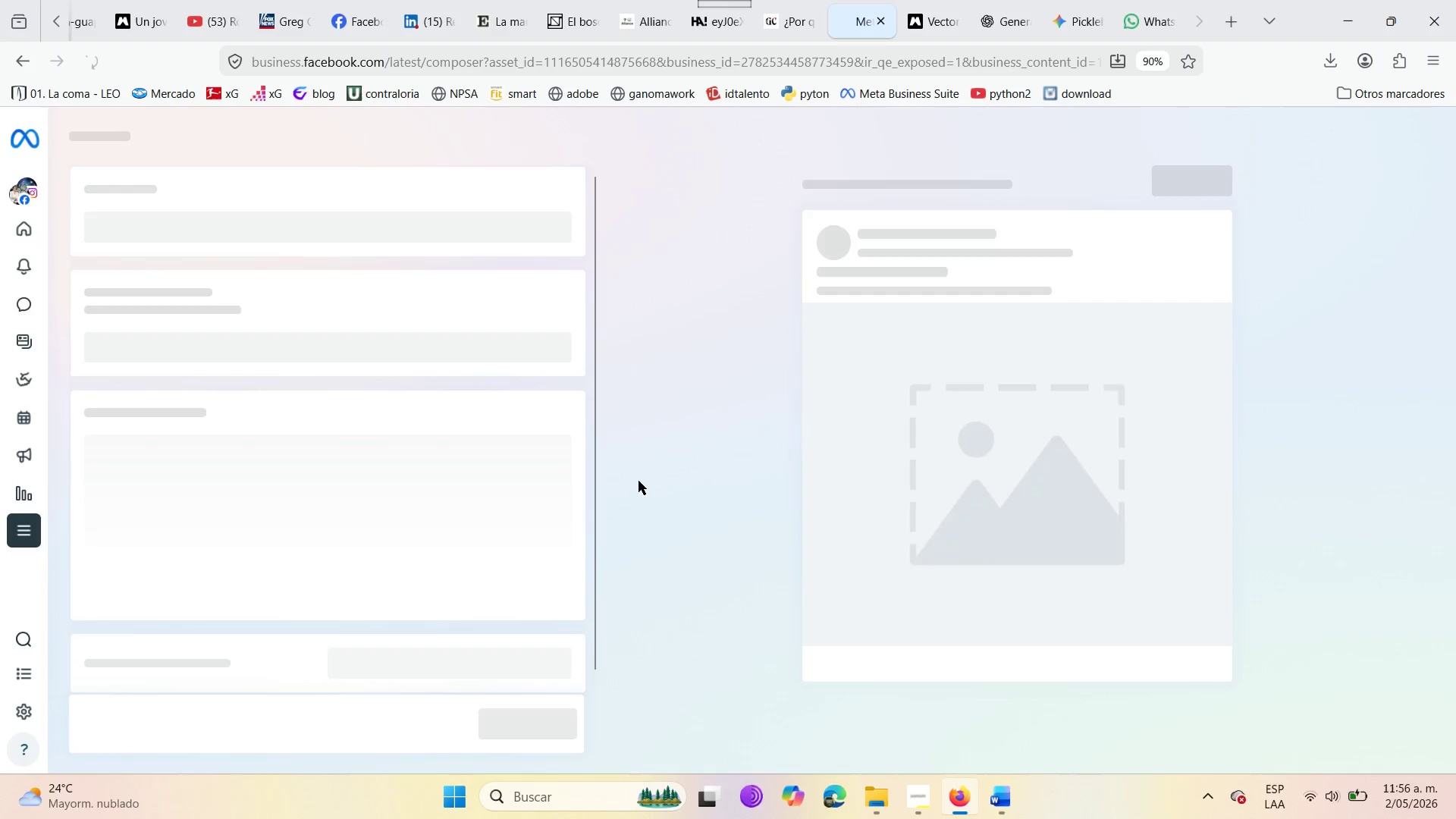 
wait(9.38)
 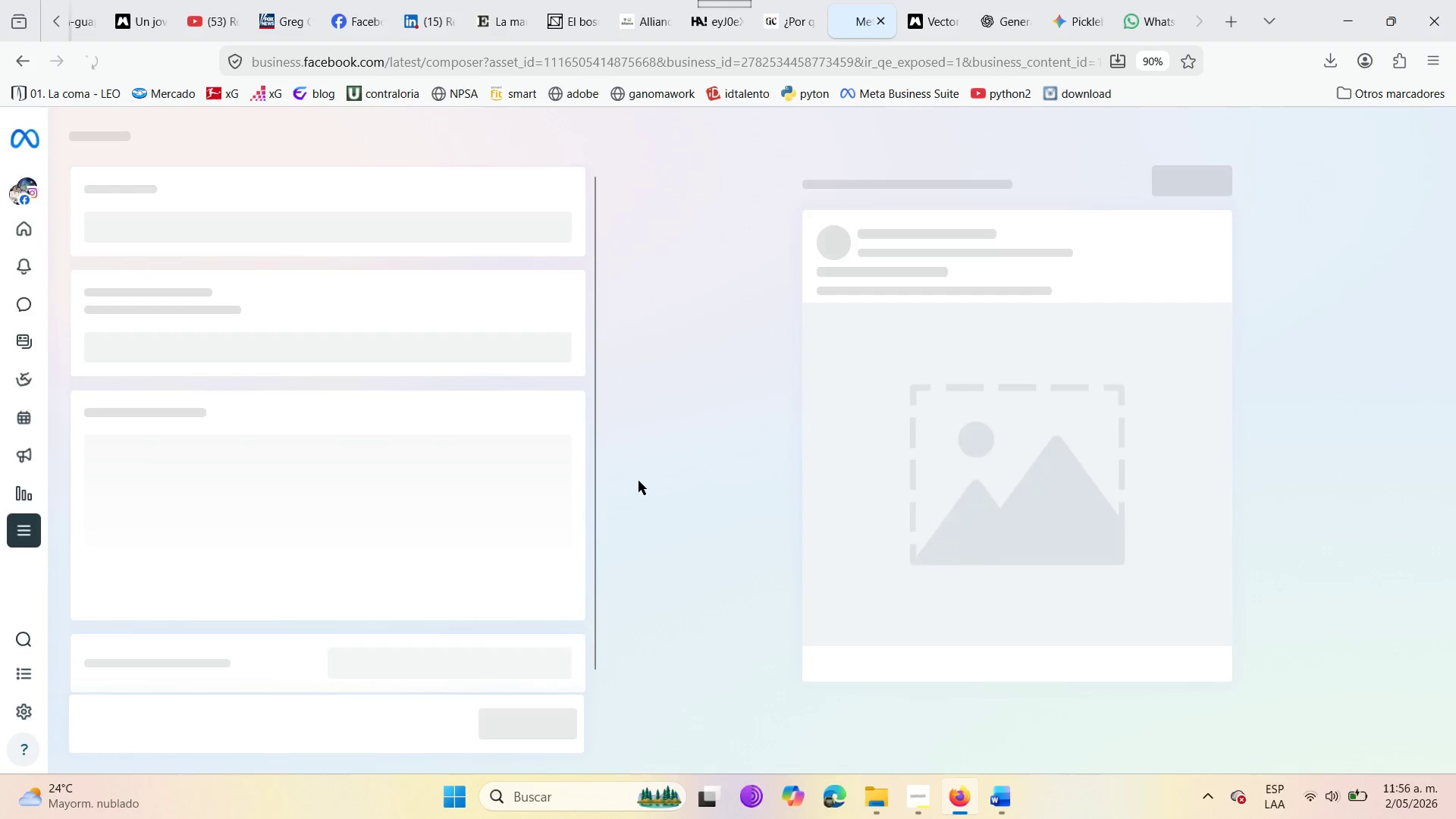 
left_click([679, 326])
 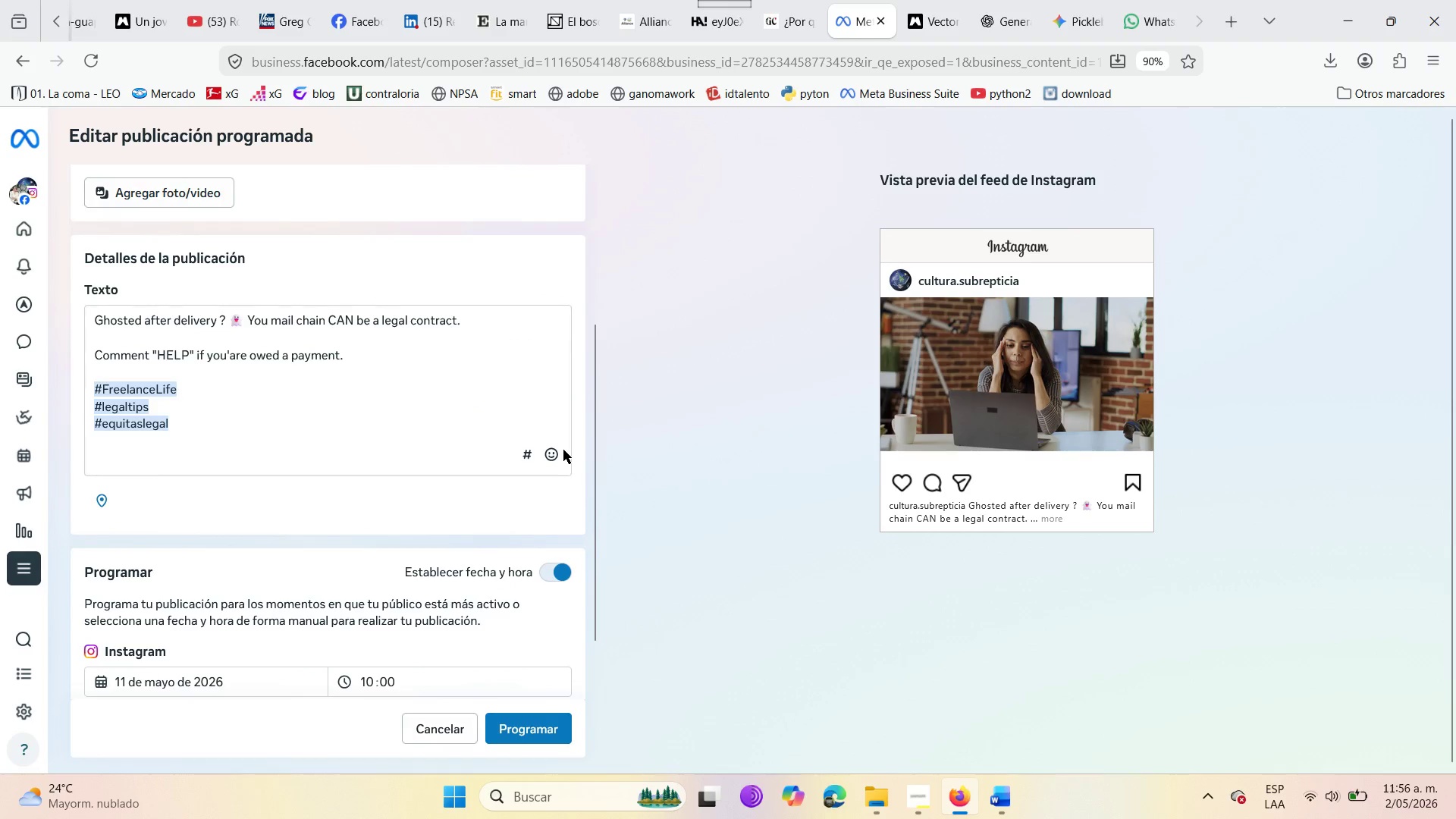 
scroll: coordinate [249, 622], scroll_direction: down, amount: 7.0
 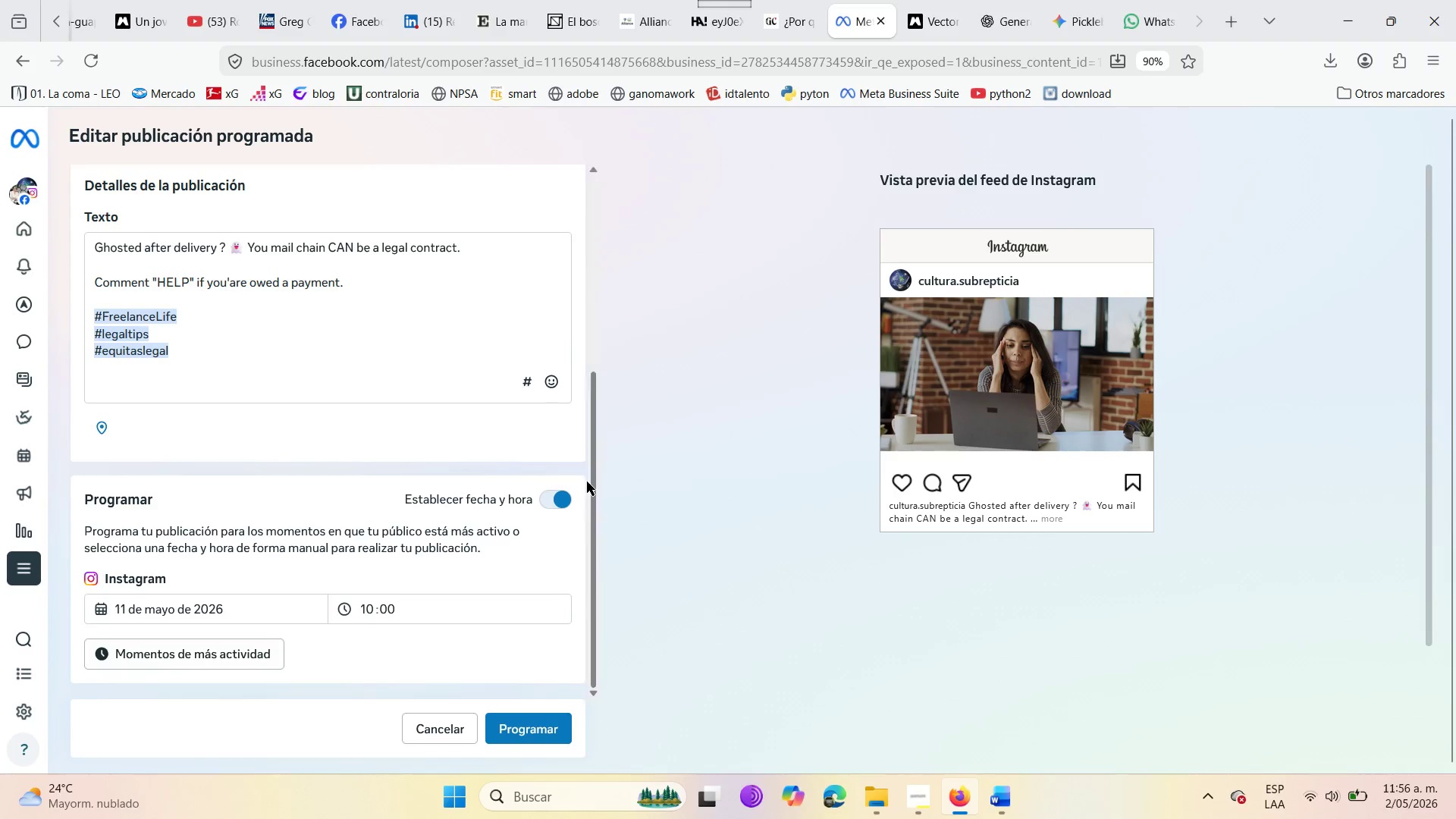 
left_click_drag(start_coordinate=[594, 517], to_coordinate=[590, 344])
 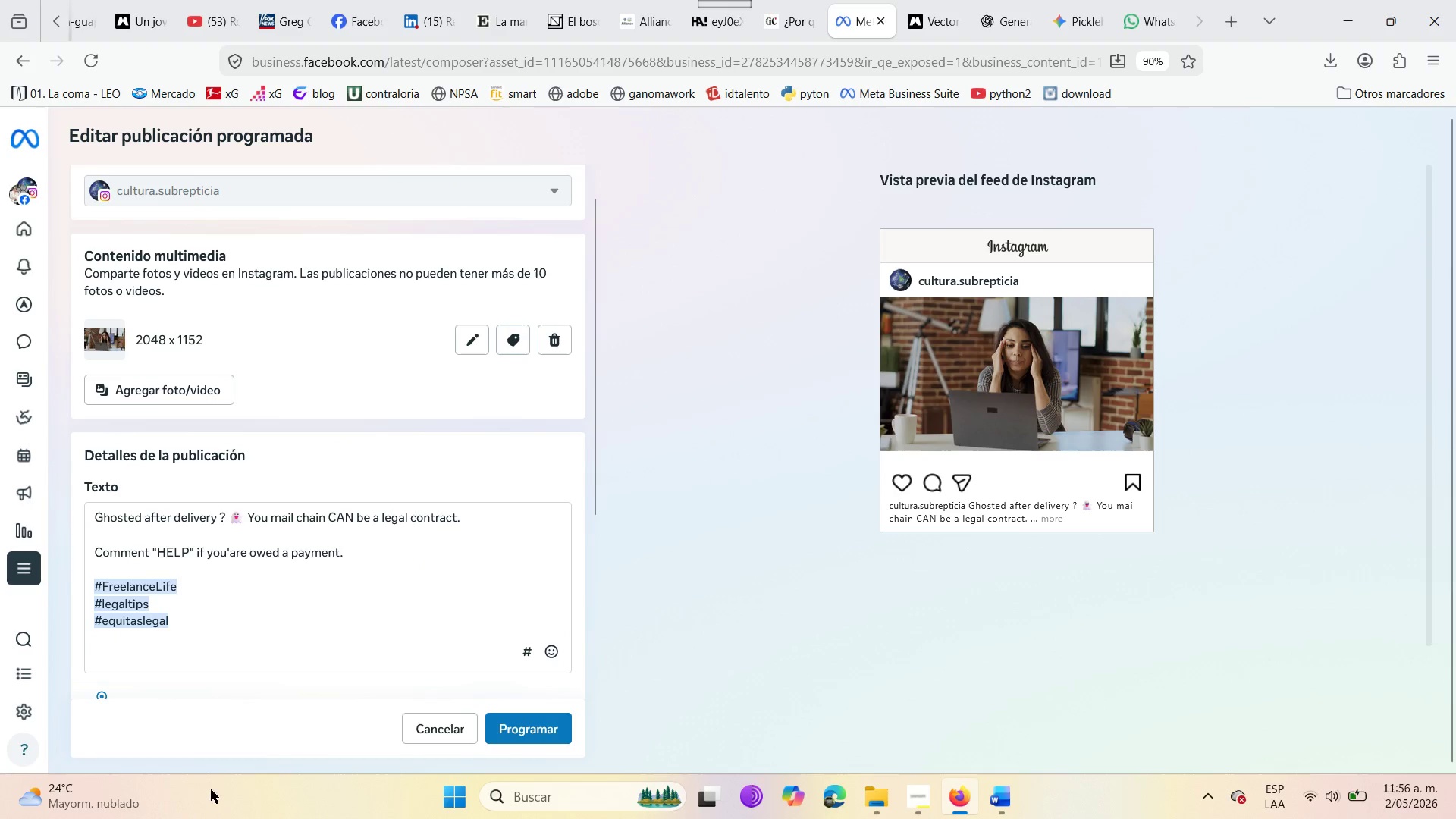 
left_click([248, 606])
 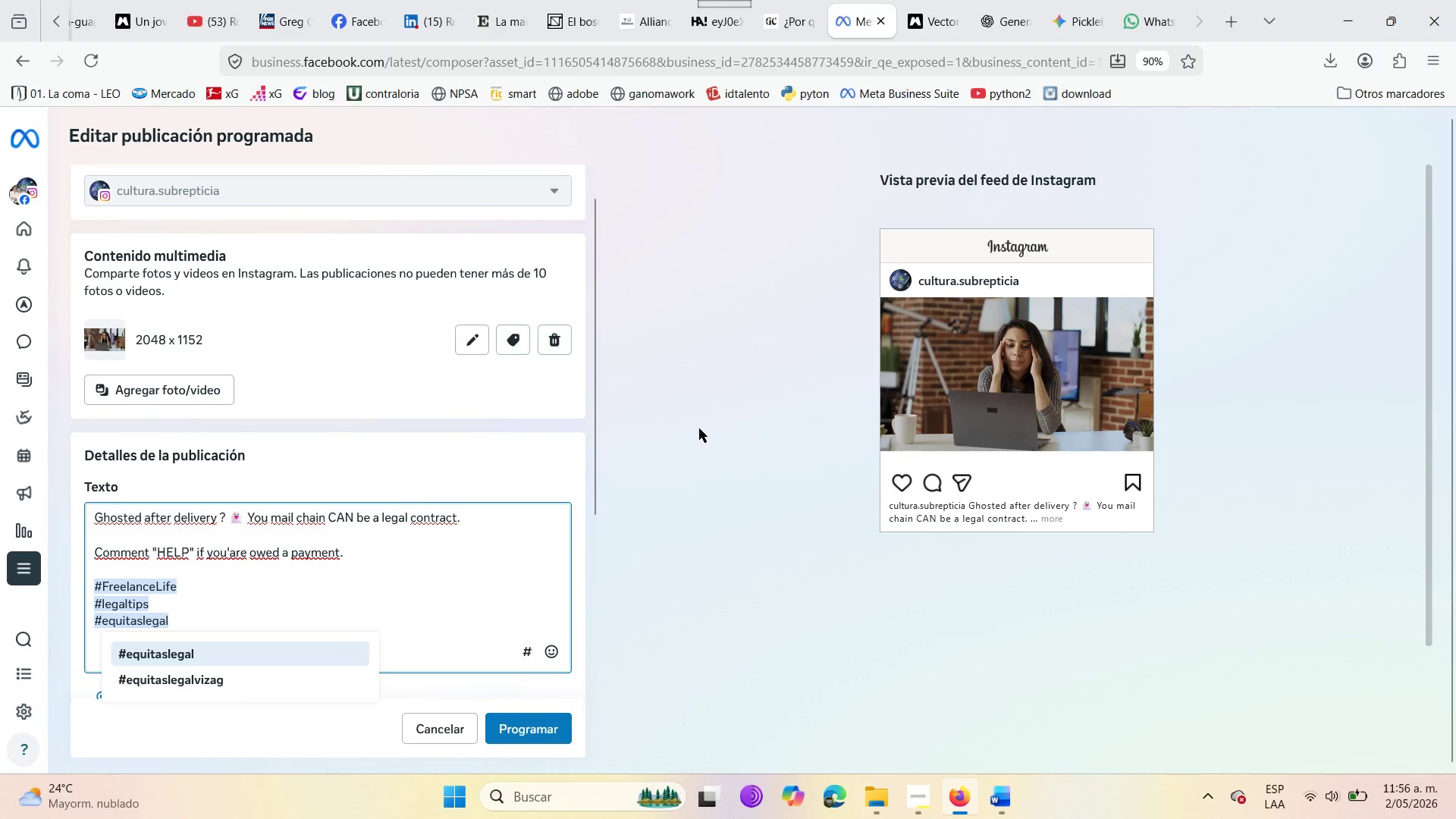 
left_click_drag(start_coordinate=[589, 369], to_coordinate=[599, 566])
 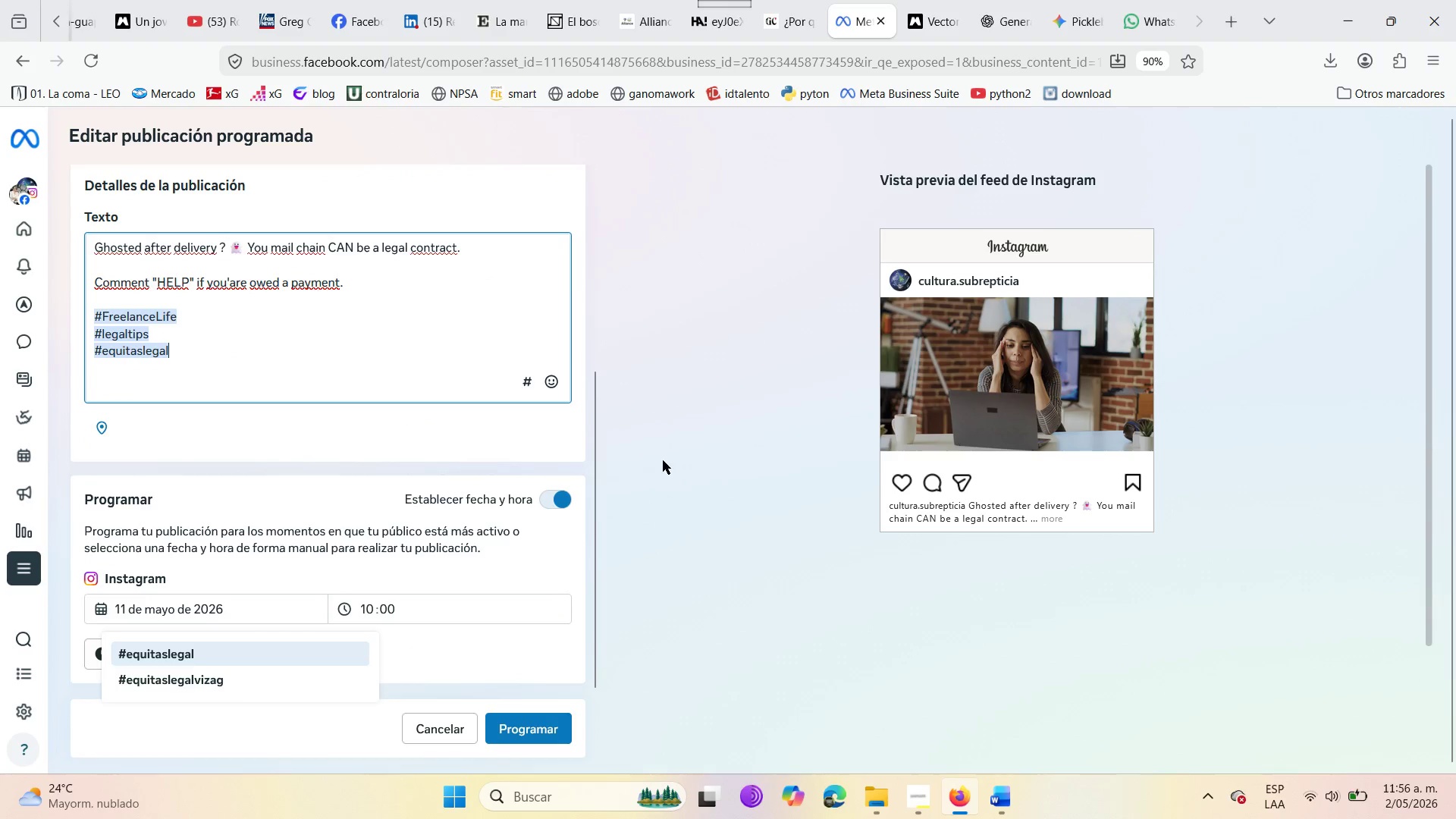 
left_click([665, 450])
 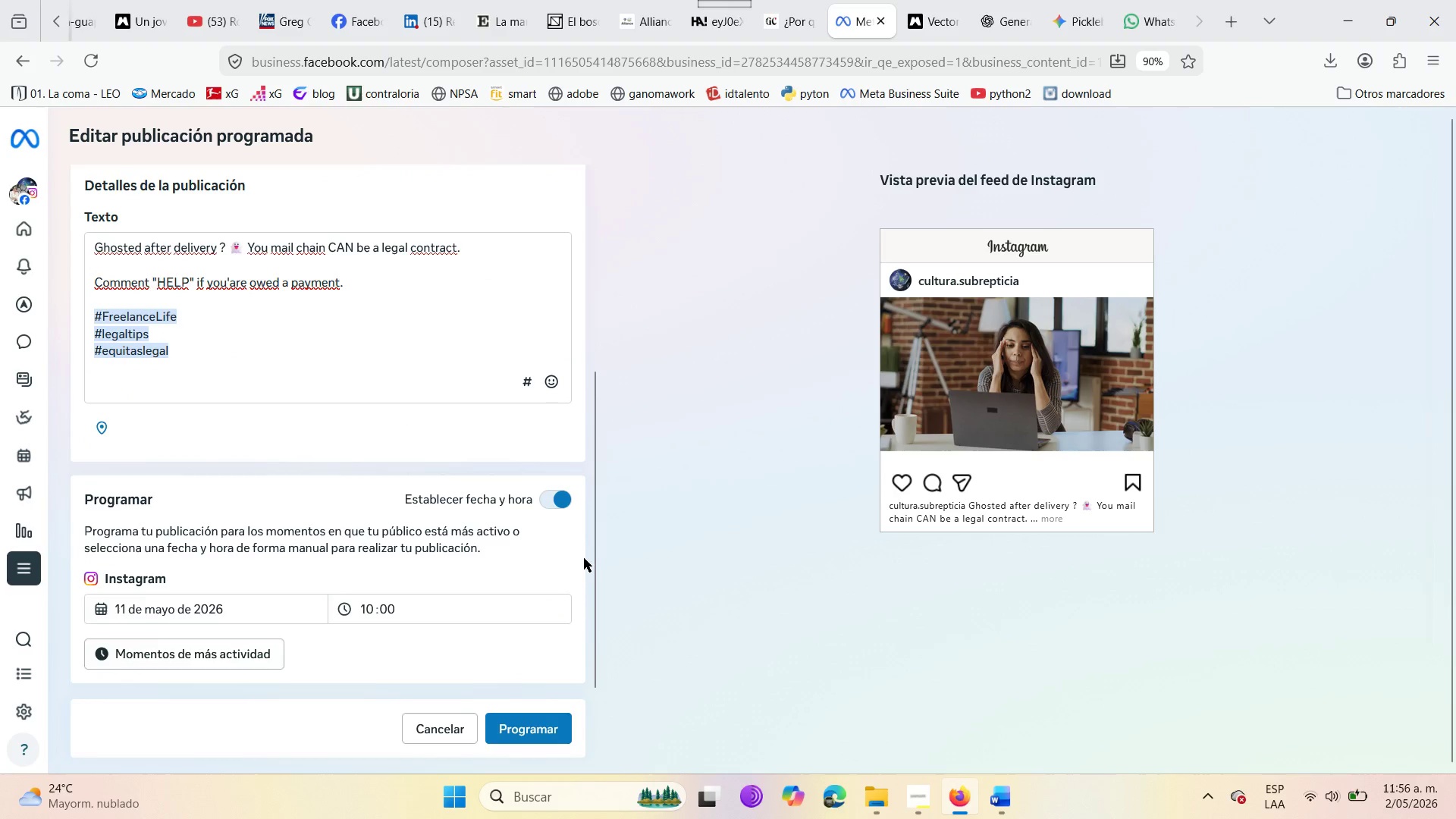 
left_click_drag(start_coordinate=[591, 566], to_coordinate=[584, 337])
 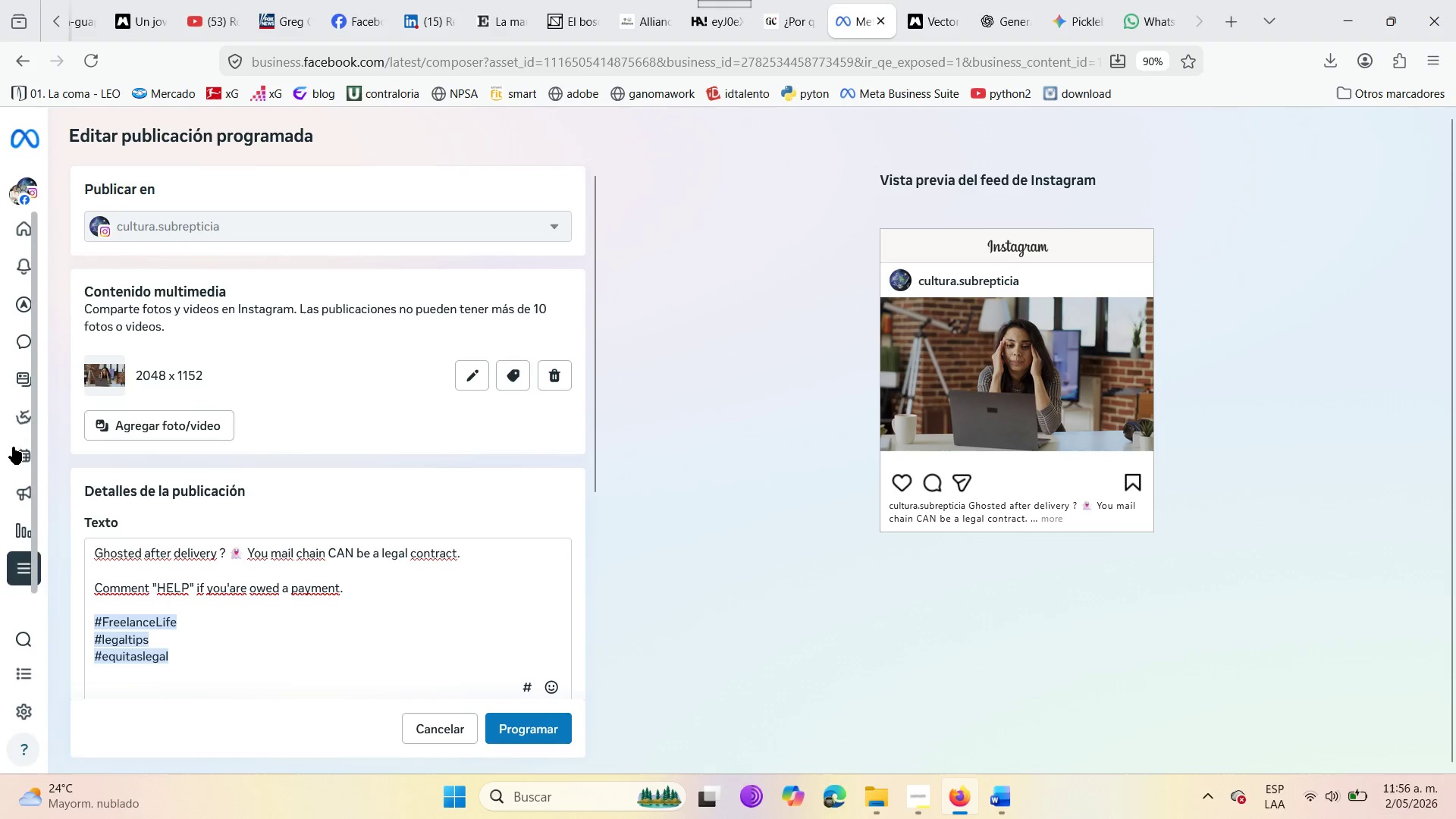 
left_click([49, 465])
 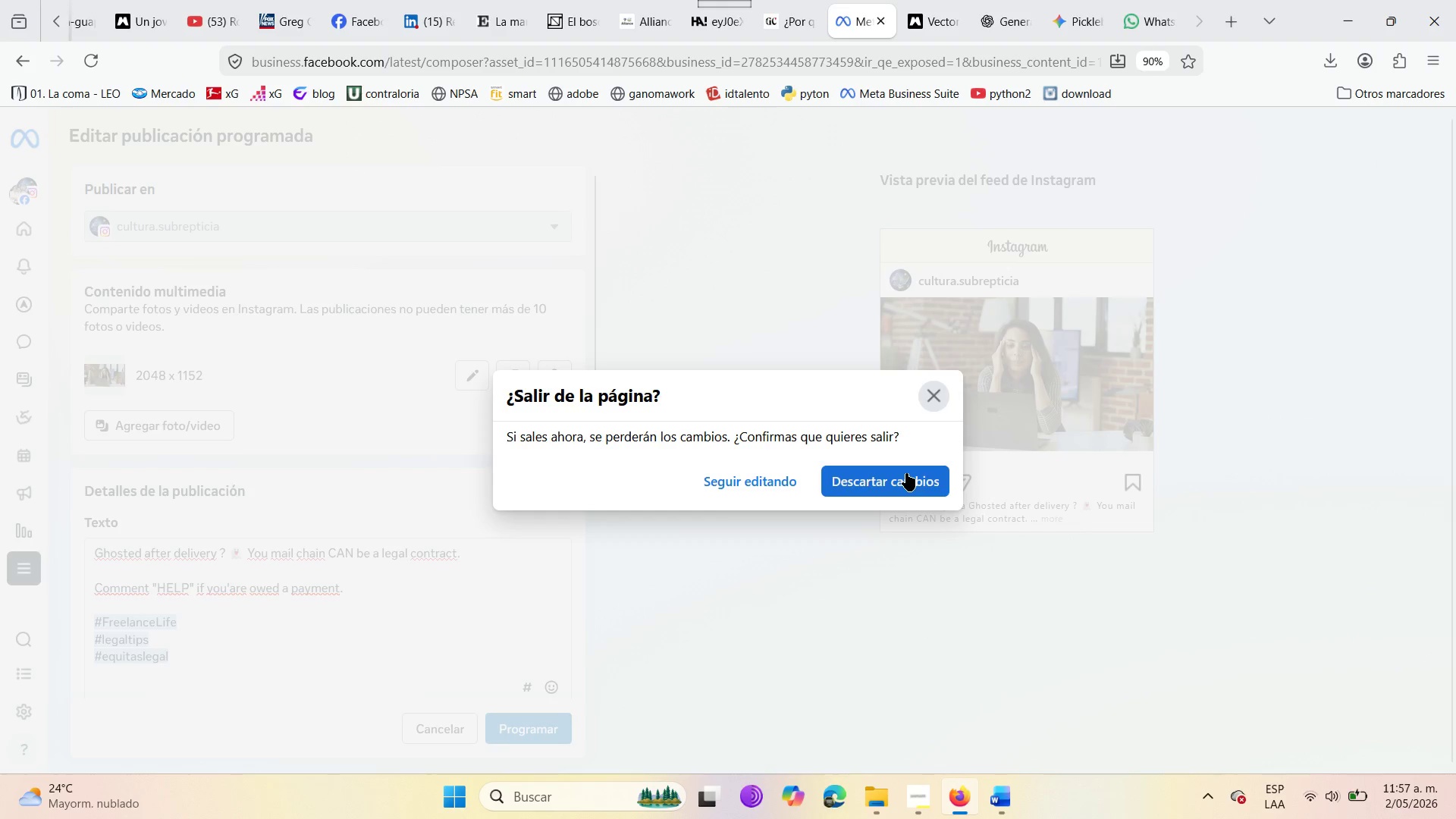 
left_click([748, 473])
 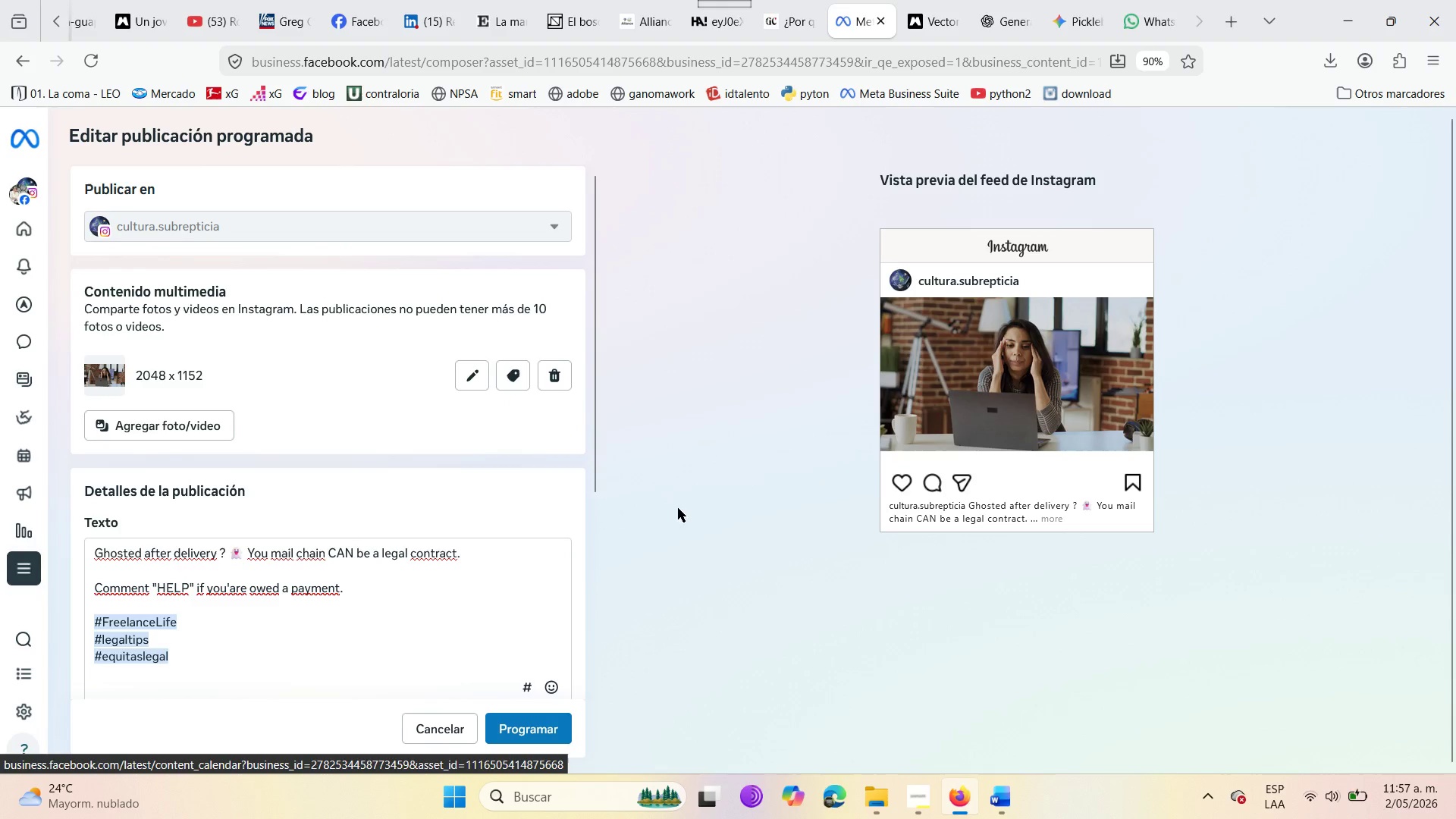 
scroll: coordinate [597, 541], scroll_direction: down, amount: 12.0
 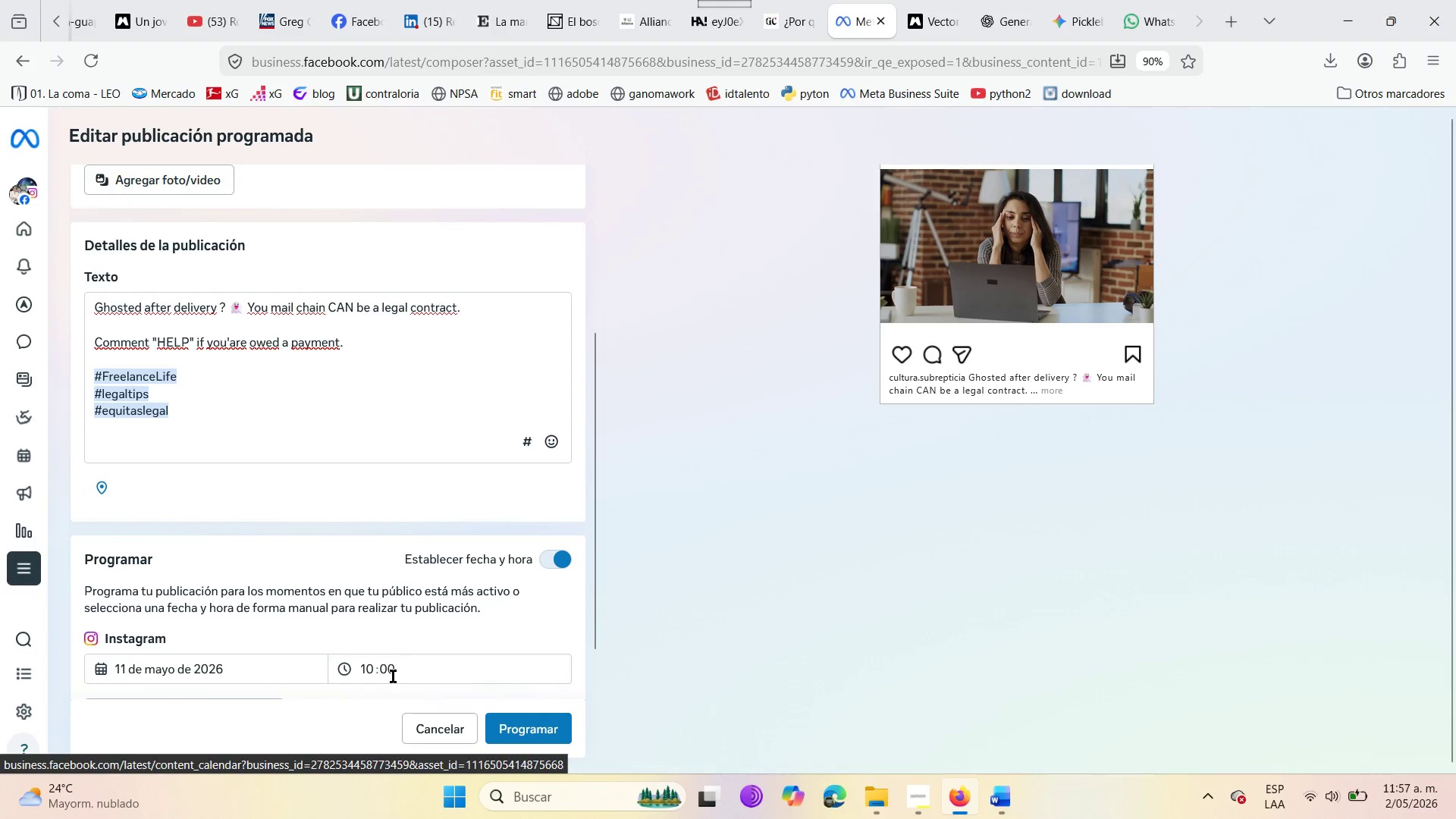 
left_click([496, 725])
 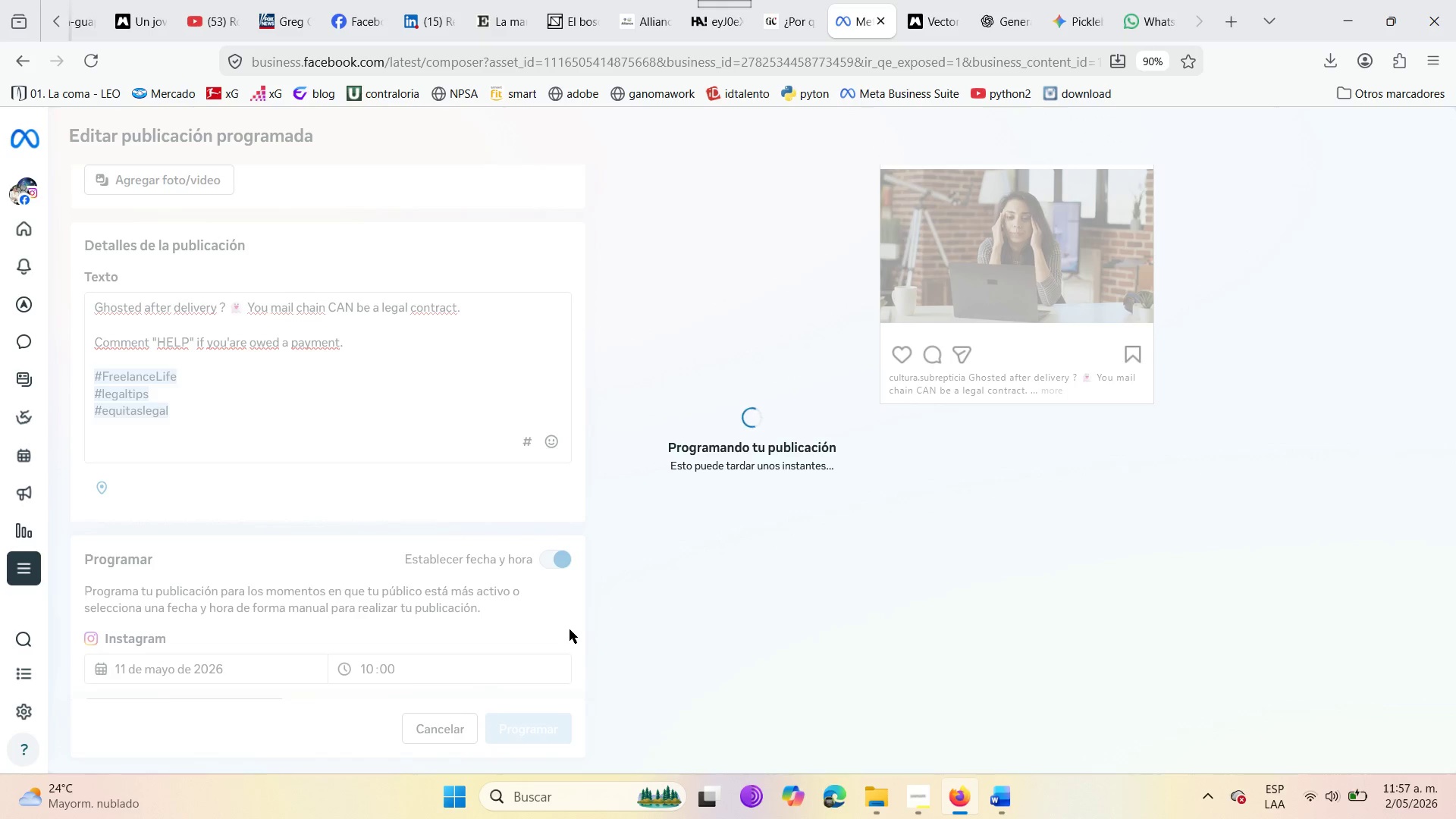 
wait(13.03)
 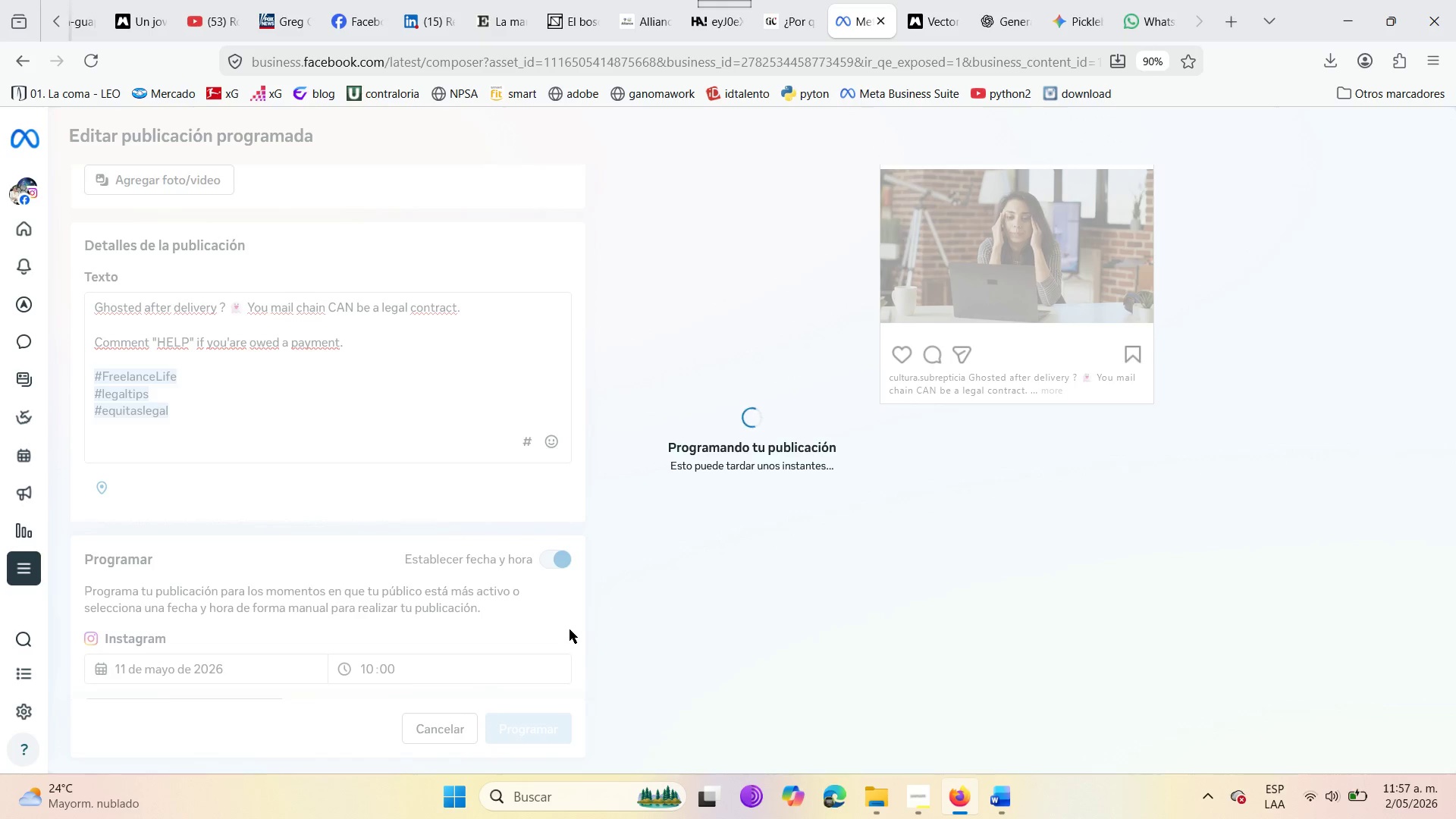 
left_click([898, 476])
 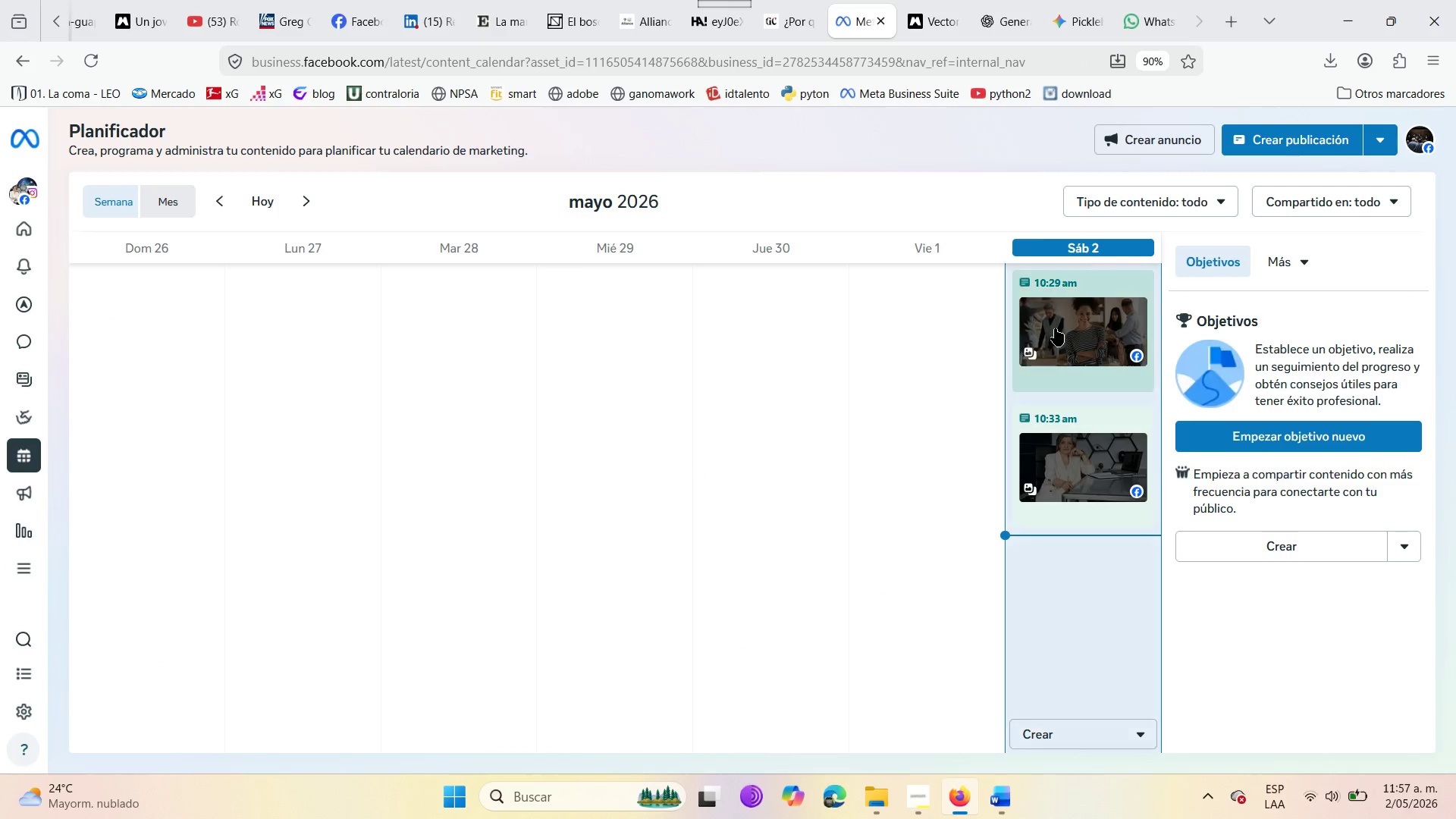 
left_click([177, 195])
 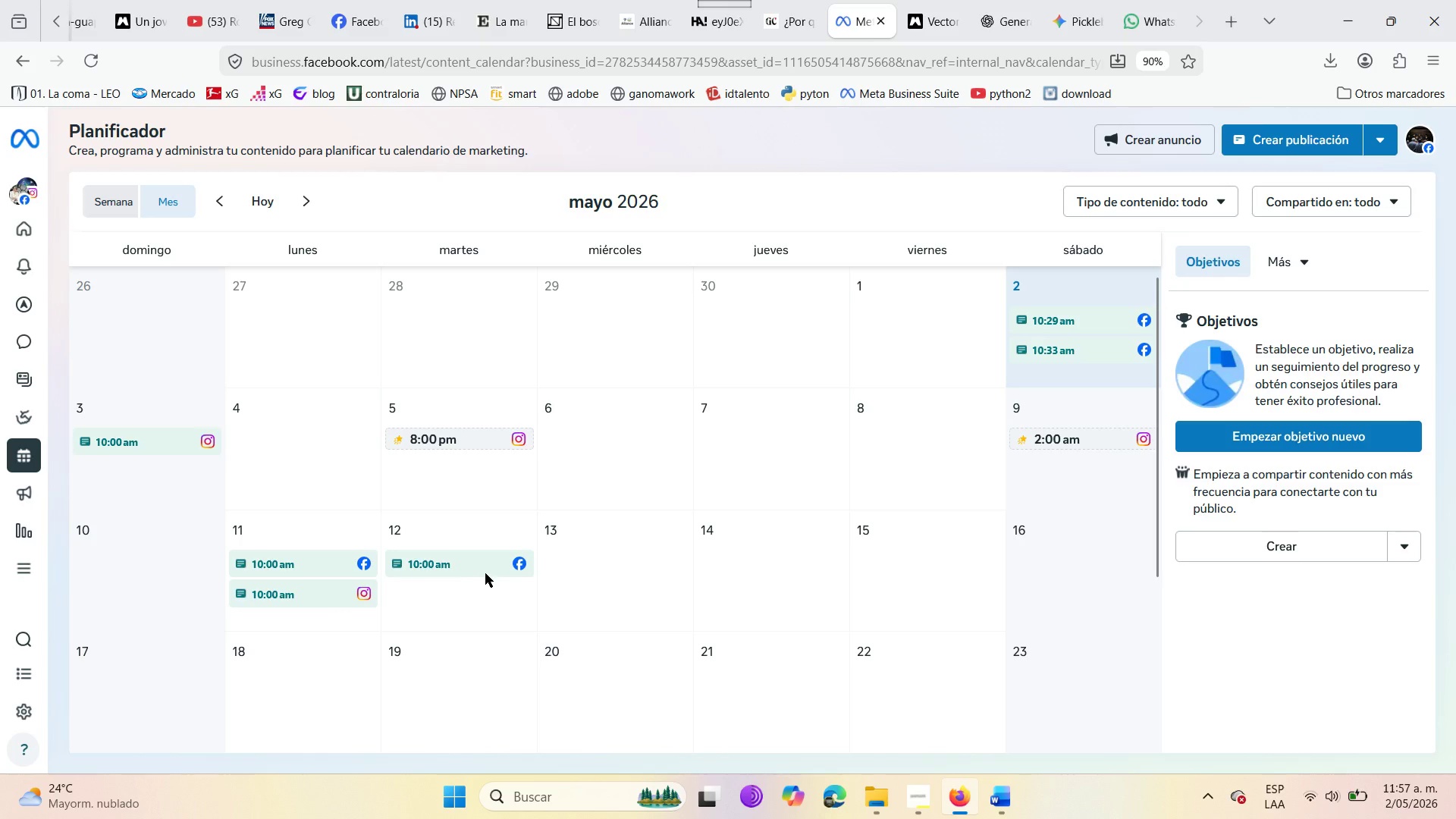 
mouse_move([623, 542])
 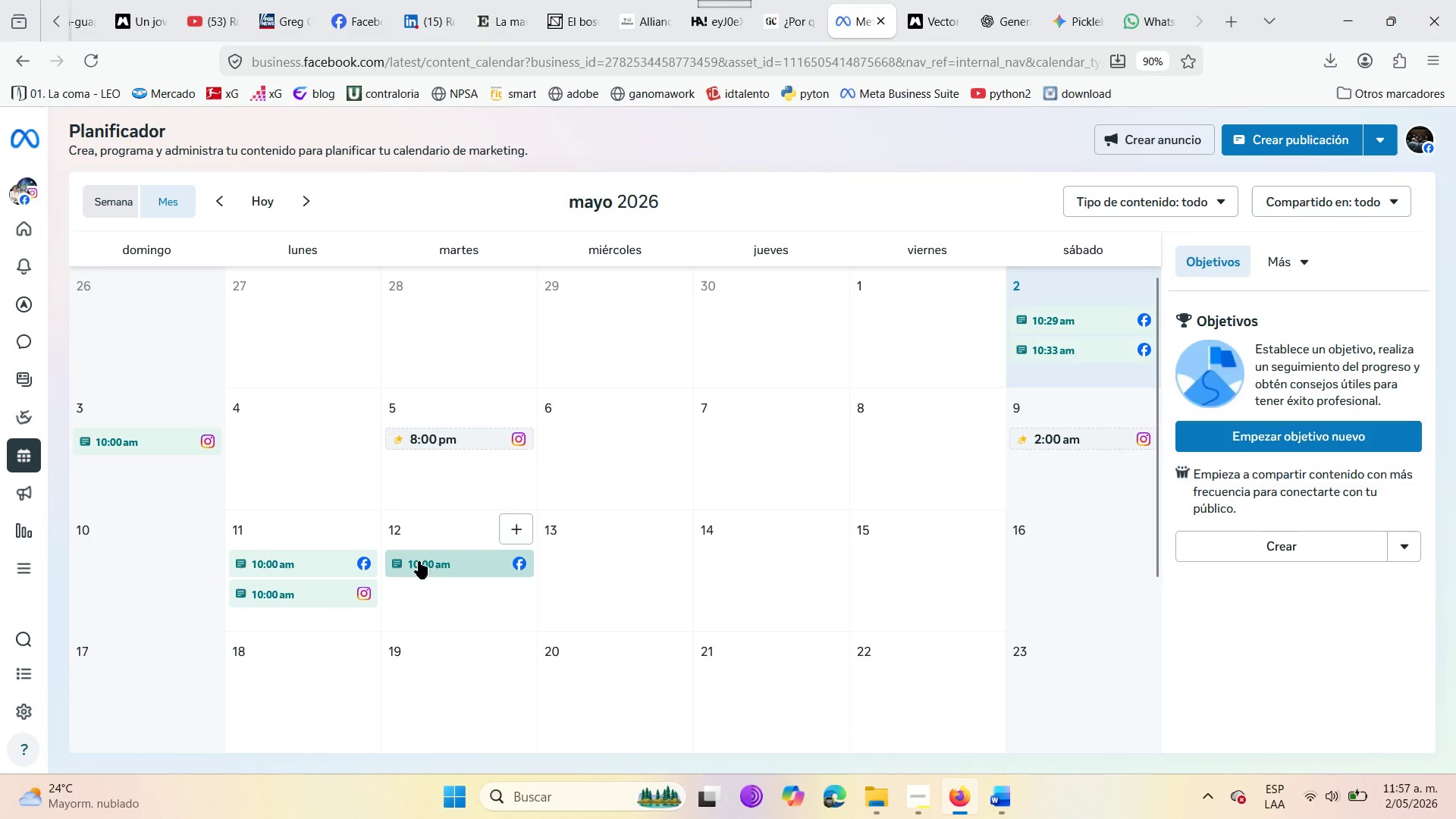 
mouse_move([461, 557])
 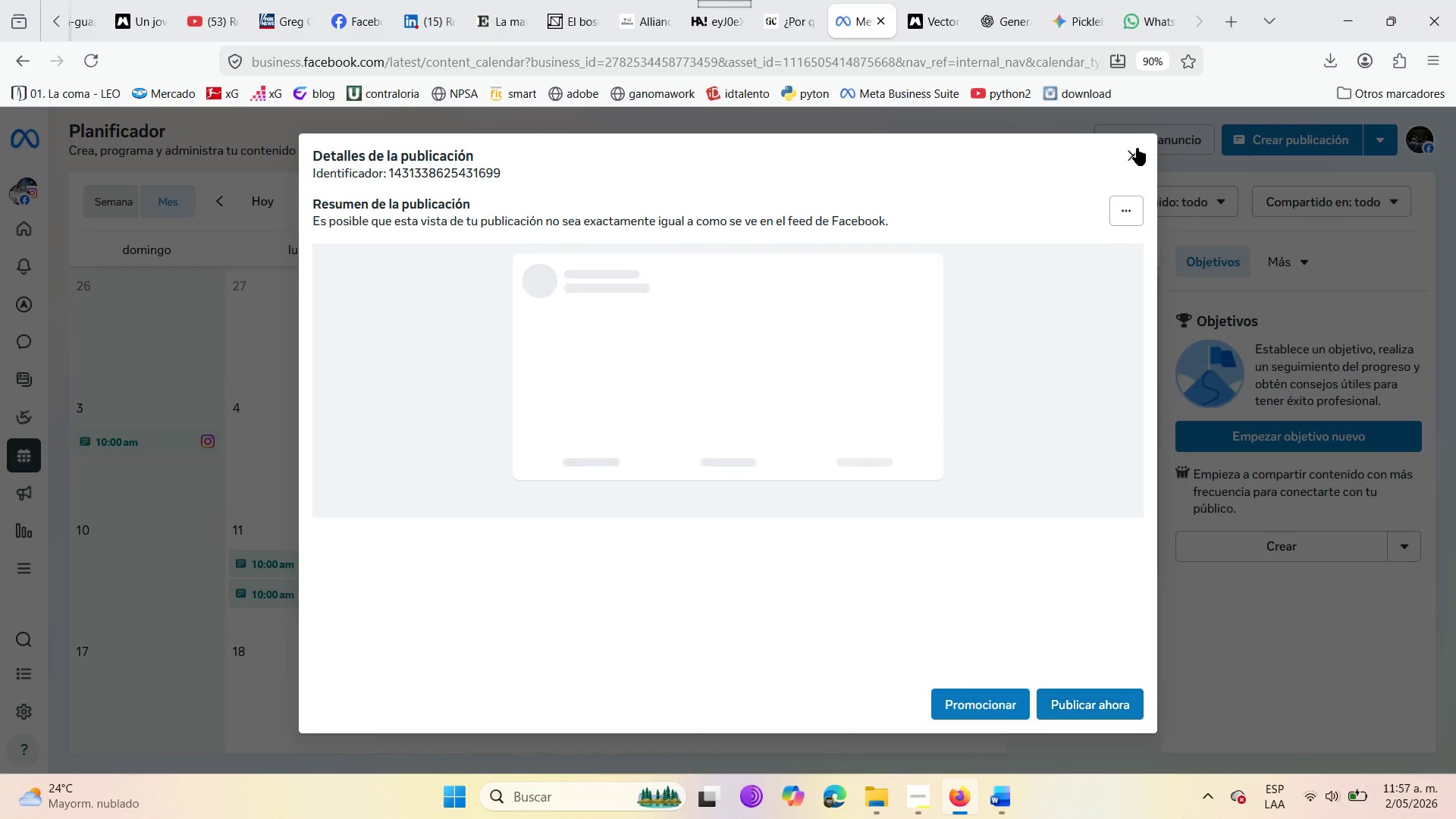 
left_click([1133, 202])
 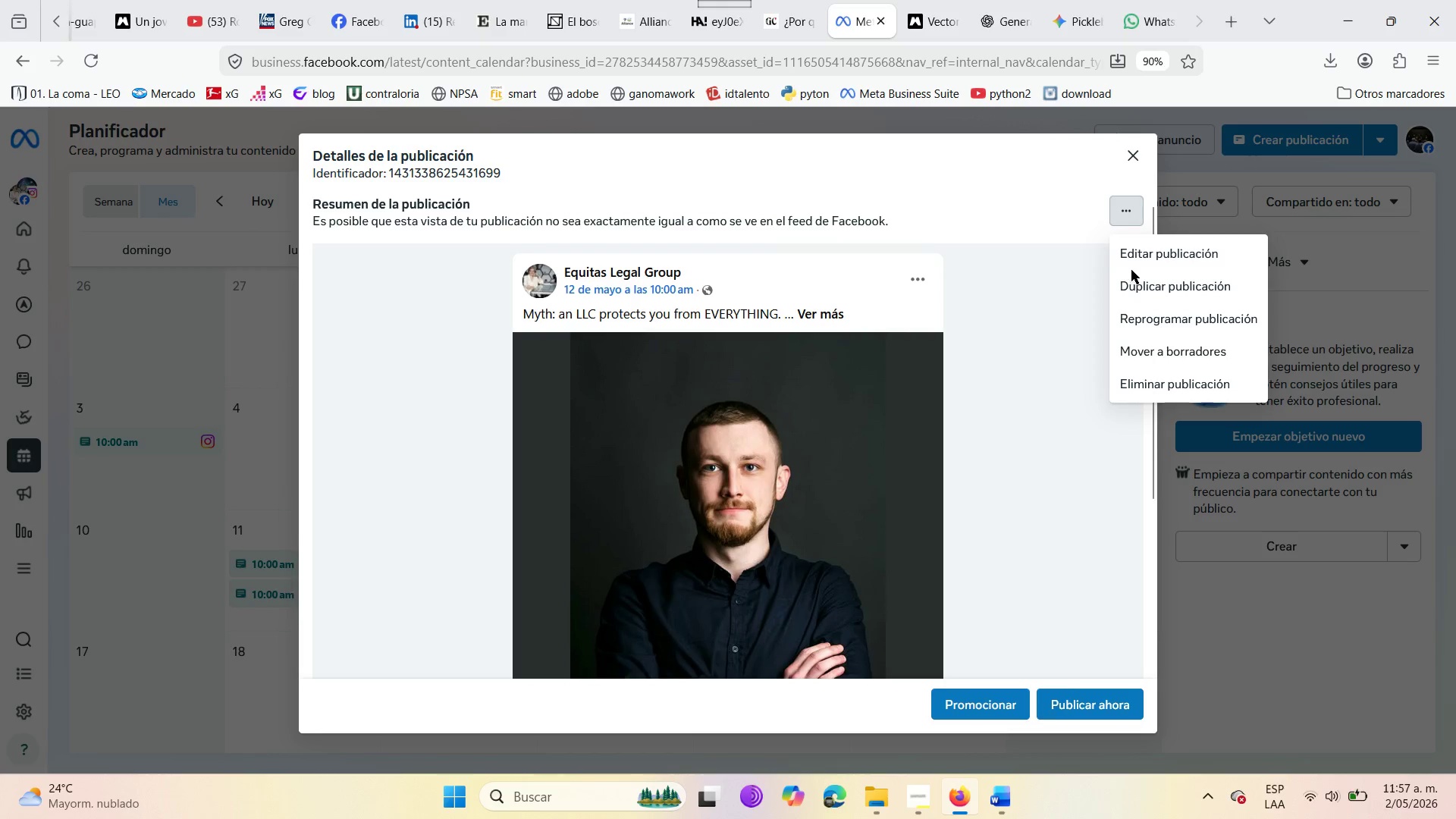 
left_click([1141, 253])
 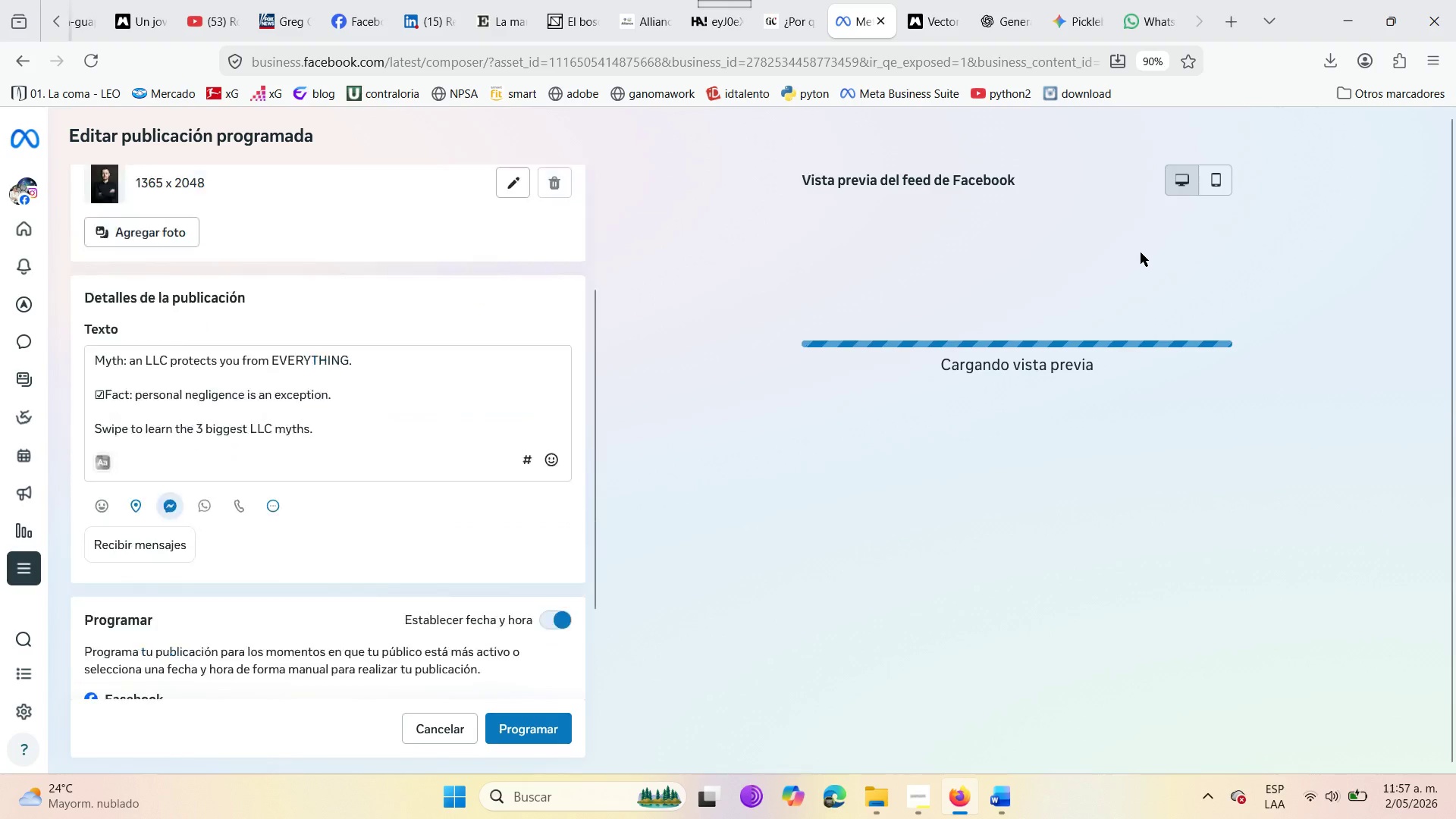 
scroll: coordinate [259, 497], scroll_direction: up, amount: 5.0
 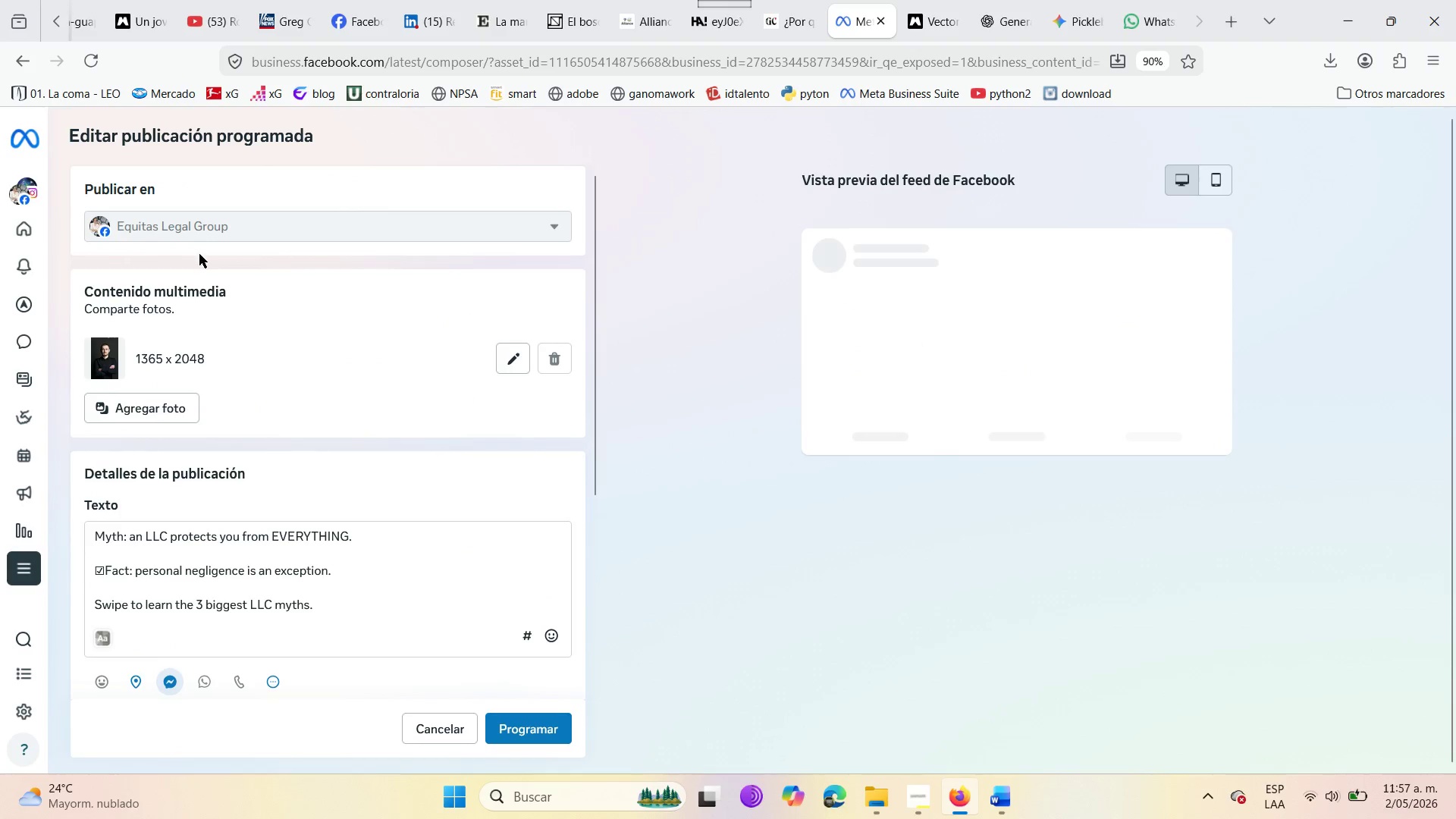 
left_click([187, 224])
 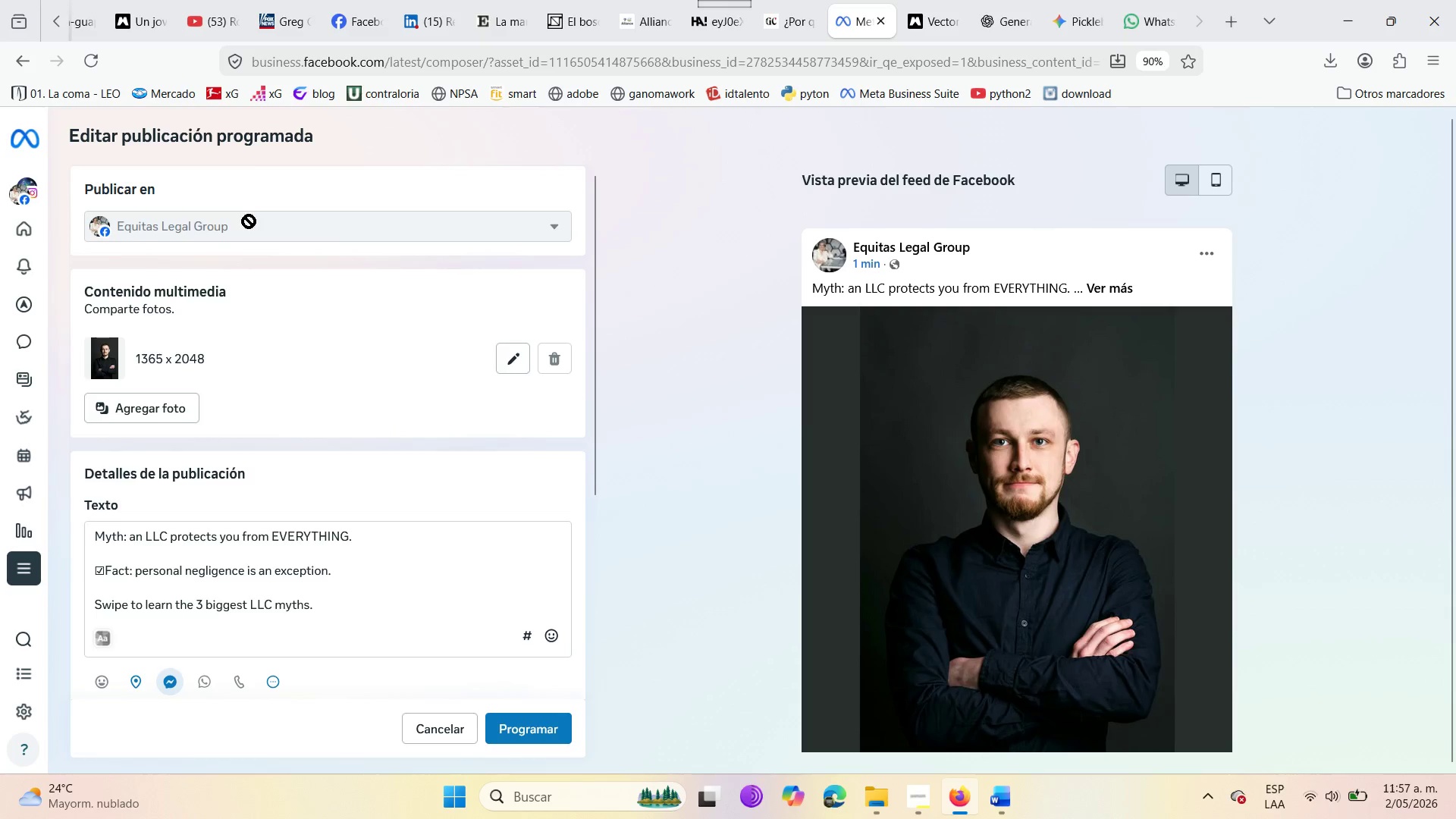 
left_click([249, 221])
 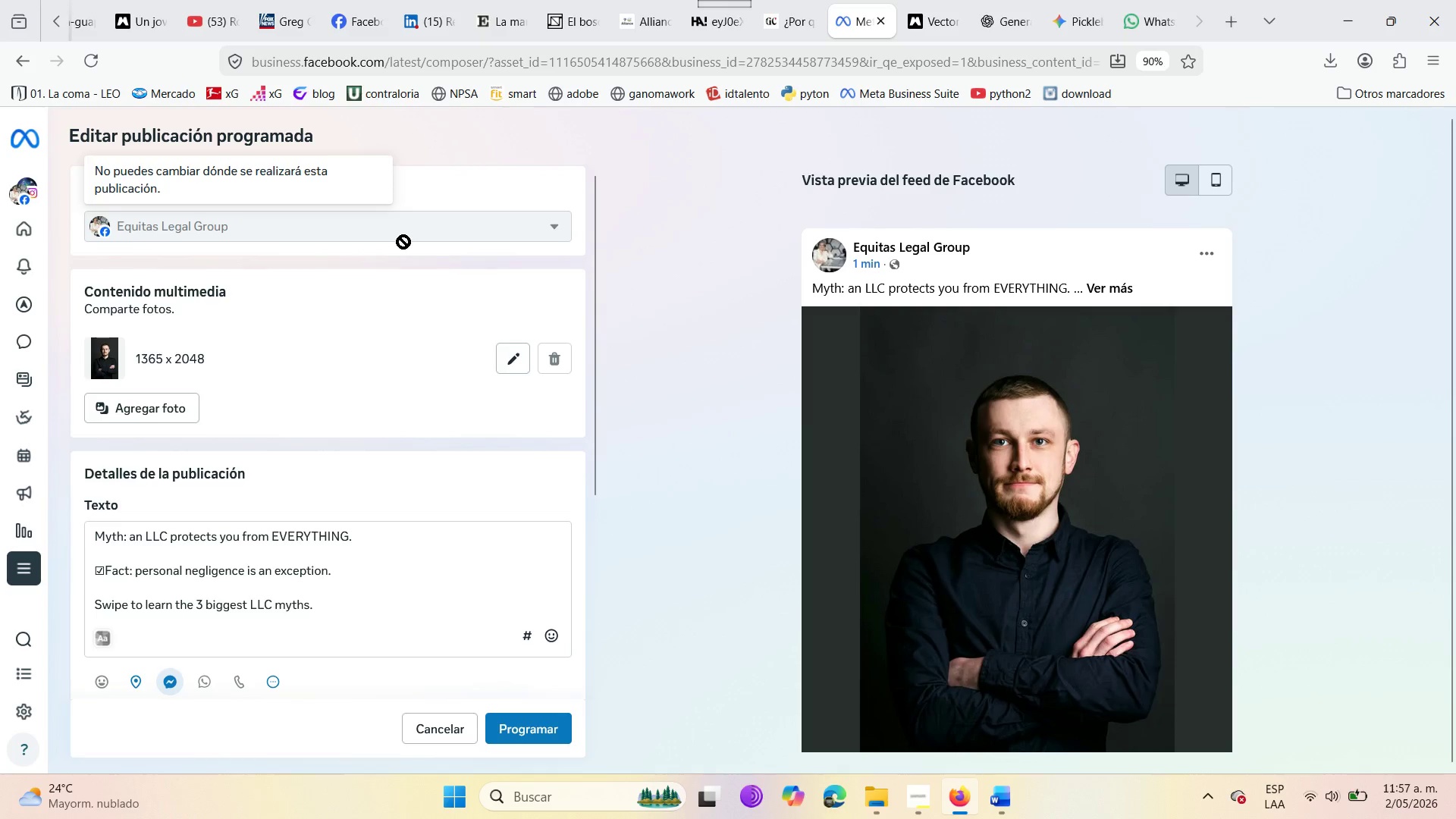 
wait(5.22)
 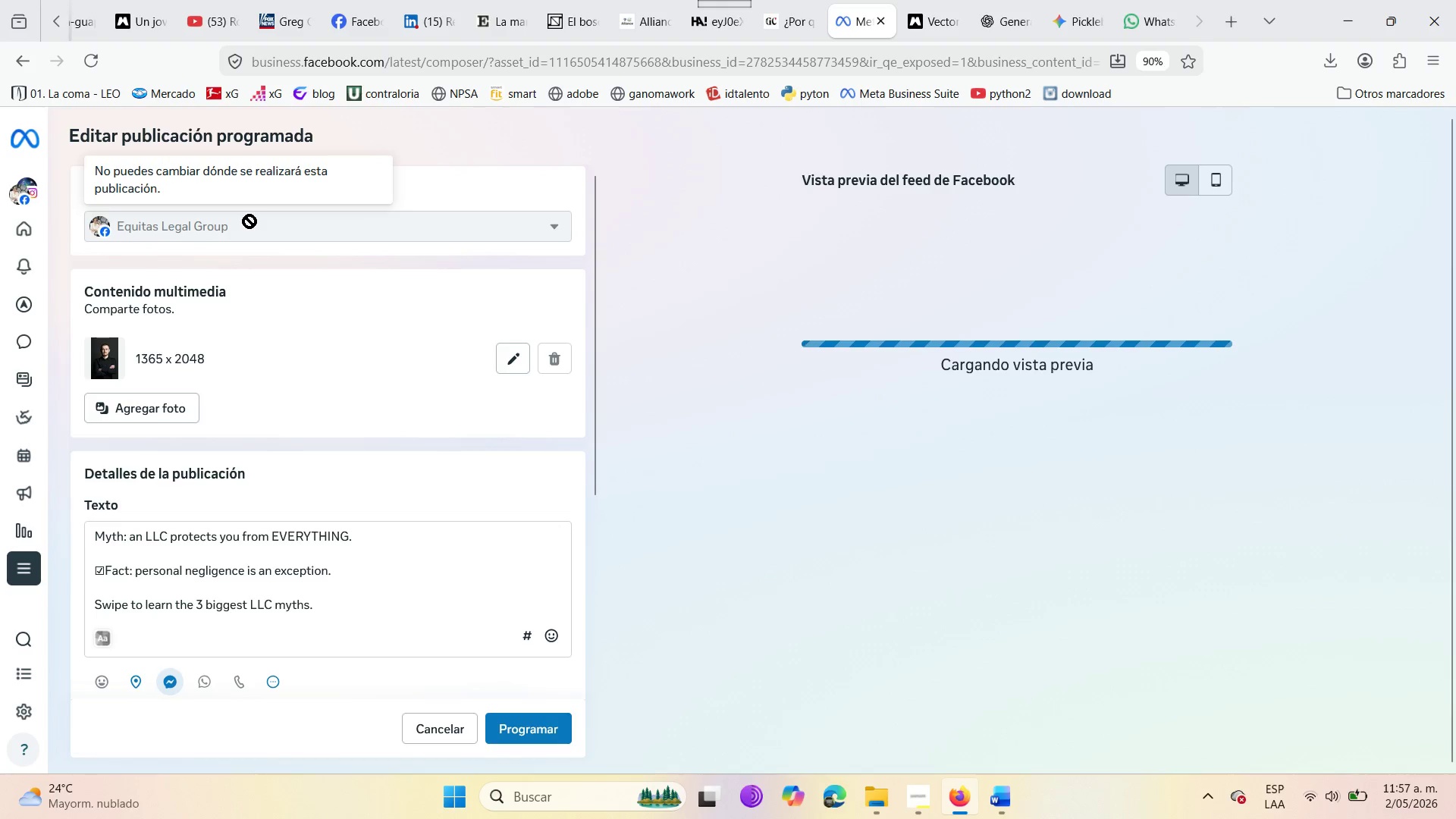 
scroll: coordinate [450, 394], scroll_direction: down, amount: 4.0
 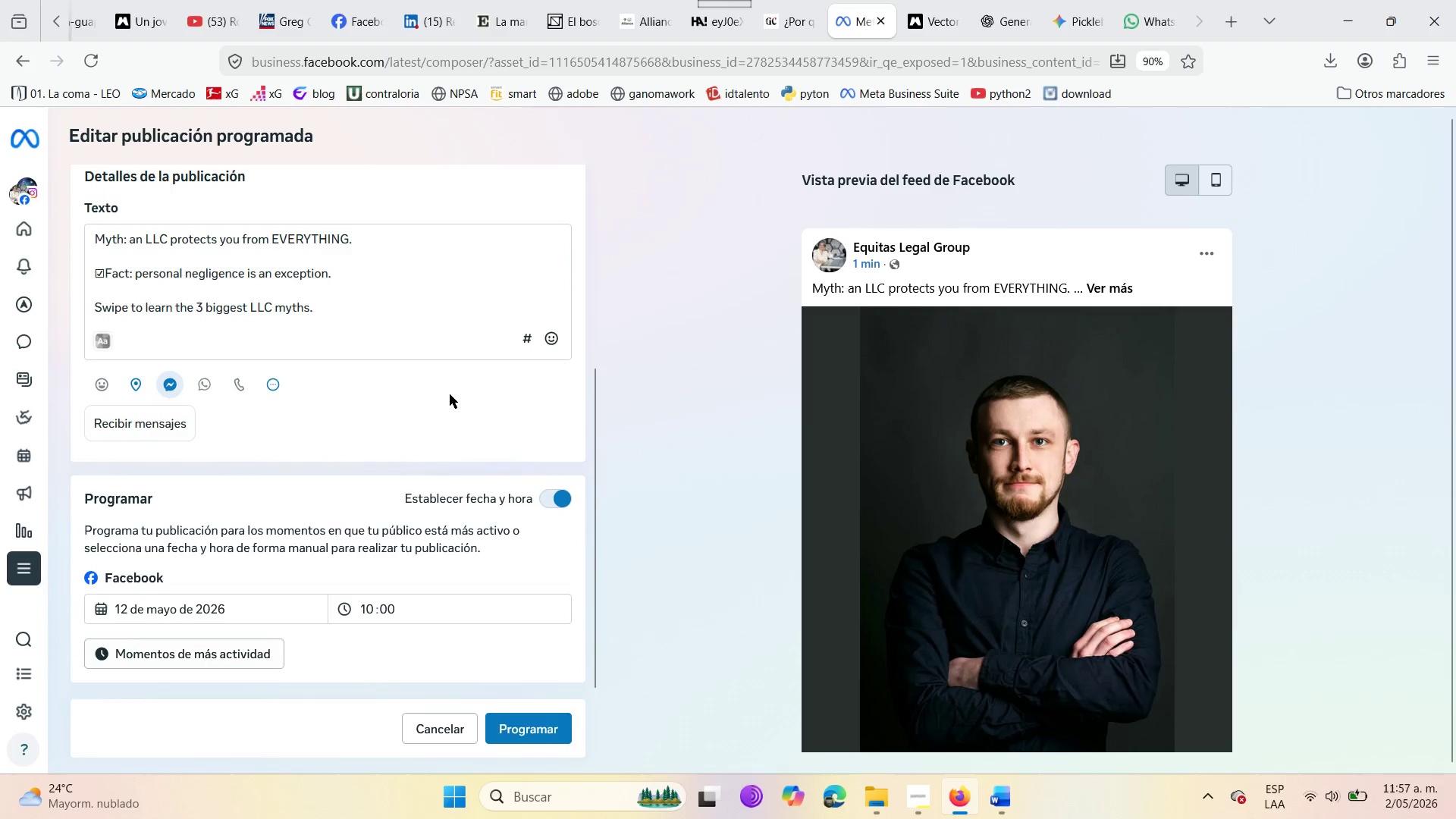 
scroll: coordinate [239, 397], scroll_direction: up, amount: 16.0
 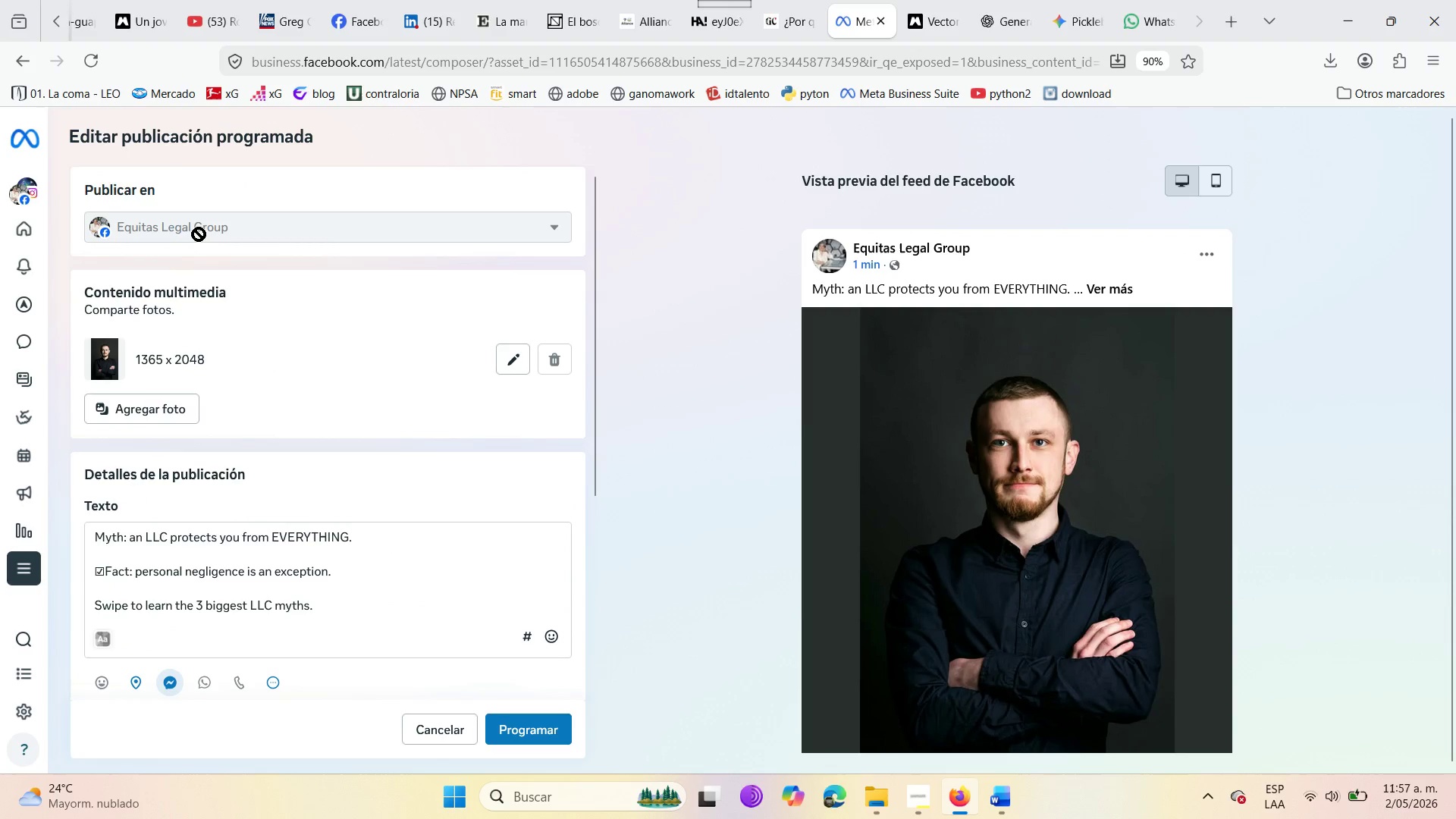 
left_click([200, 228])
 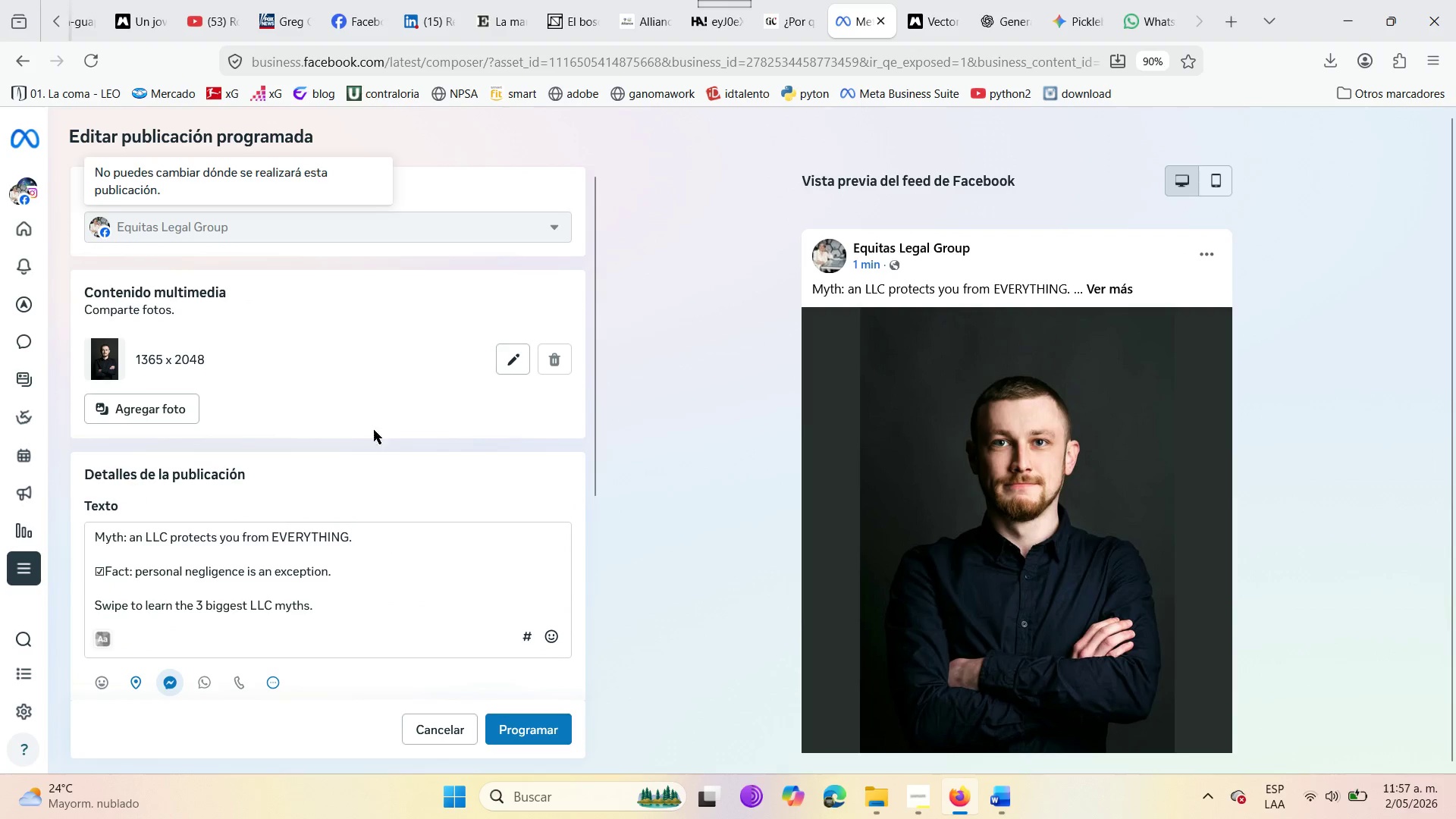 
scroll: coordinate [344, 427], scroll_direction: down, amount: 12.0
 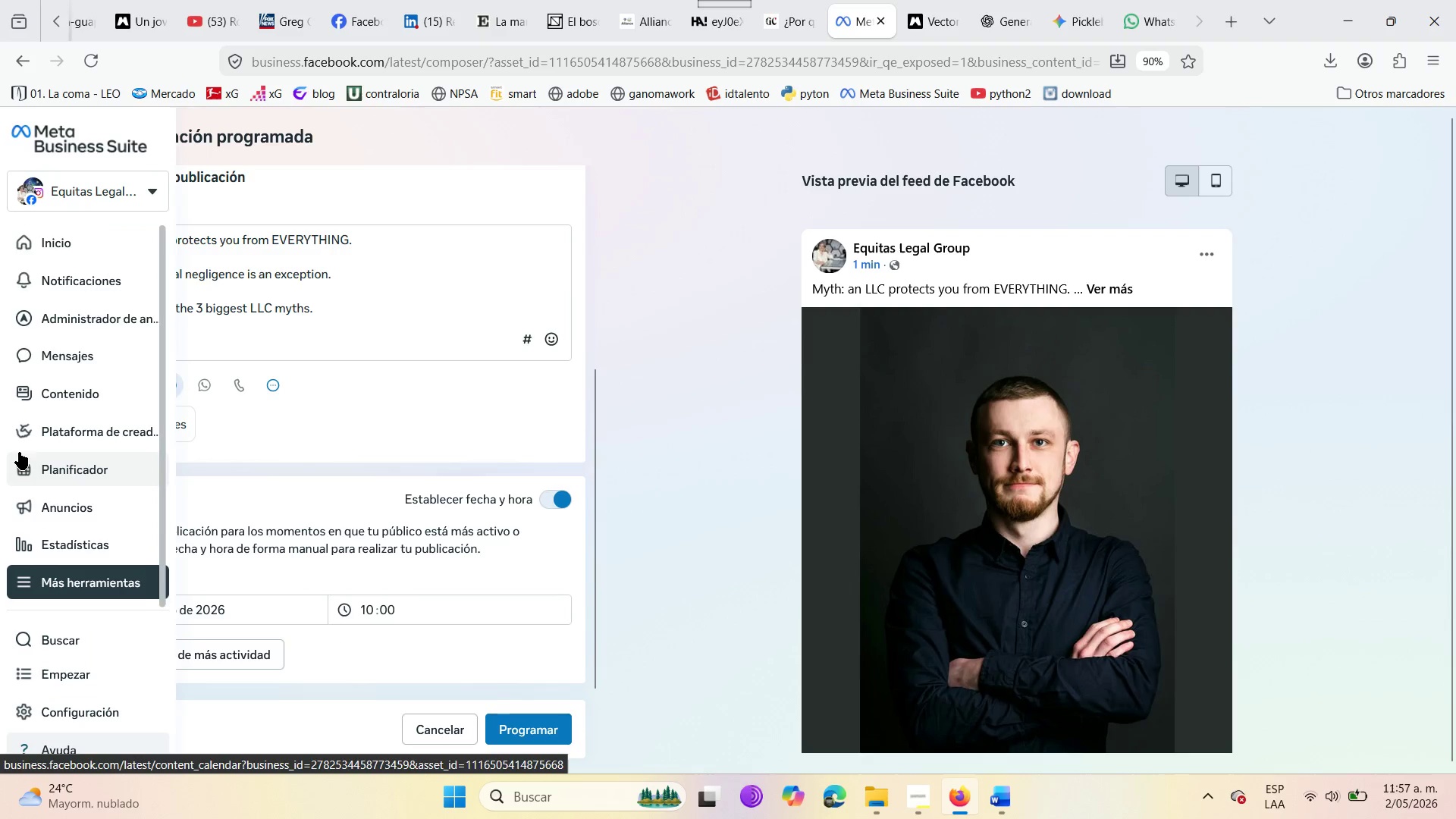 
left_click([77, 466])
 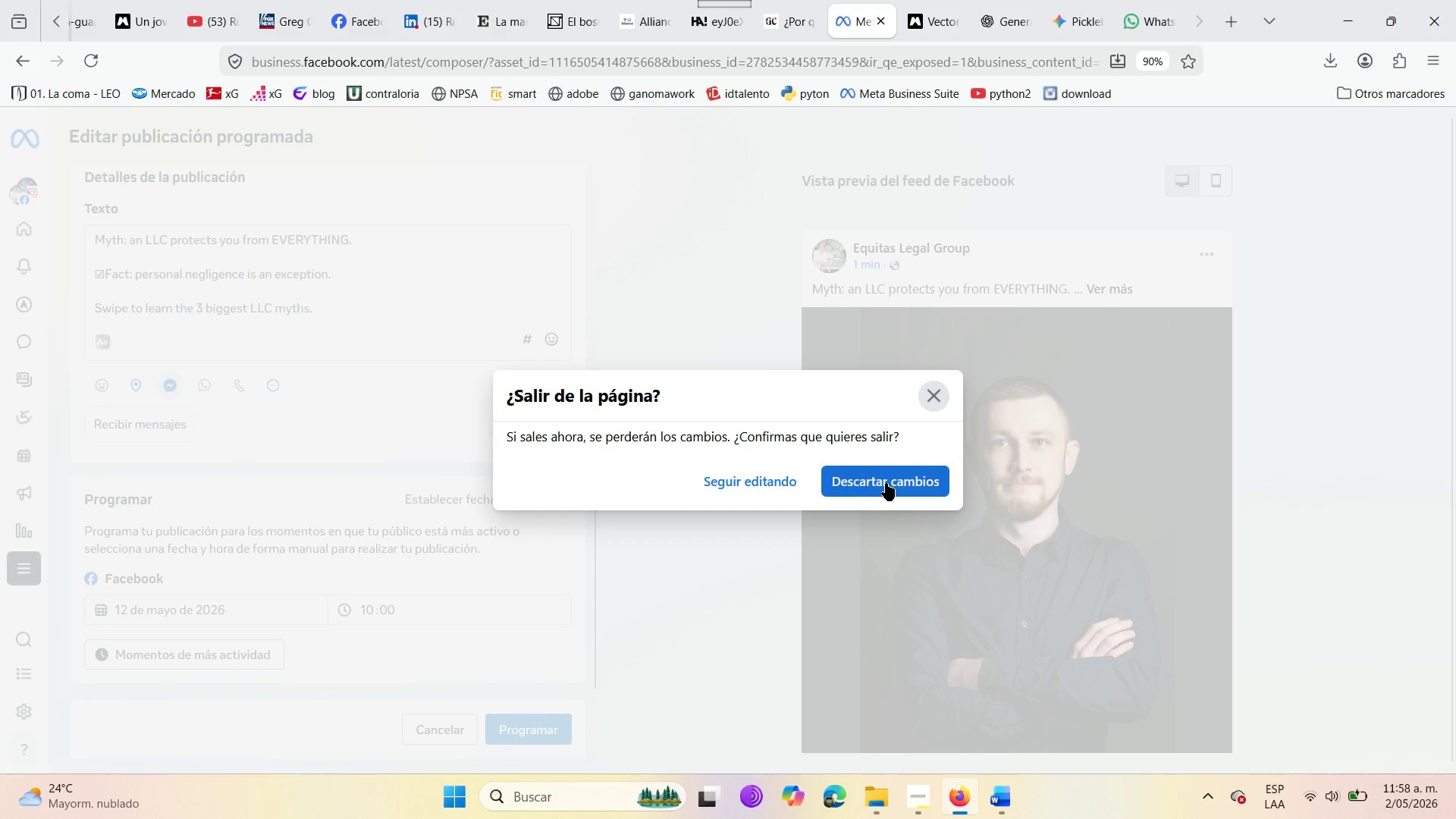 
left_click([827, 483])
 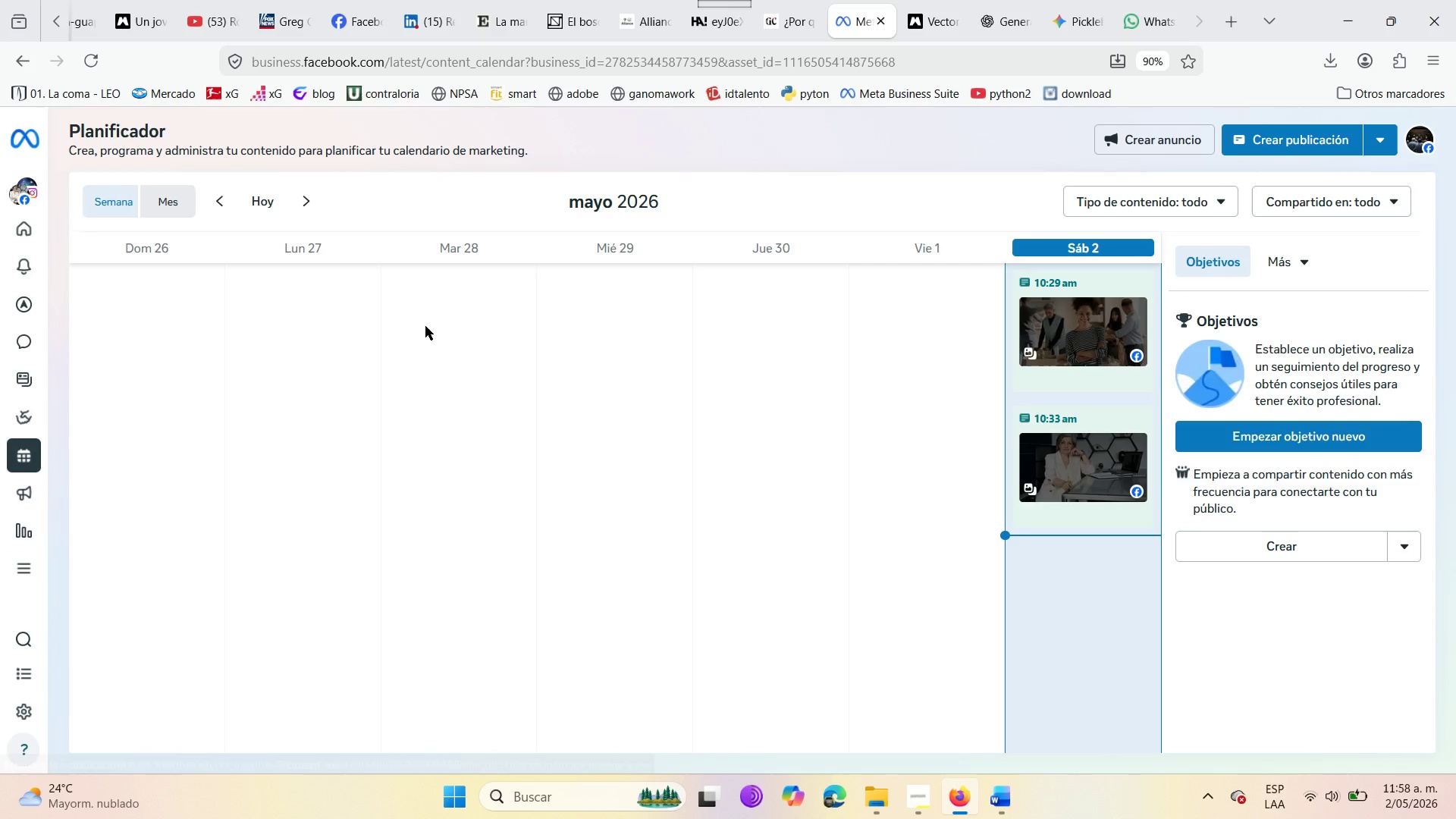 
left_click([177, 193])
 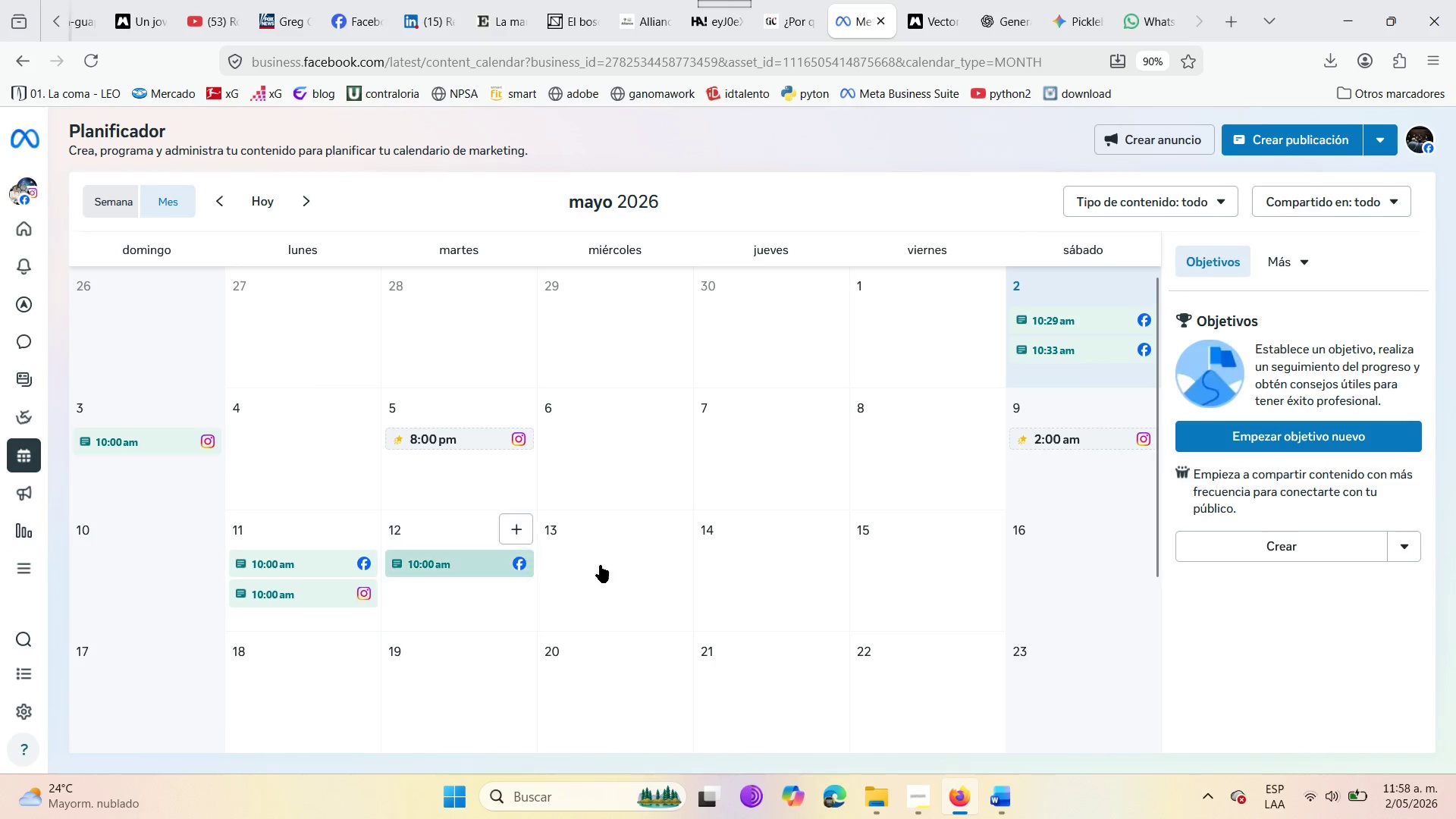 
left_click([646, 566])
 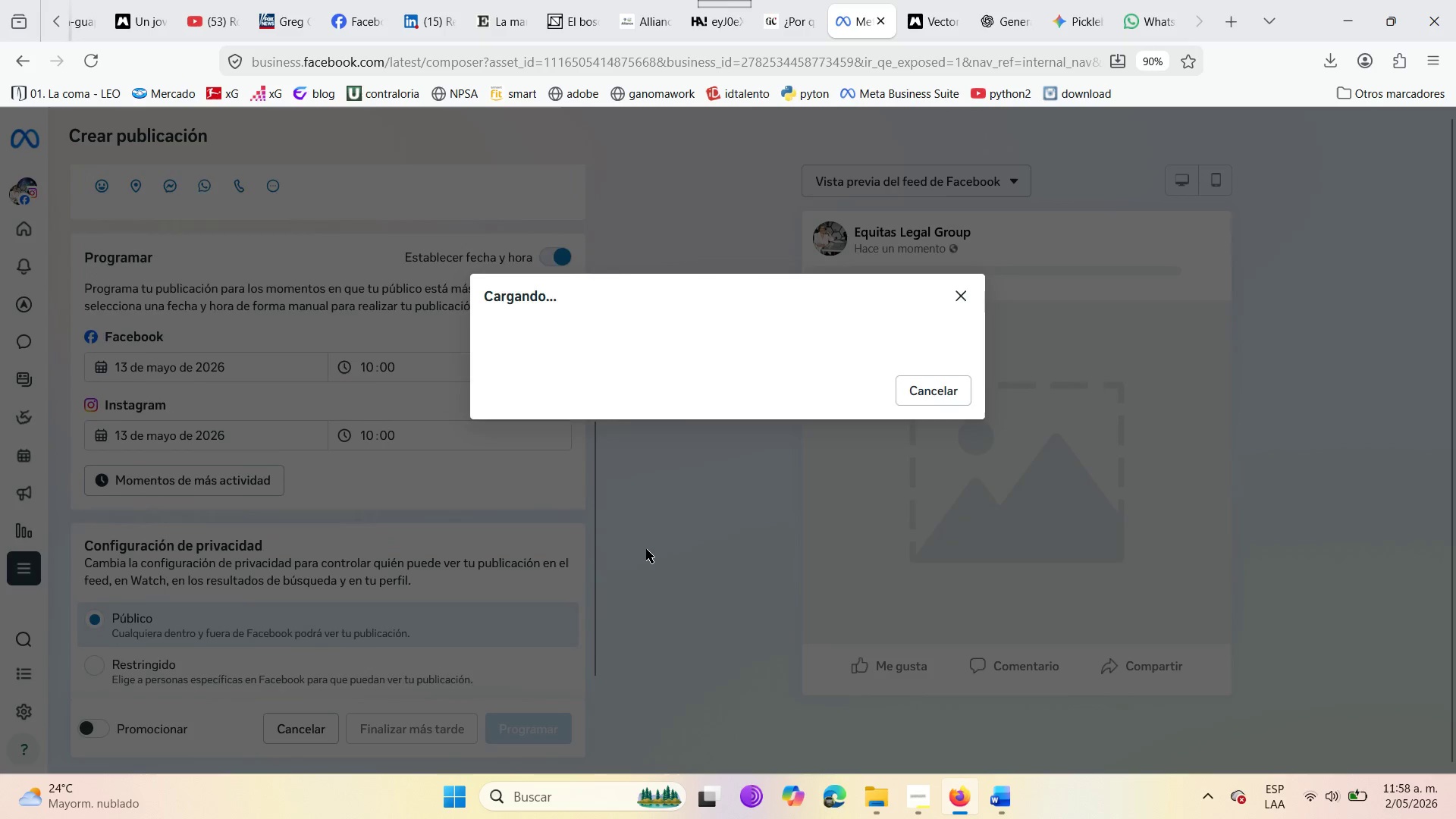 
wait(8.23)
 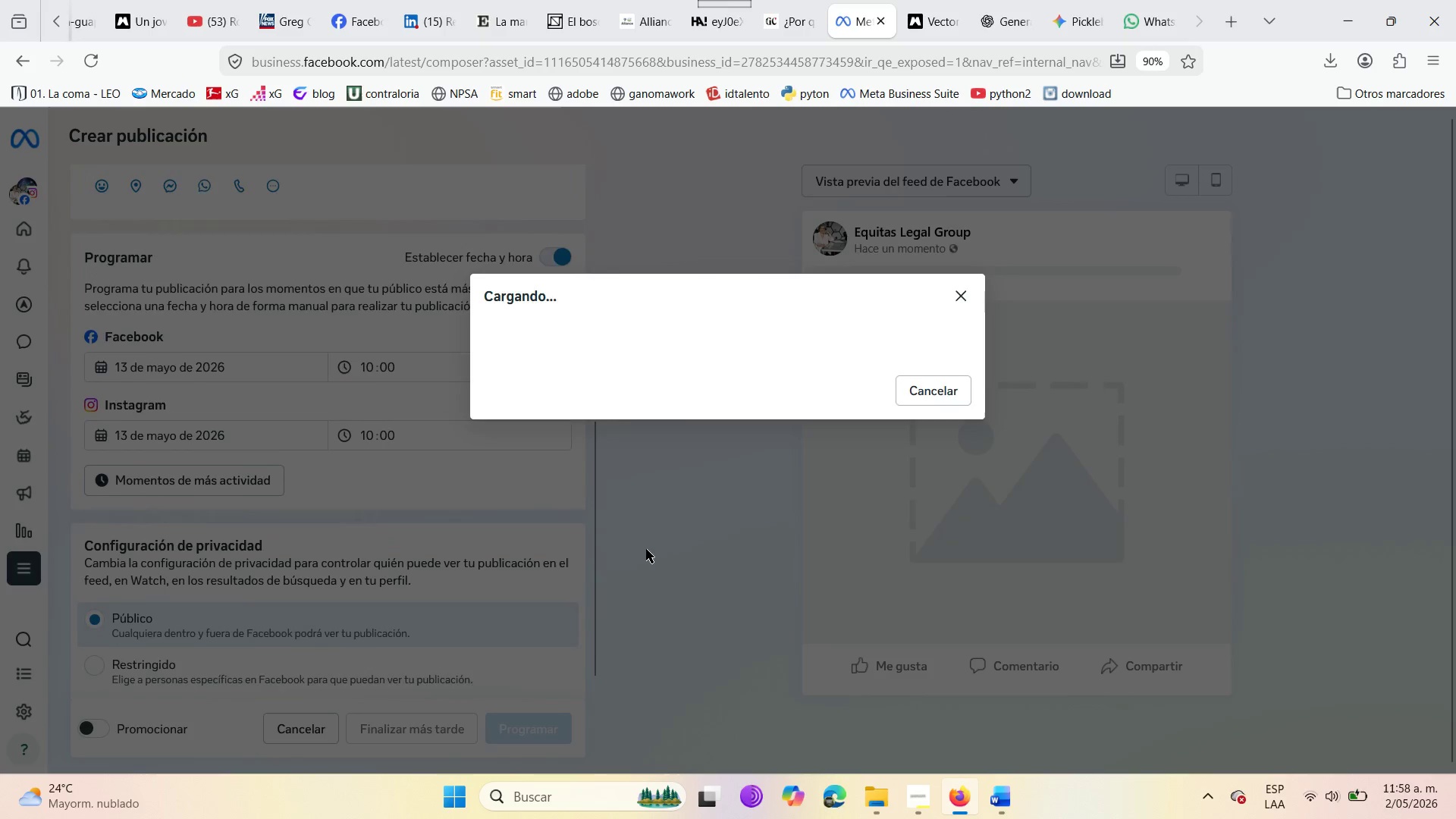 
left_click([877, 580])
 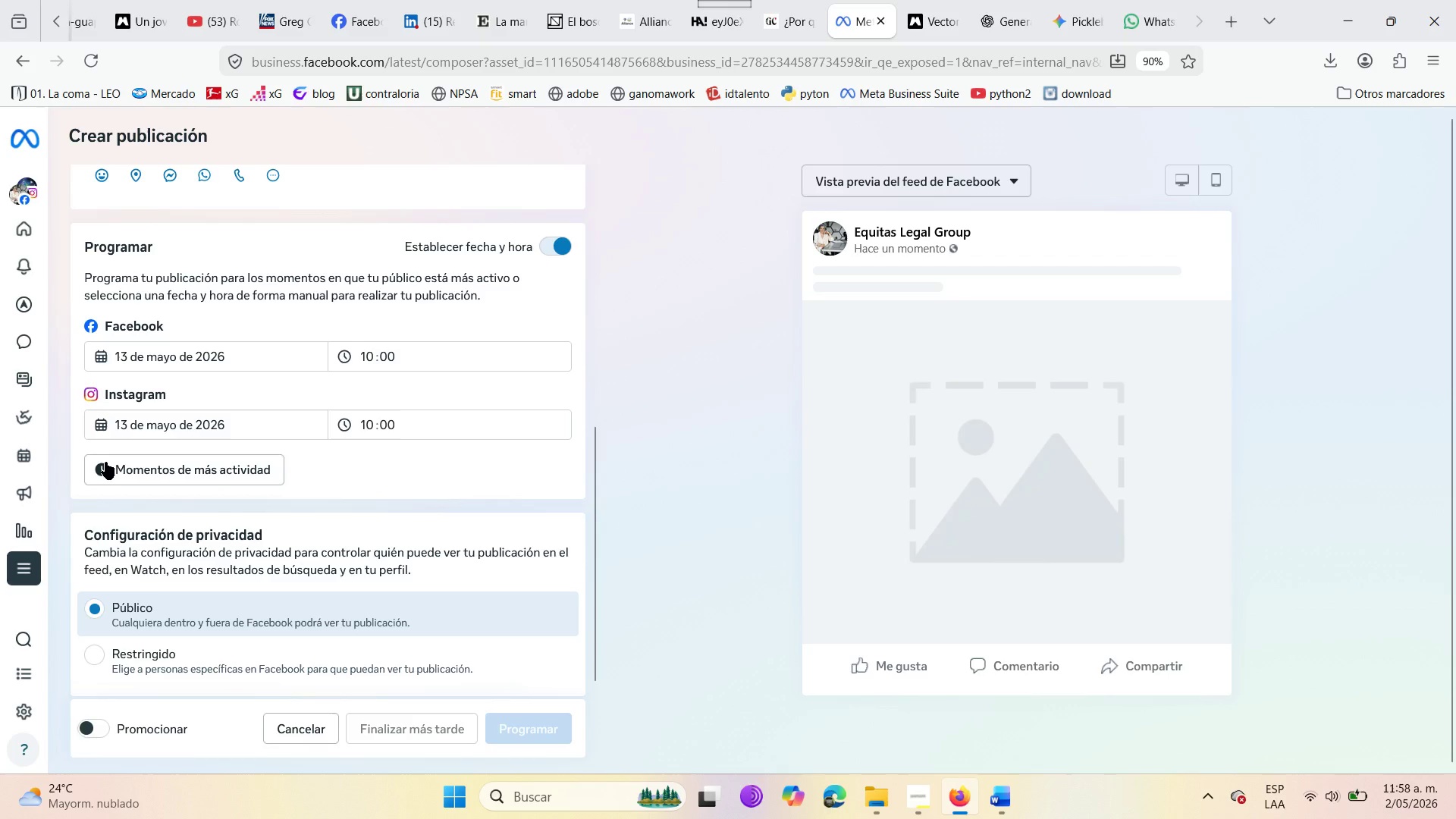 
scroll: coordinate [116, 427], scroll_direction: up, amount: 12.0
 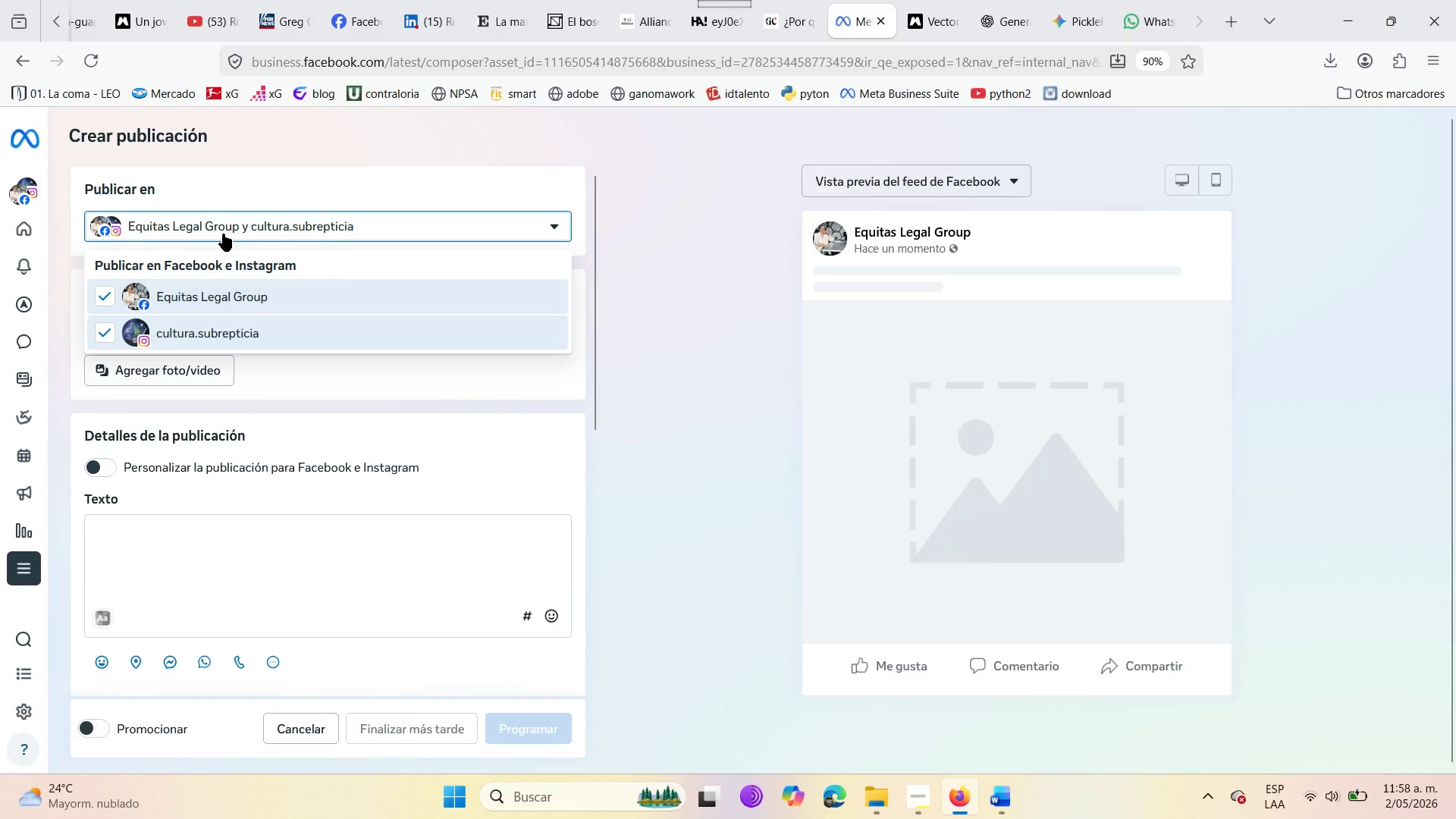 
left_click([221, 231])
 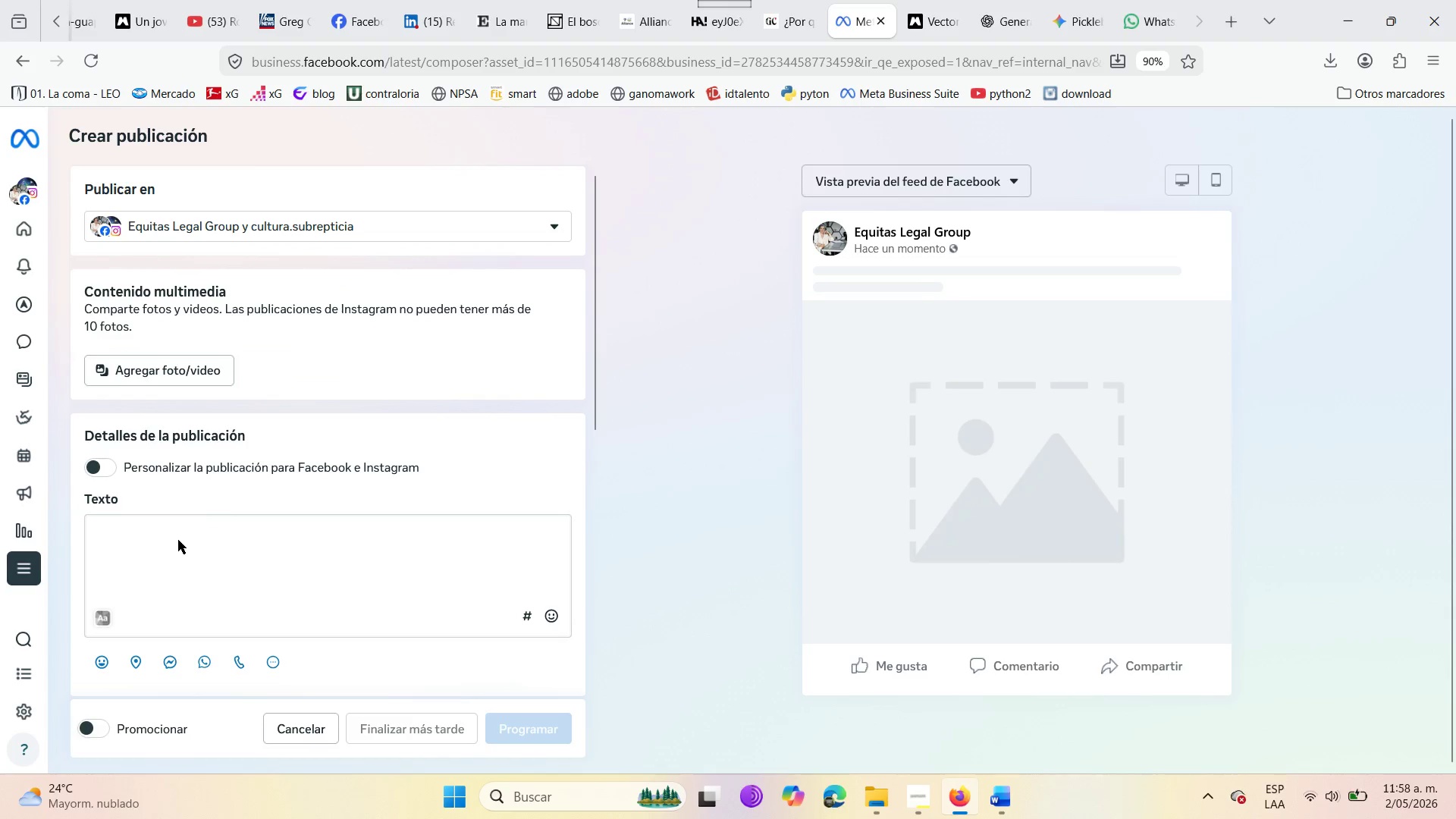 
left_click([166, 534])
 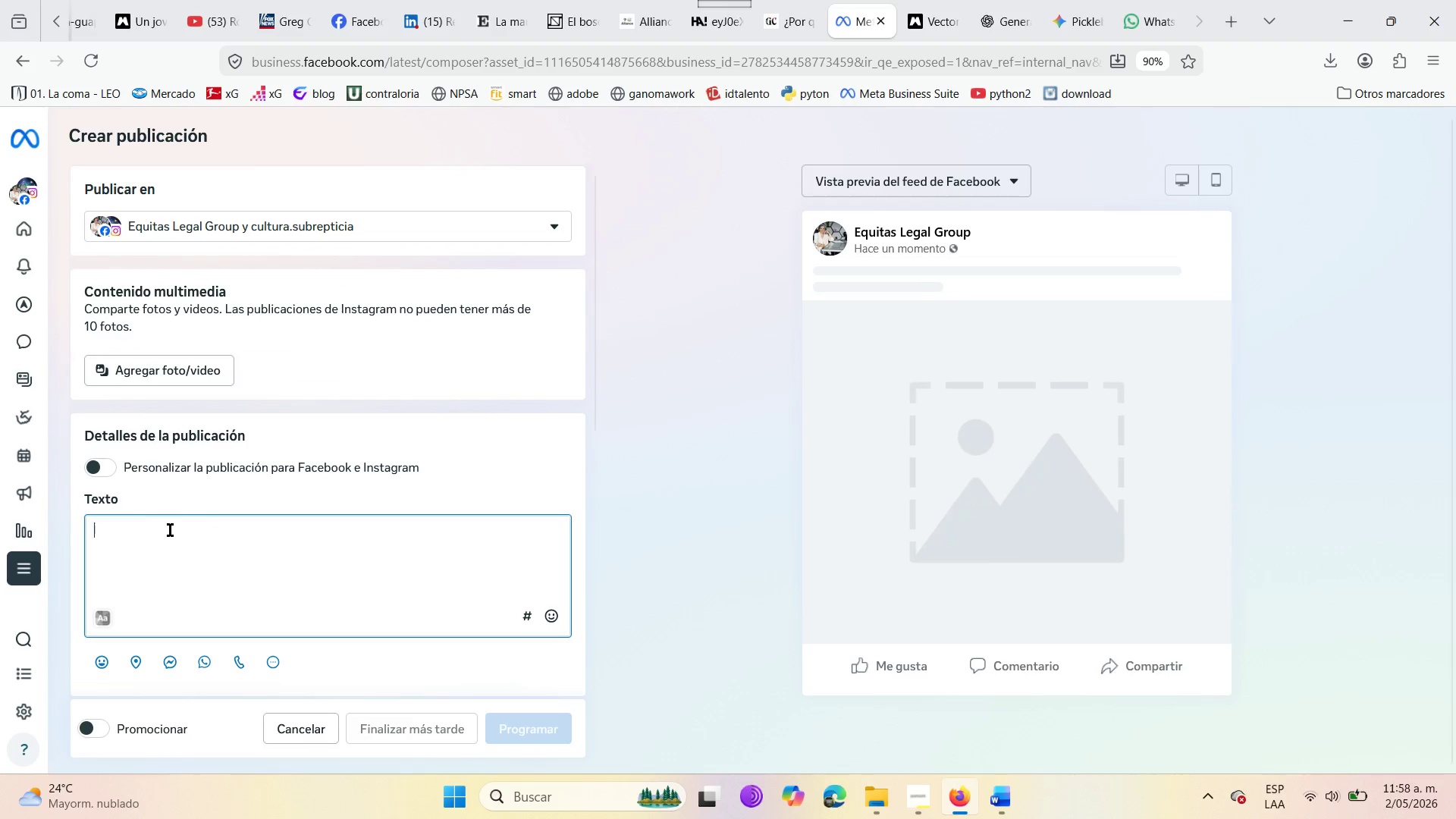 
wait(7.08)
 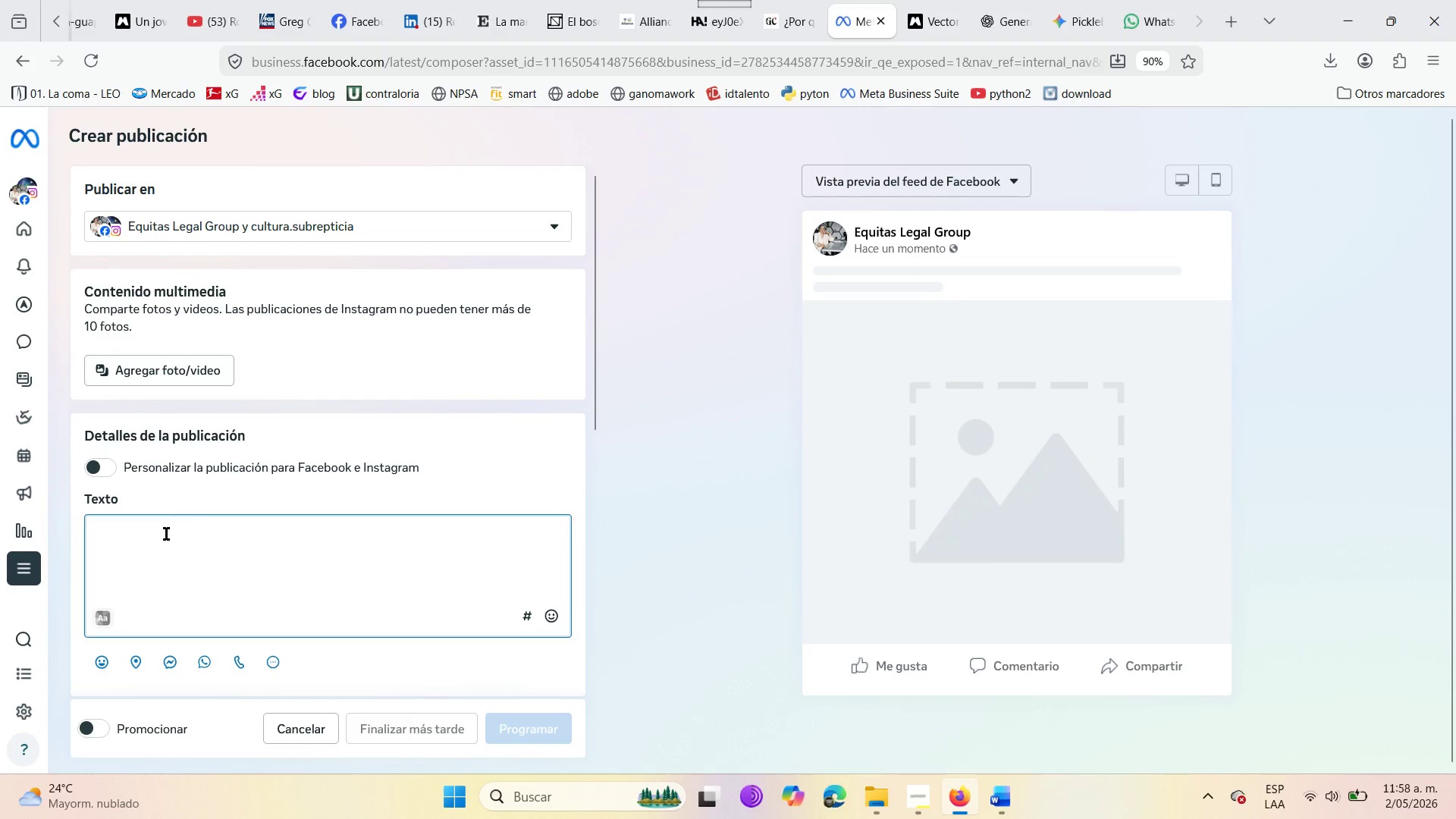 
type(Client )
key(Backspace)
type( asking for @one more change@)
 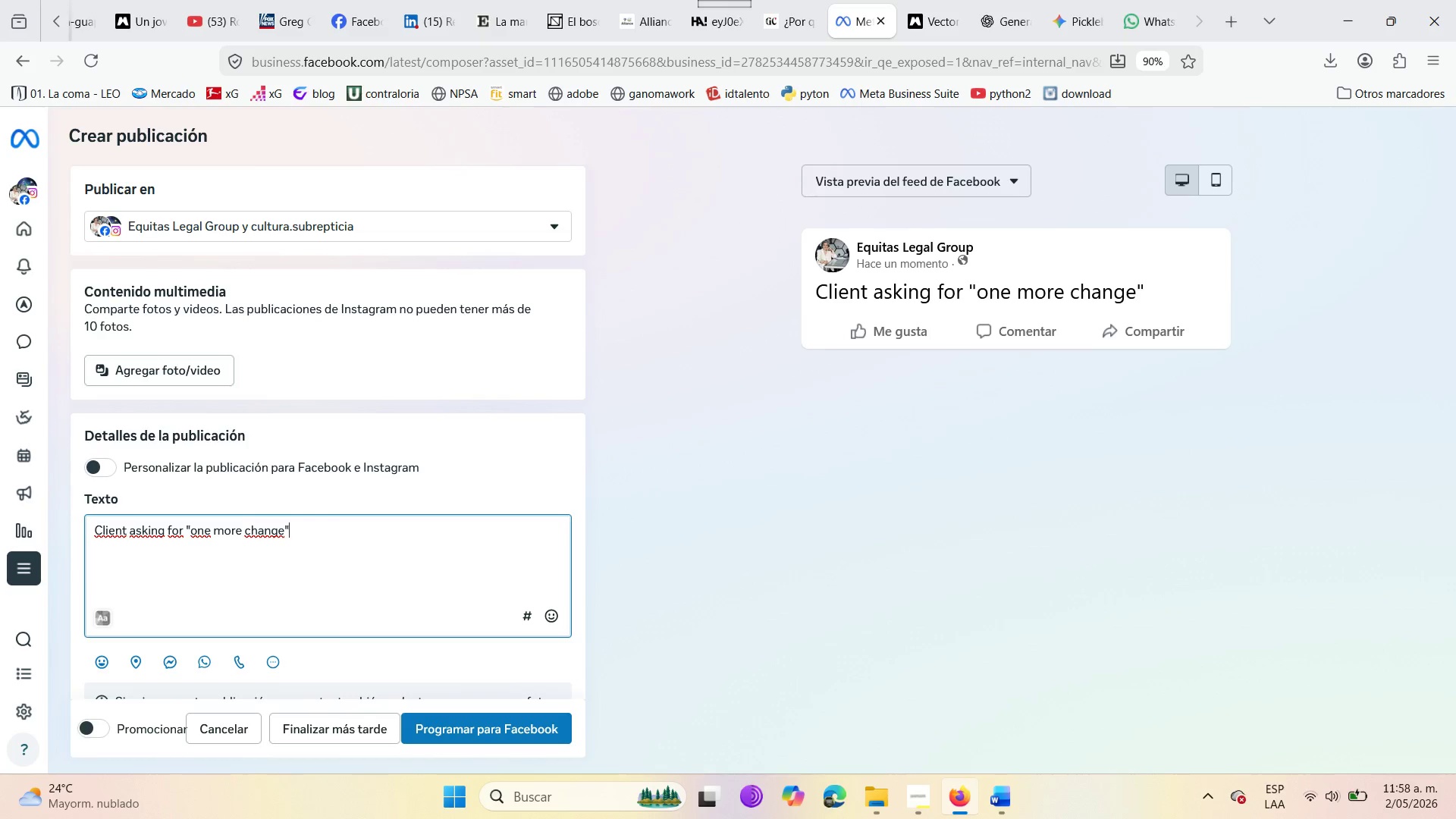 
key(Shift+BracketLeft)
 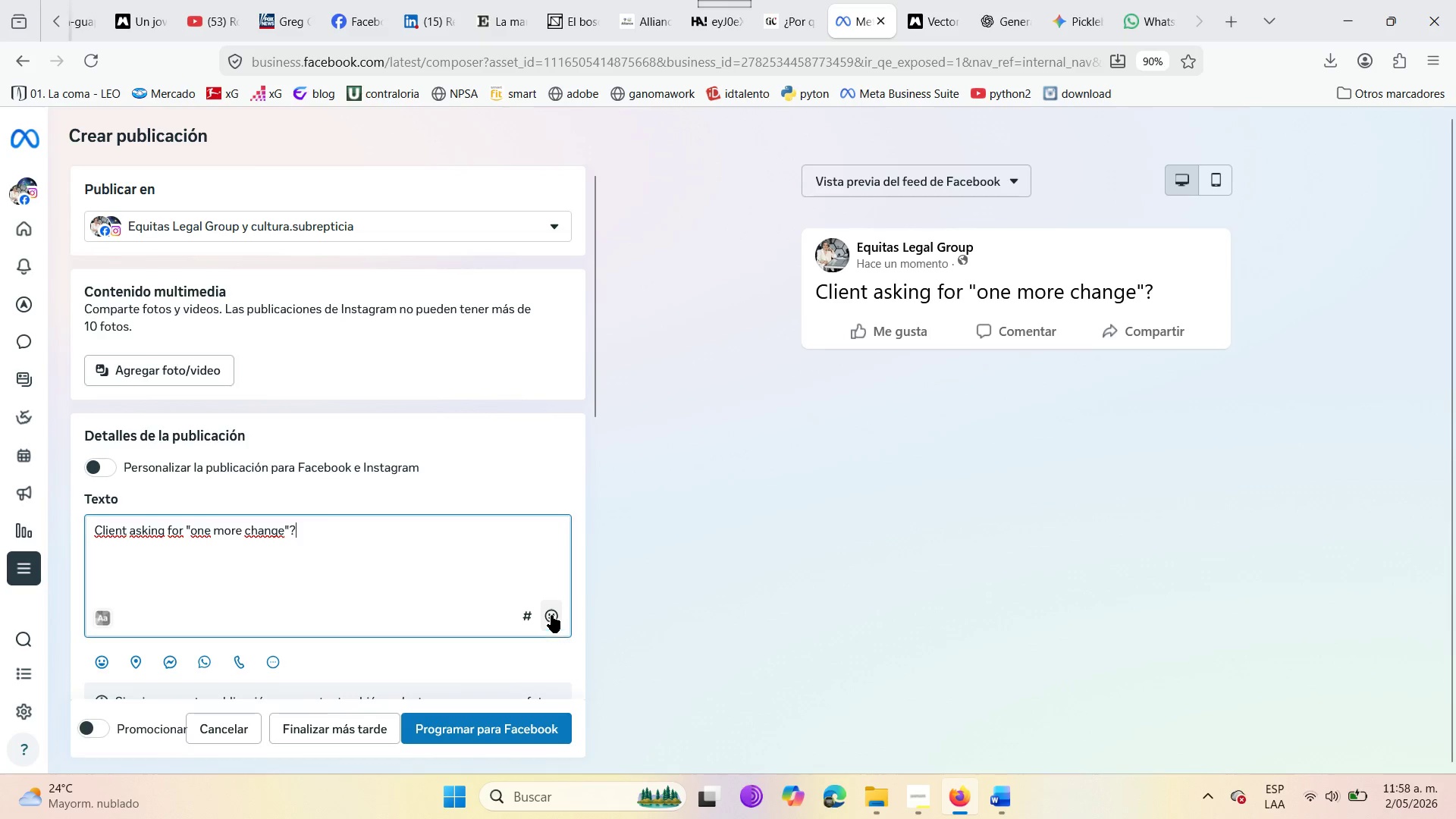 
left_click([551, 613])
 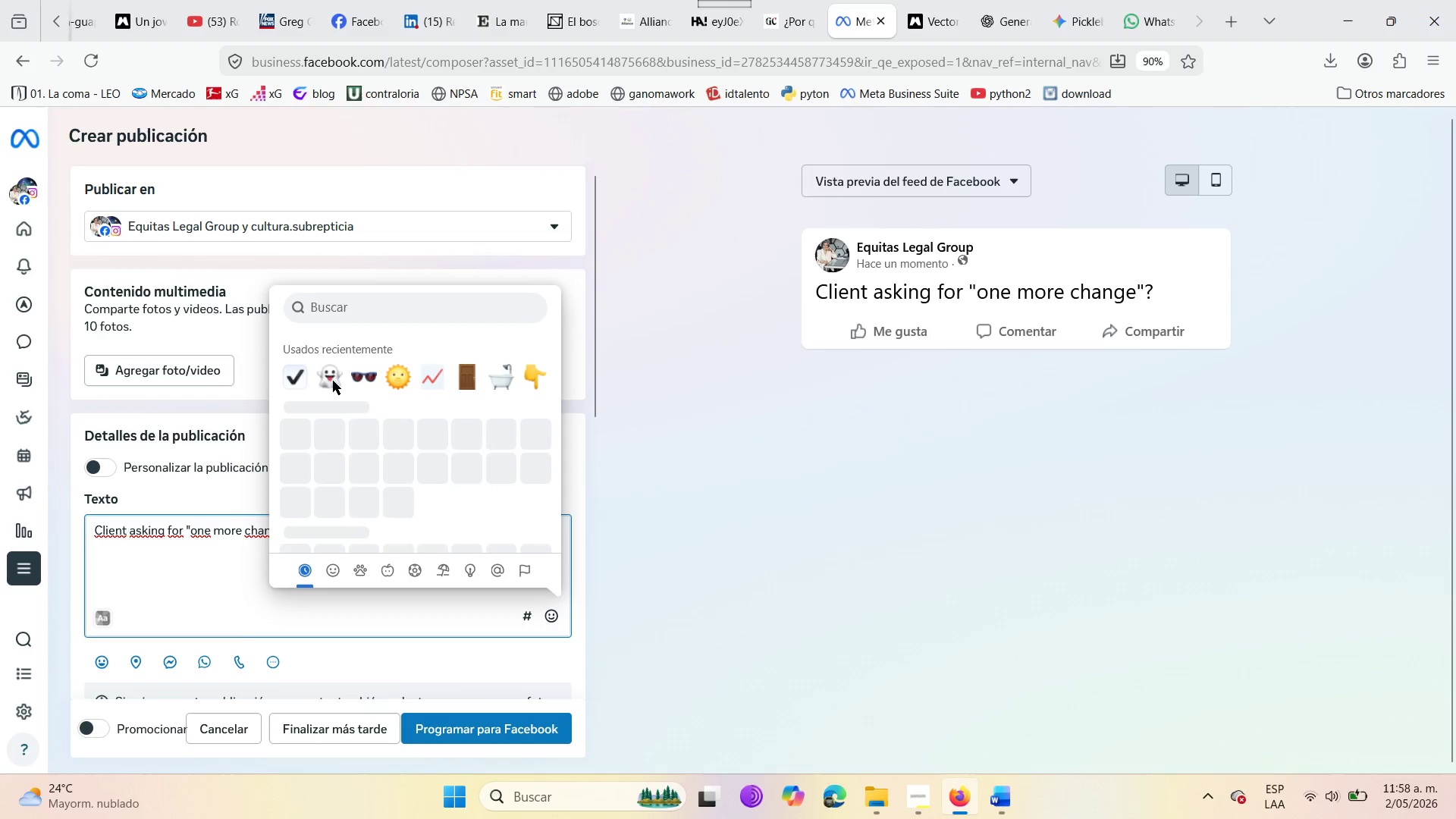 
left_click([370, 315])
 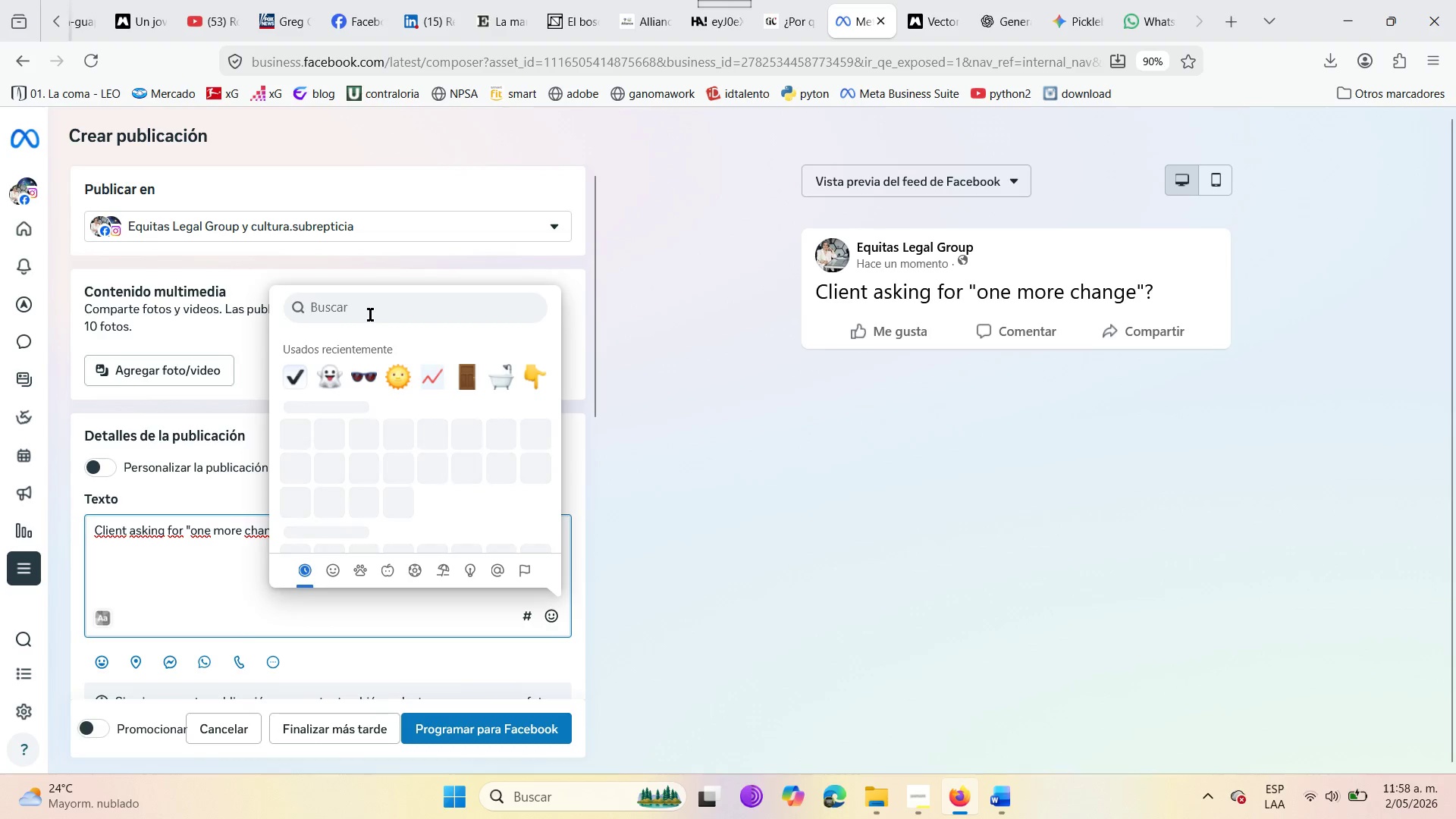 
type(cambio)
 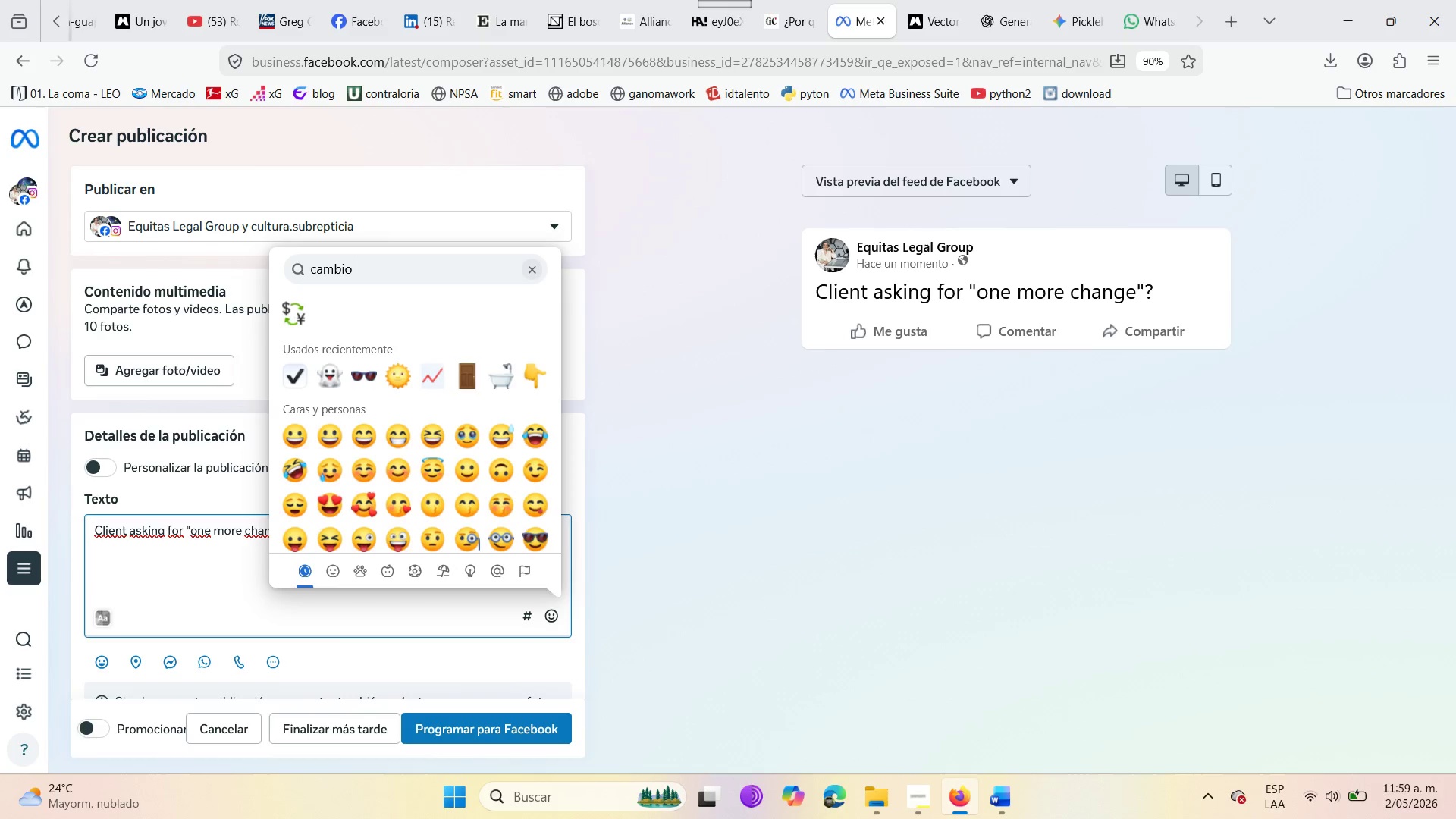 
wait(5.77)
 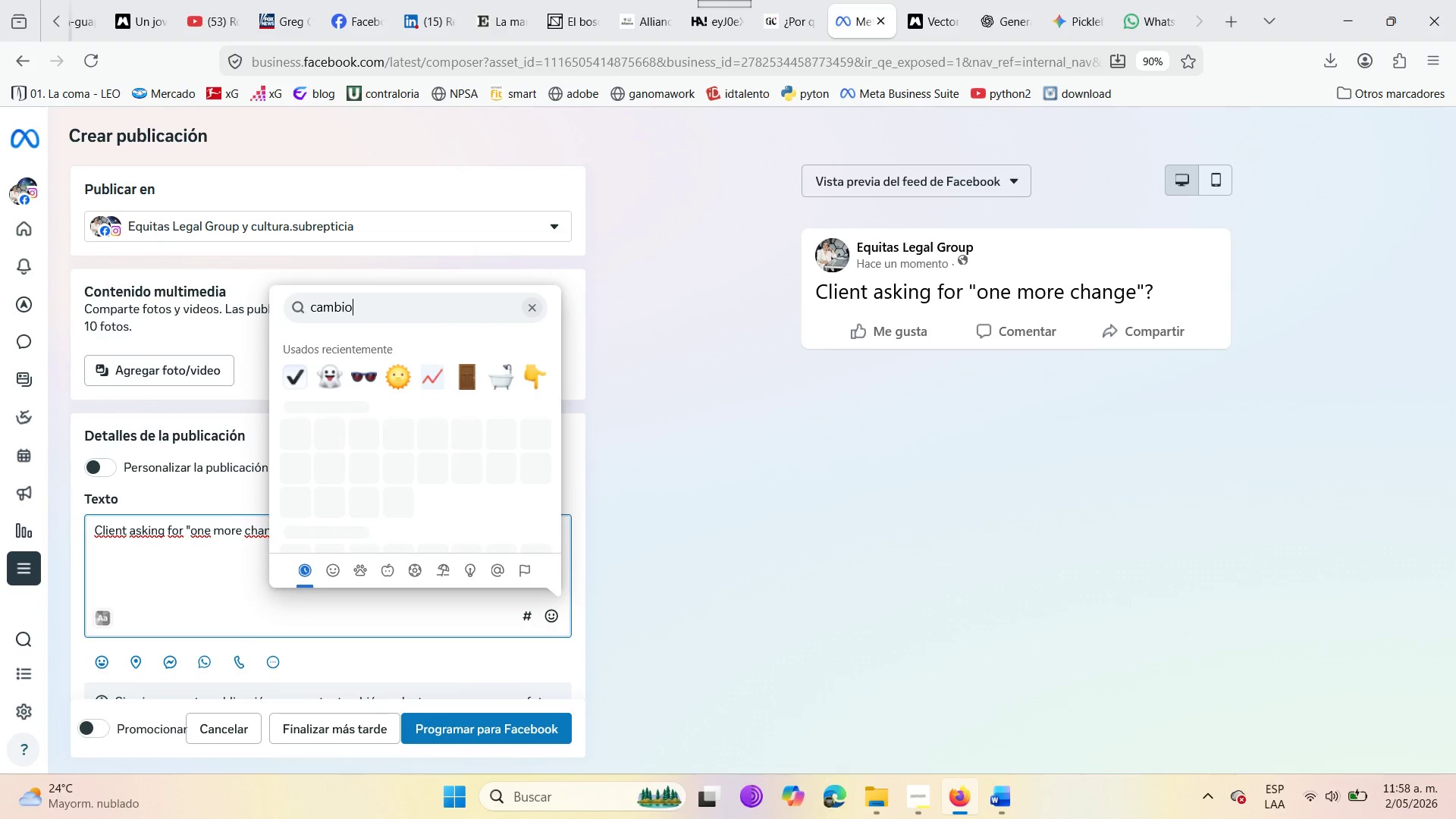 
left_click([306, 318])
 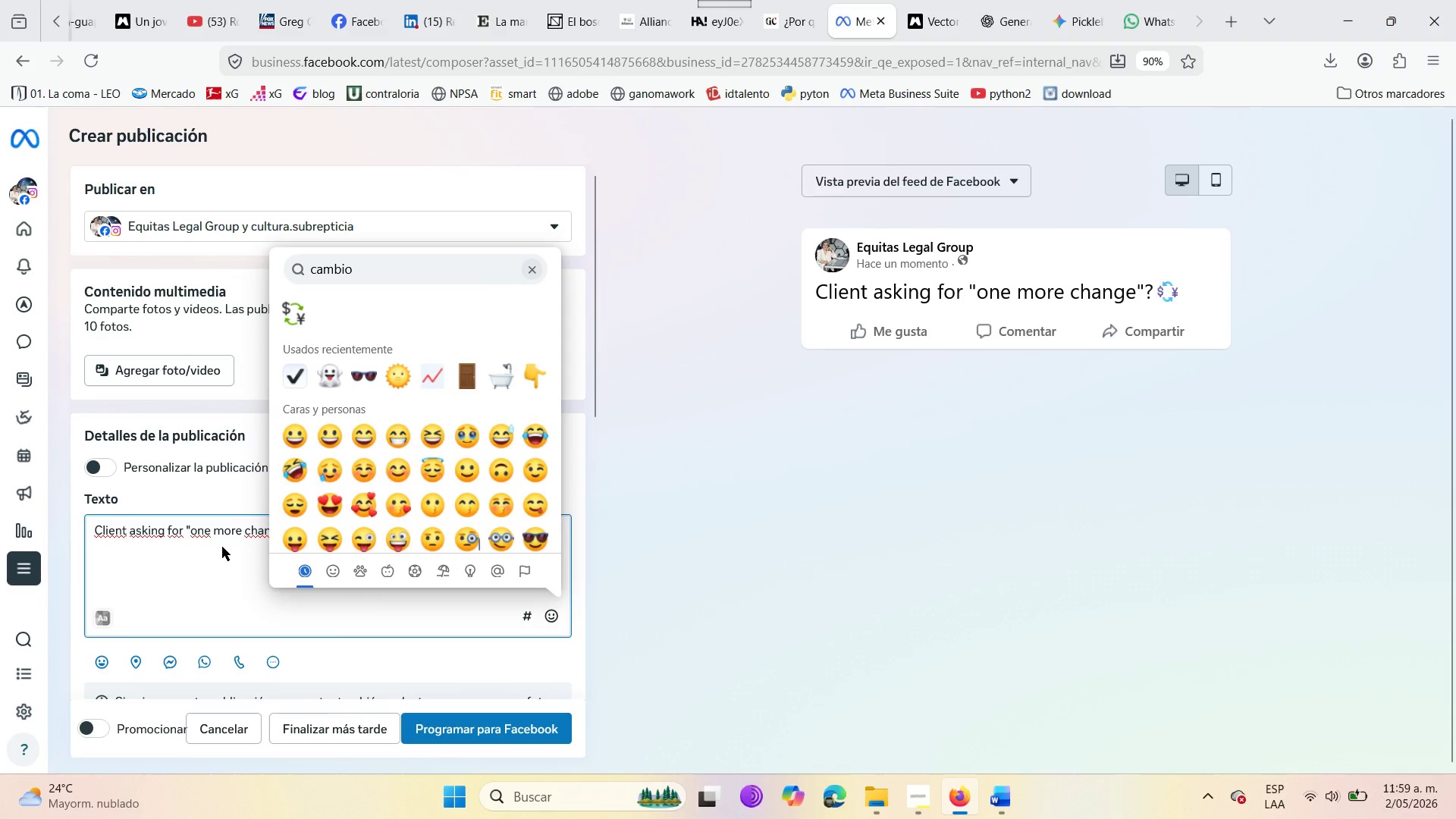 
left_click_drag(start_coordinate=[209, 532], to_coordinate=[205, 529])
 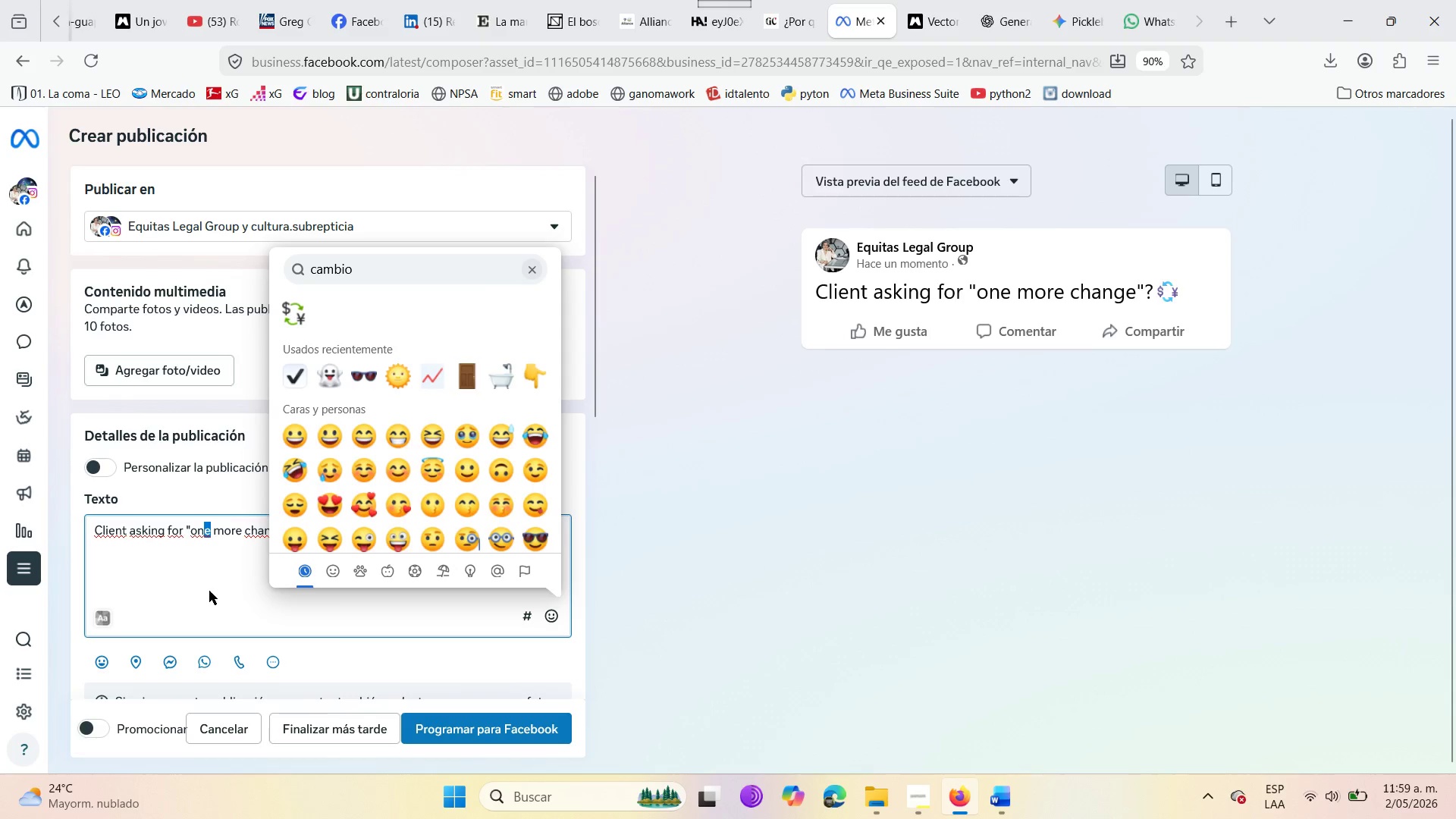 
left_click([196, 591])
 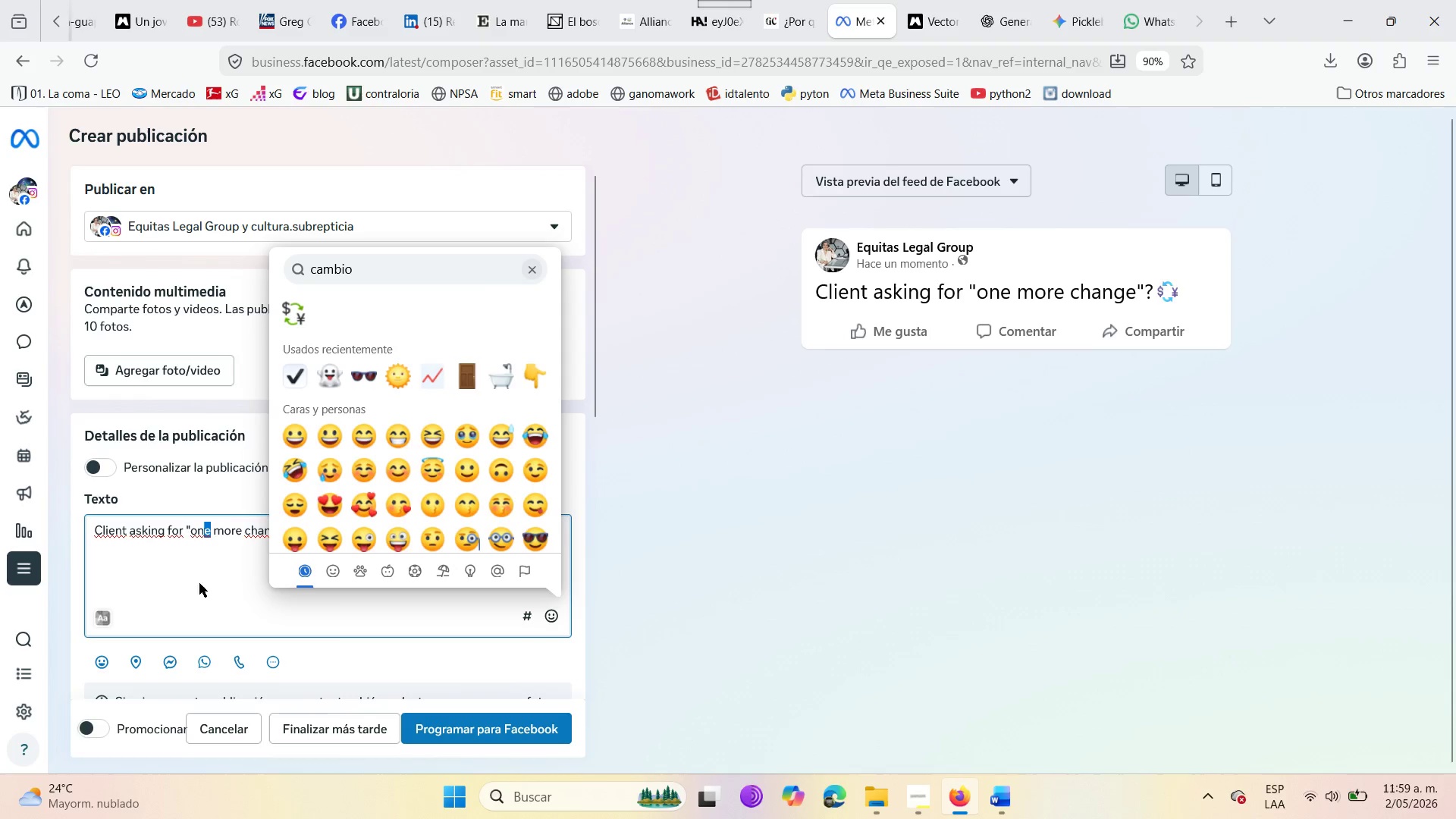 
left_click_drag(start_coordinate=[201, 583], to_coordinate=[205, 582])
 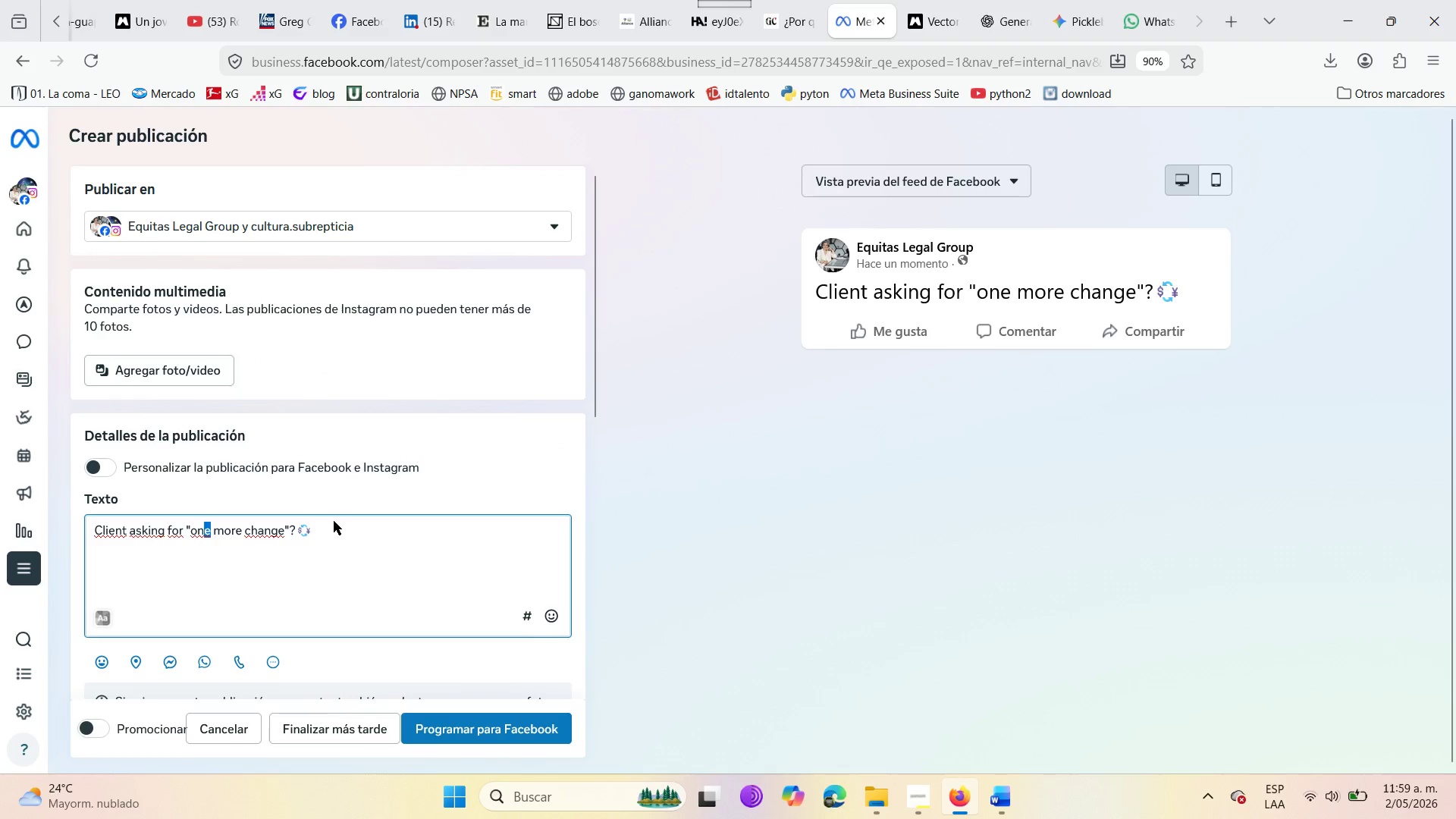 
double_click([318, 531])
 